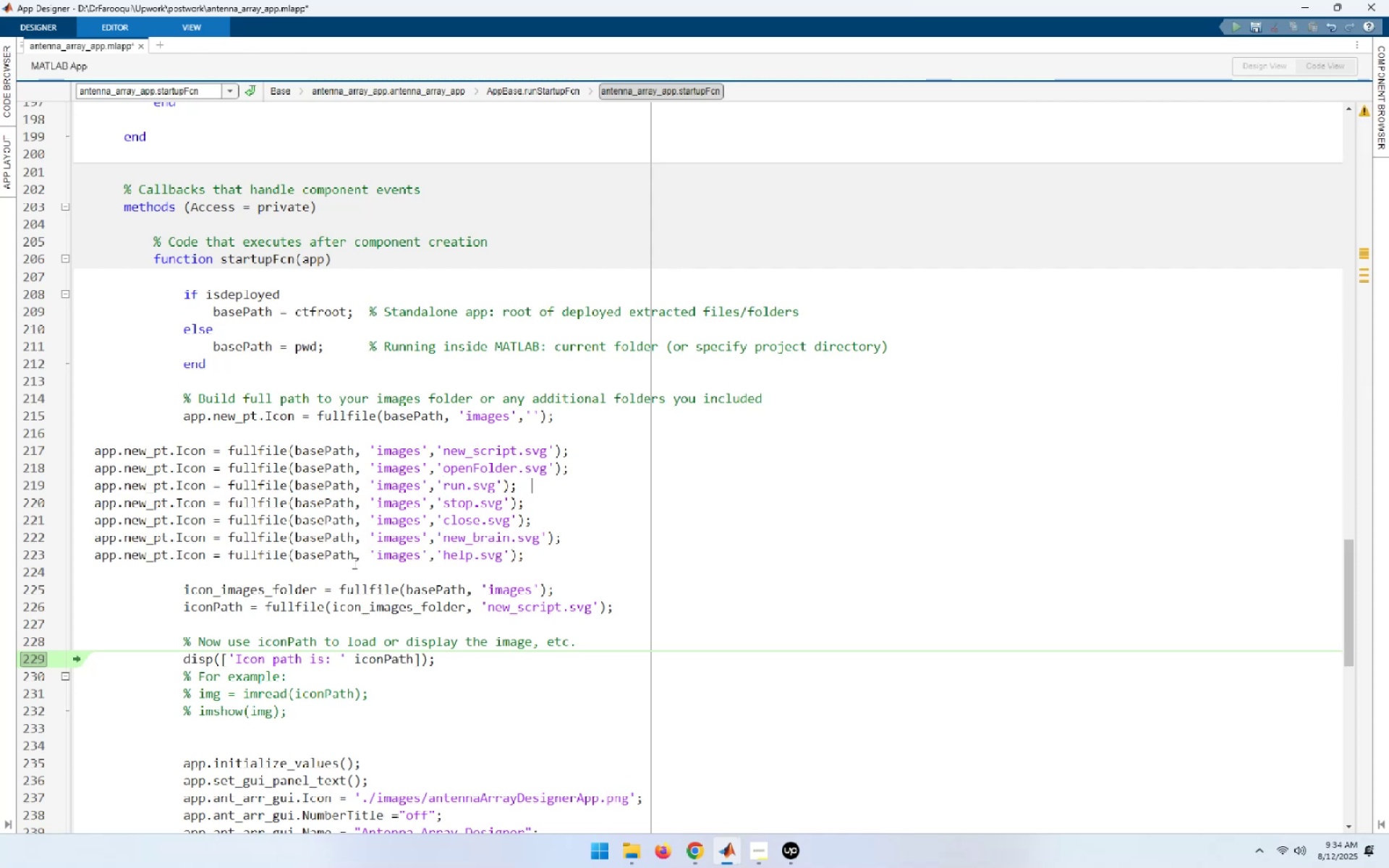 
key(ArrowLeft)
 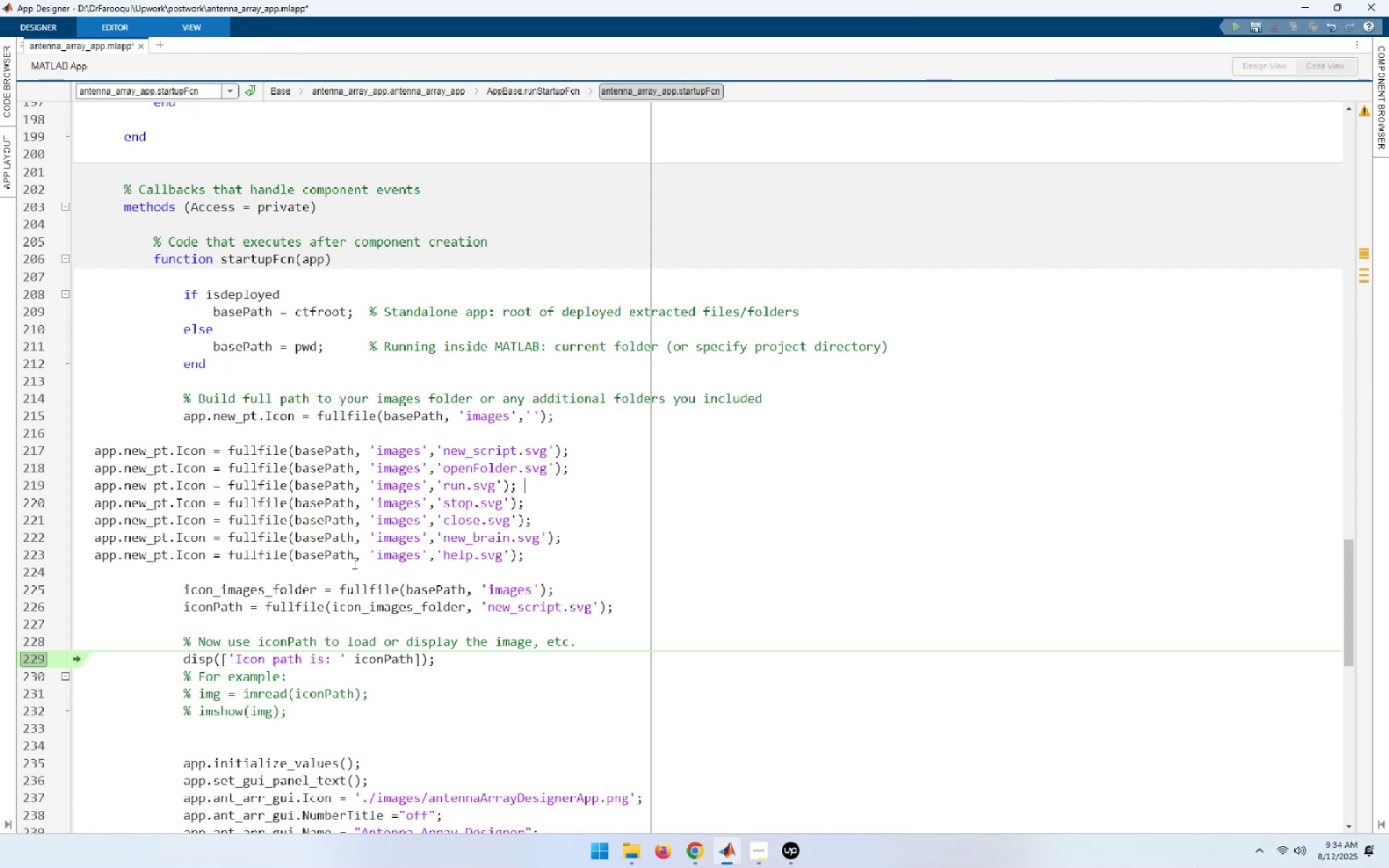 
key(ArrowLeft)
 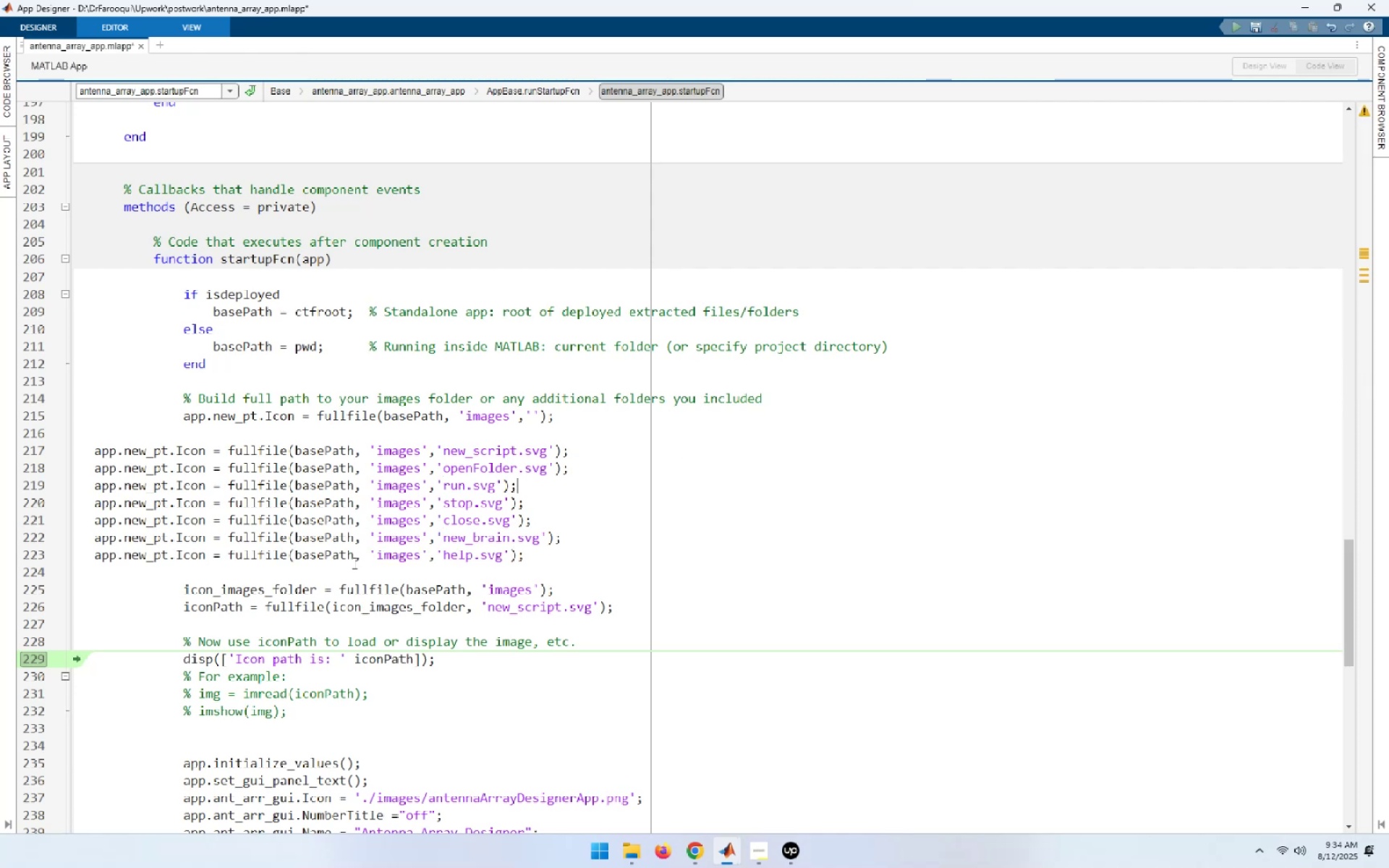 
key(Shift+End)
 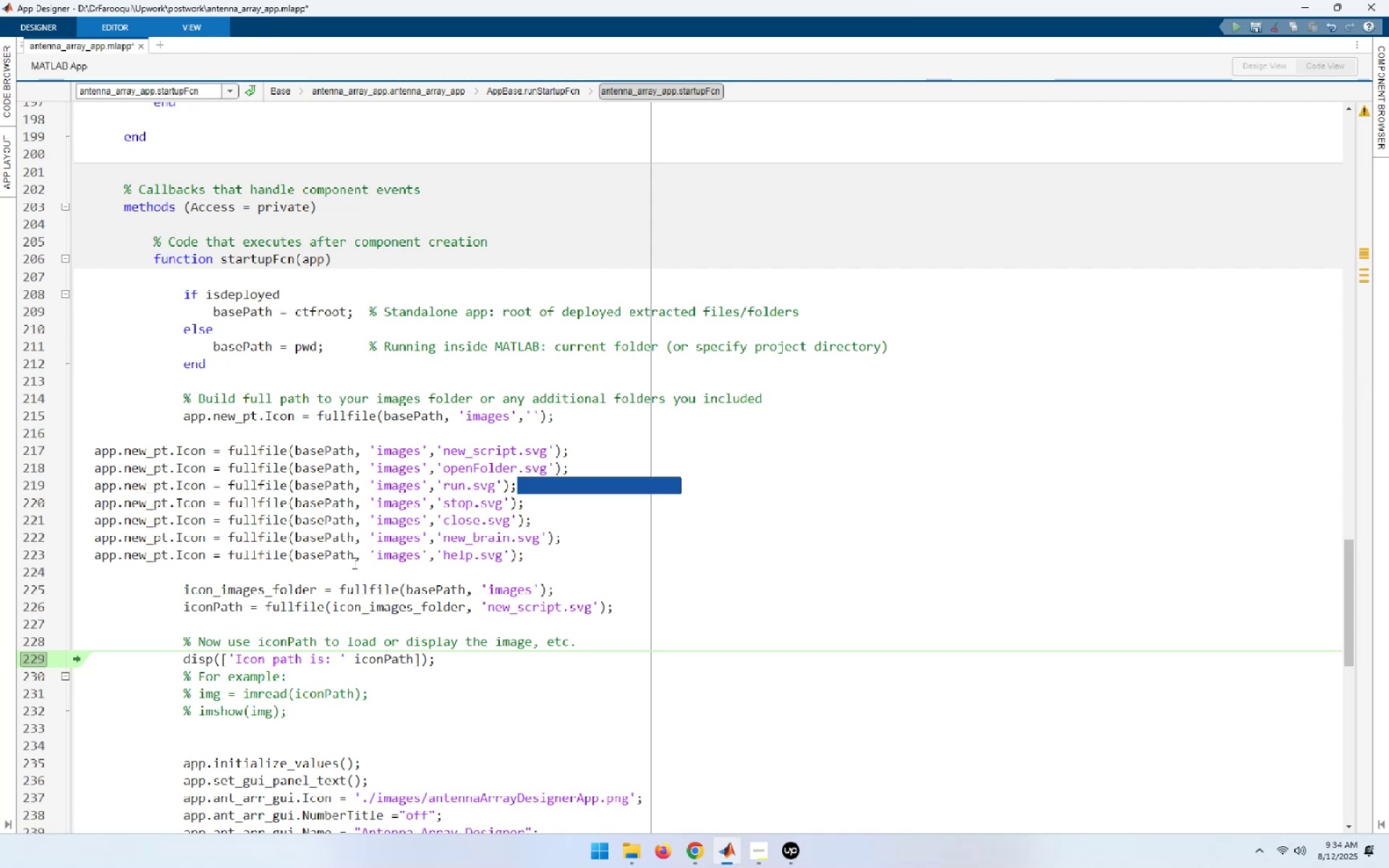 
key(Delete)
 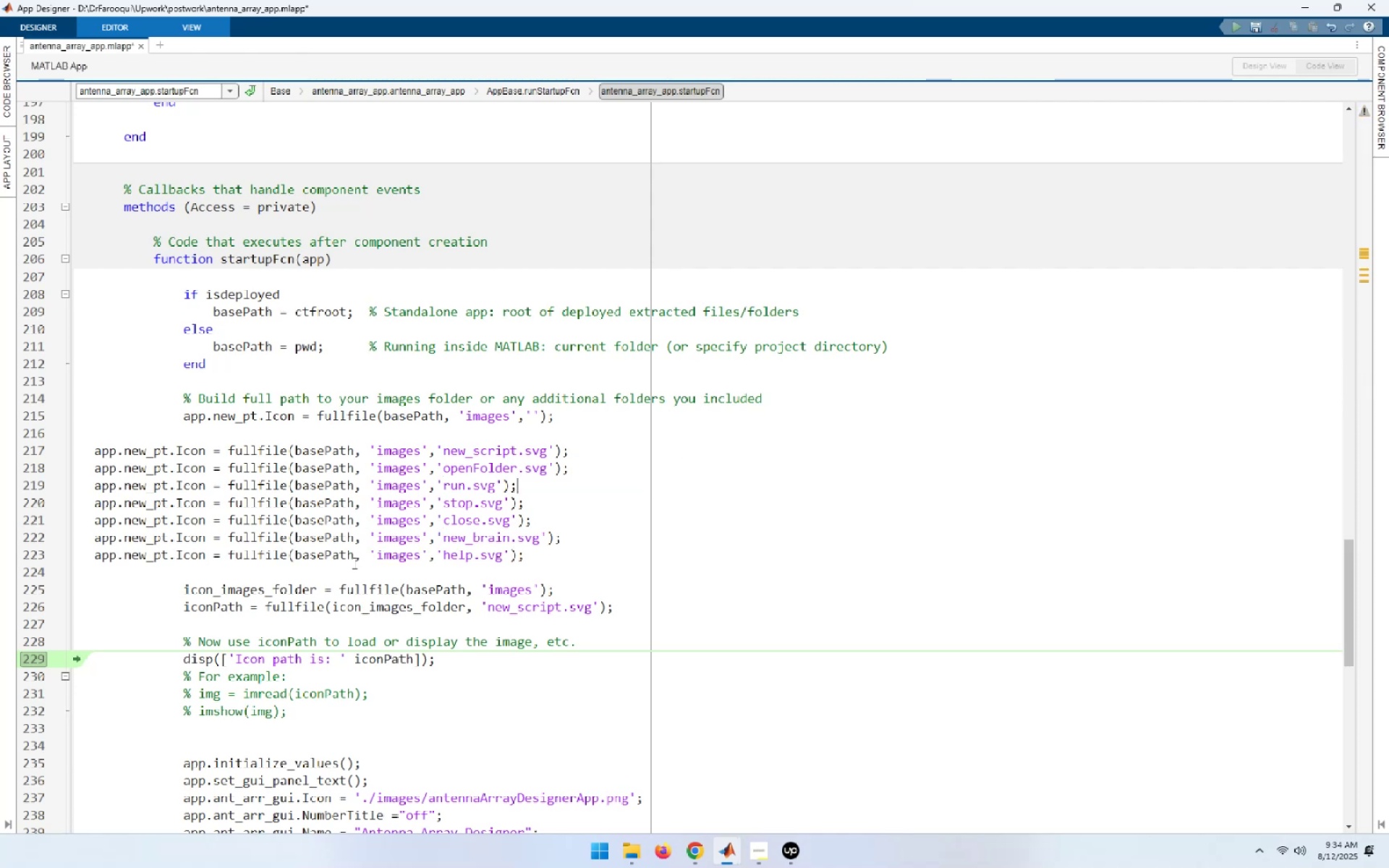 
key(ArrowDown)
 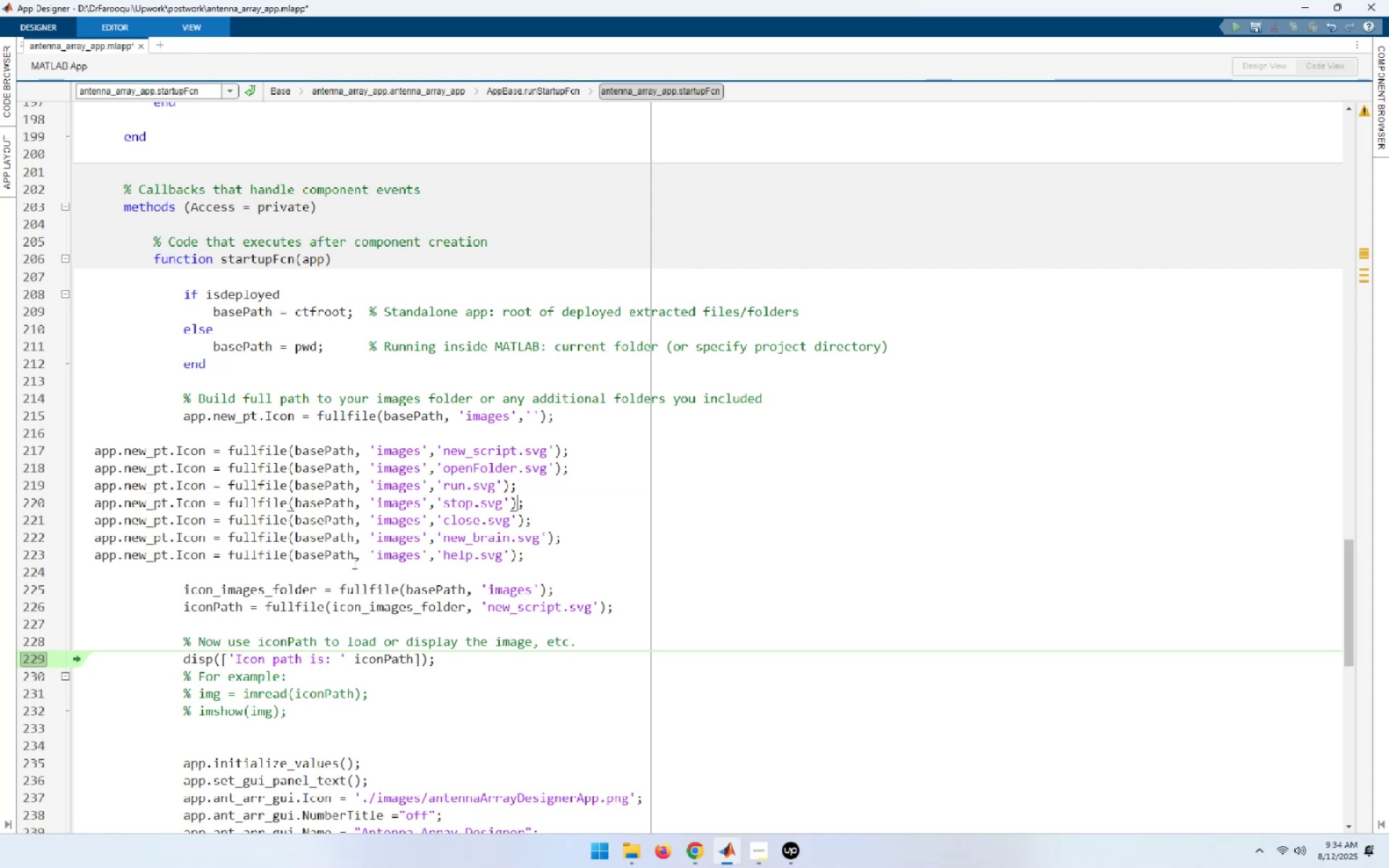 
key(ArrowRight)
 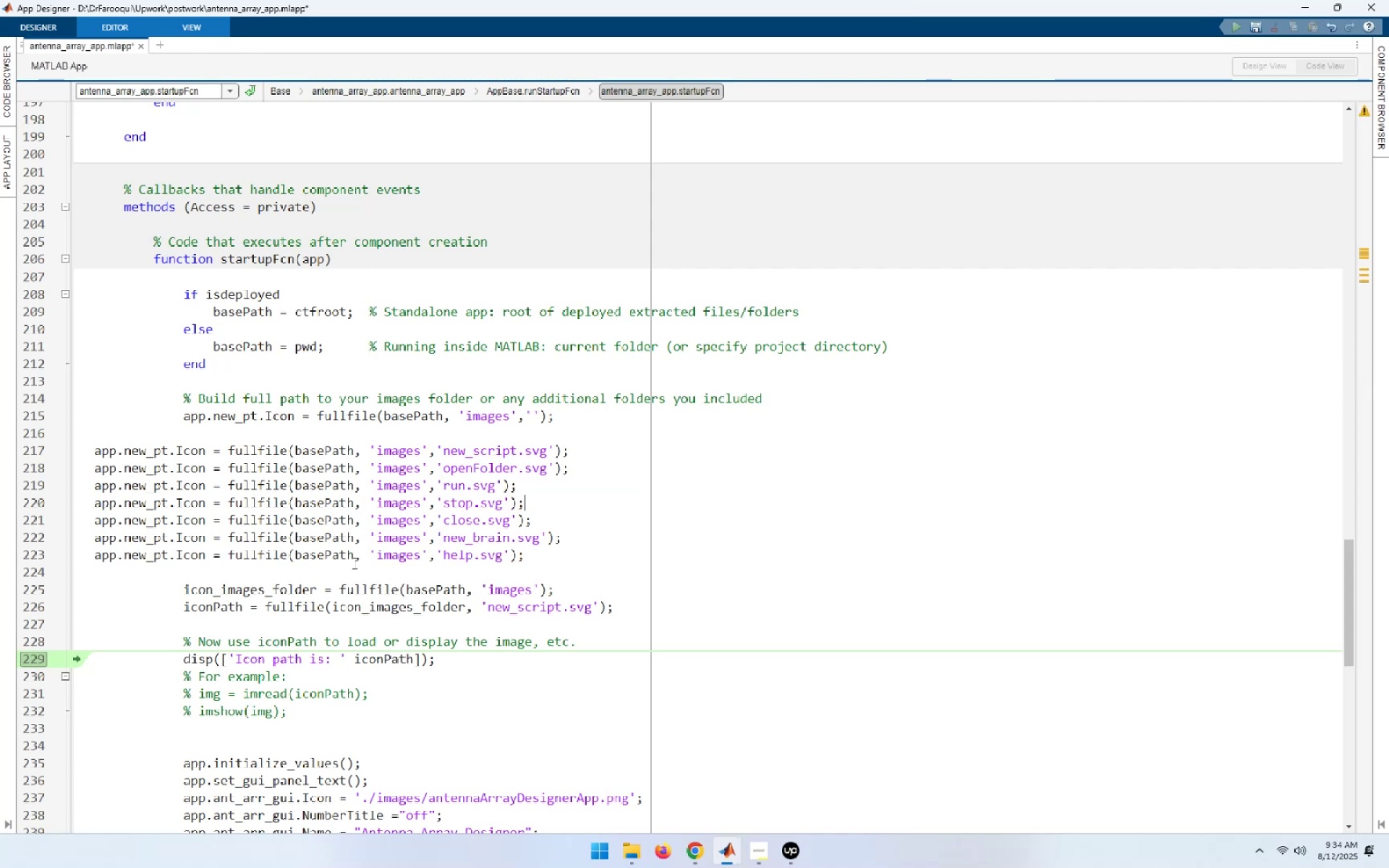 
key(Shift+End)
 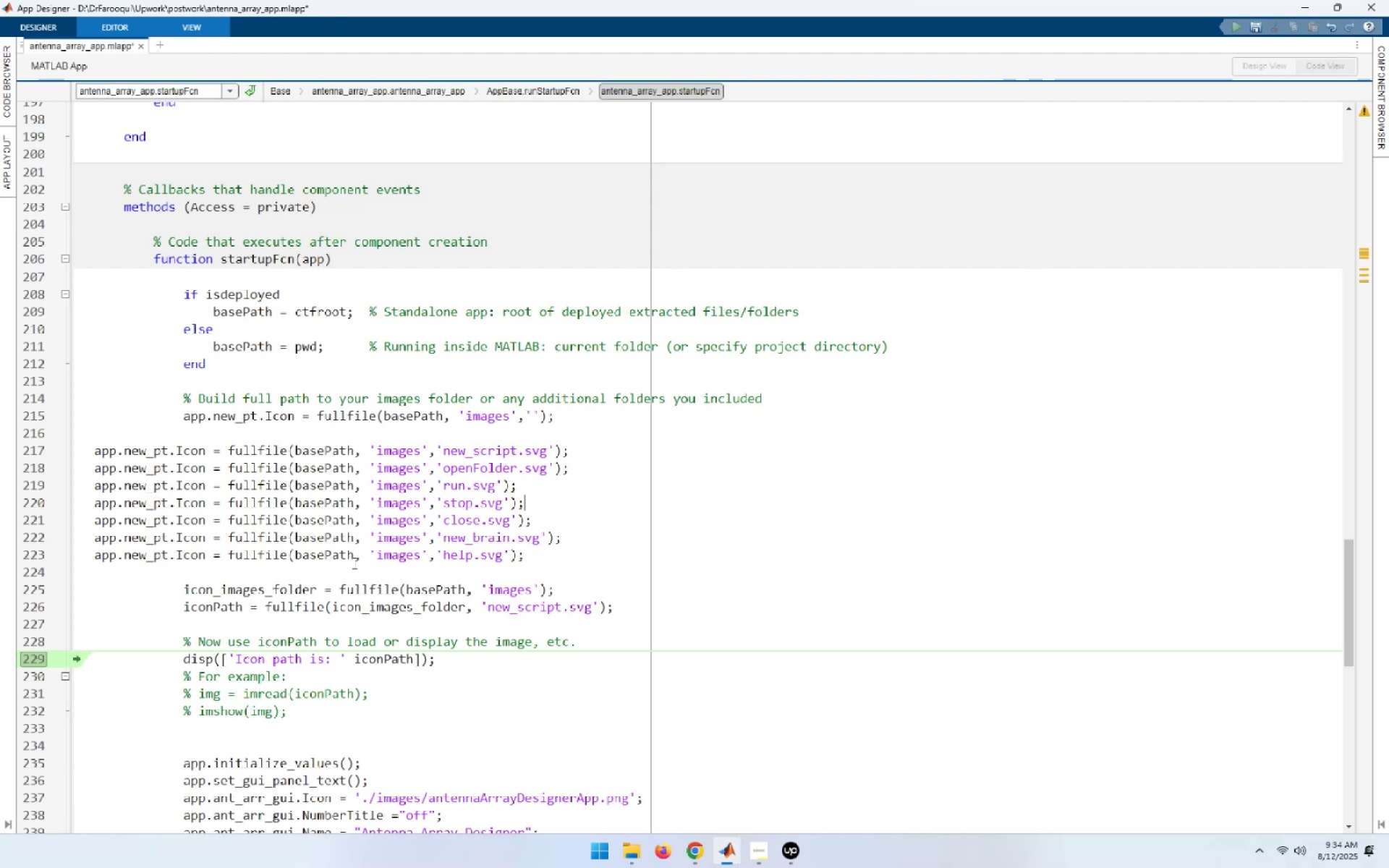 
key(Shift+Delete)
 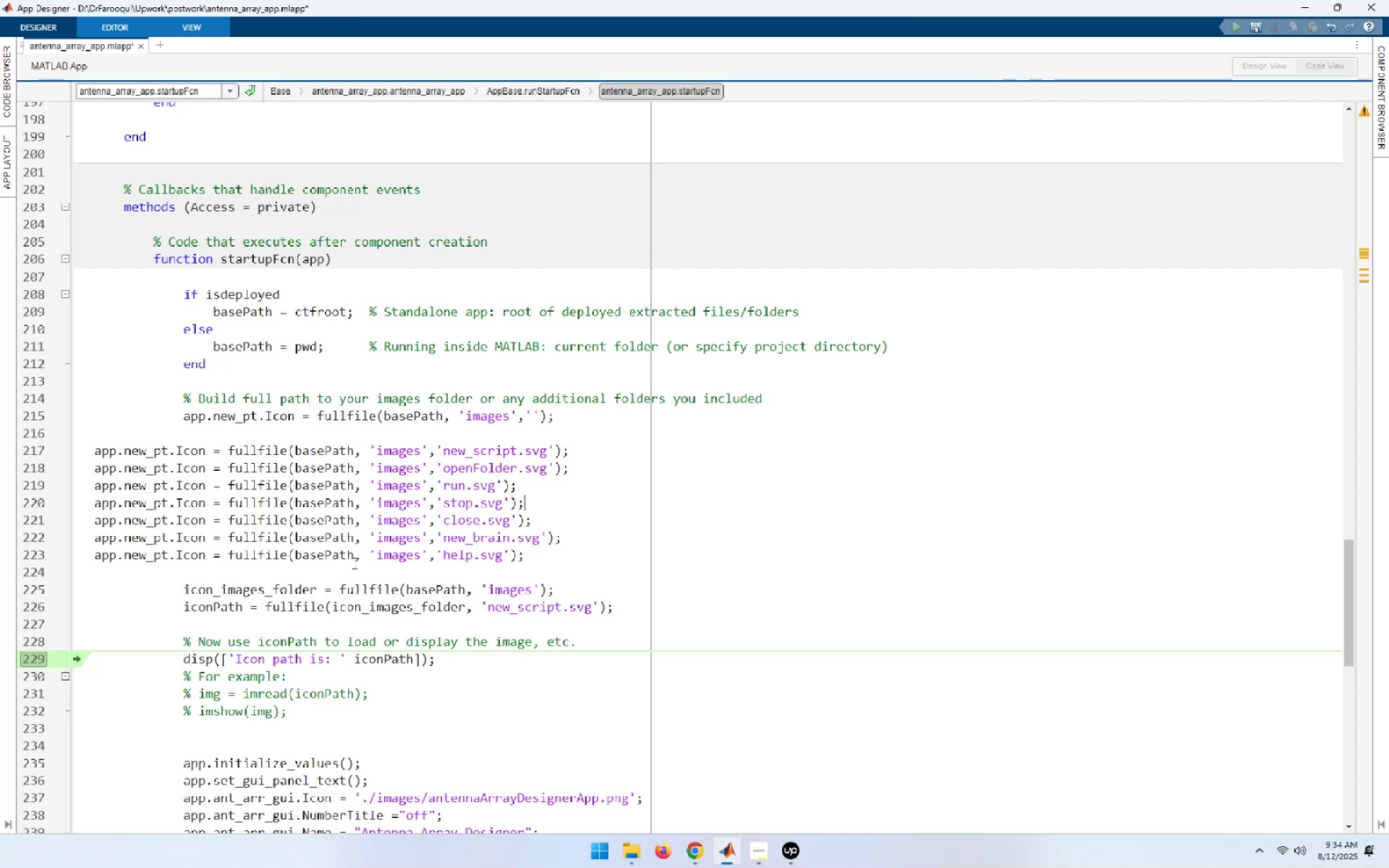 
key(ArrowDown)
 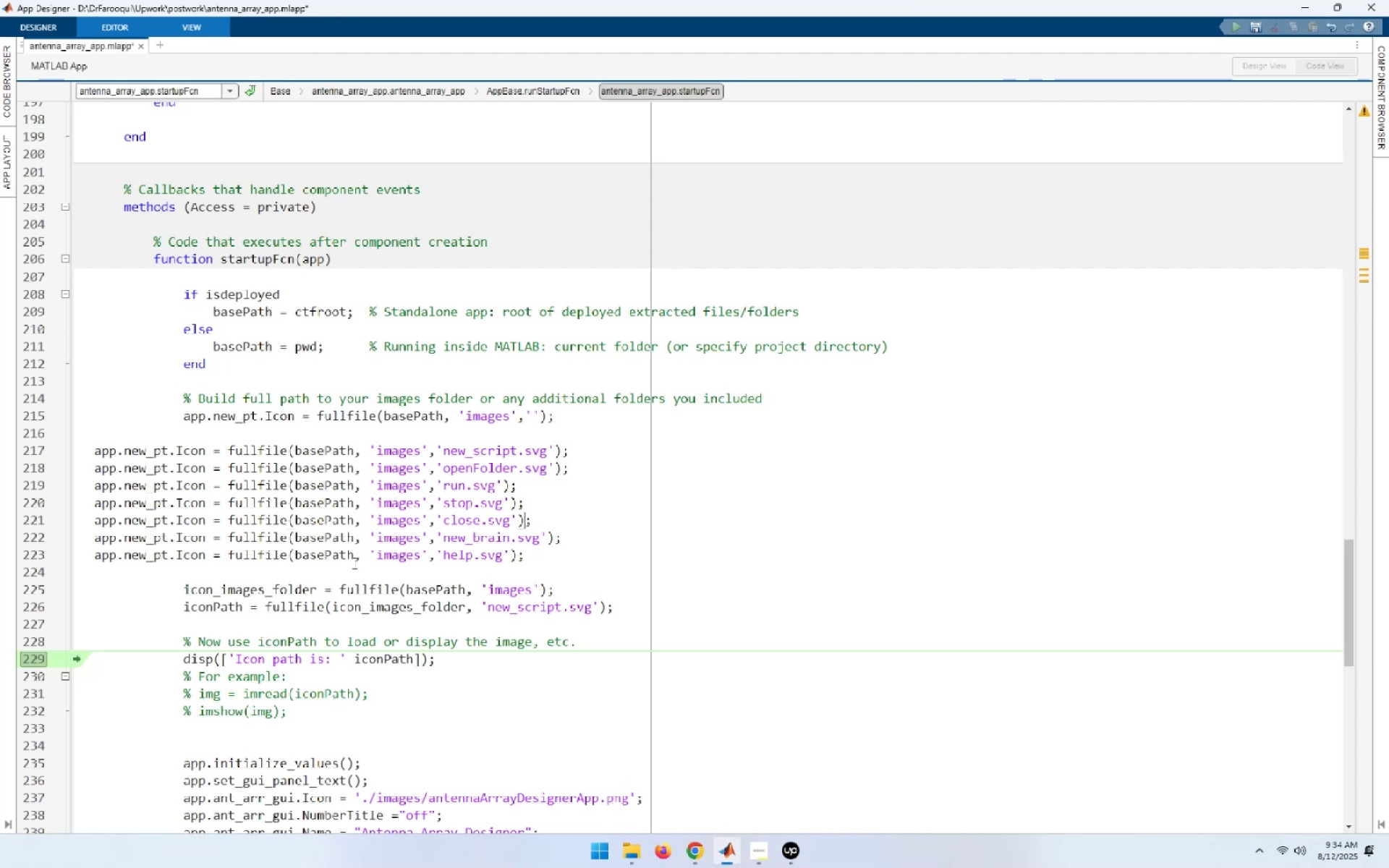 
key(ArrowRight)
 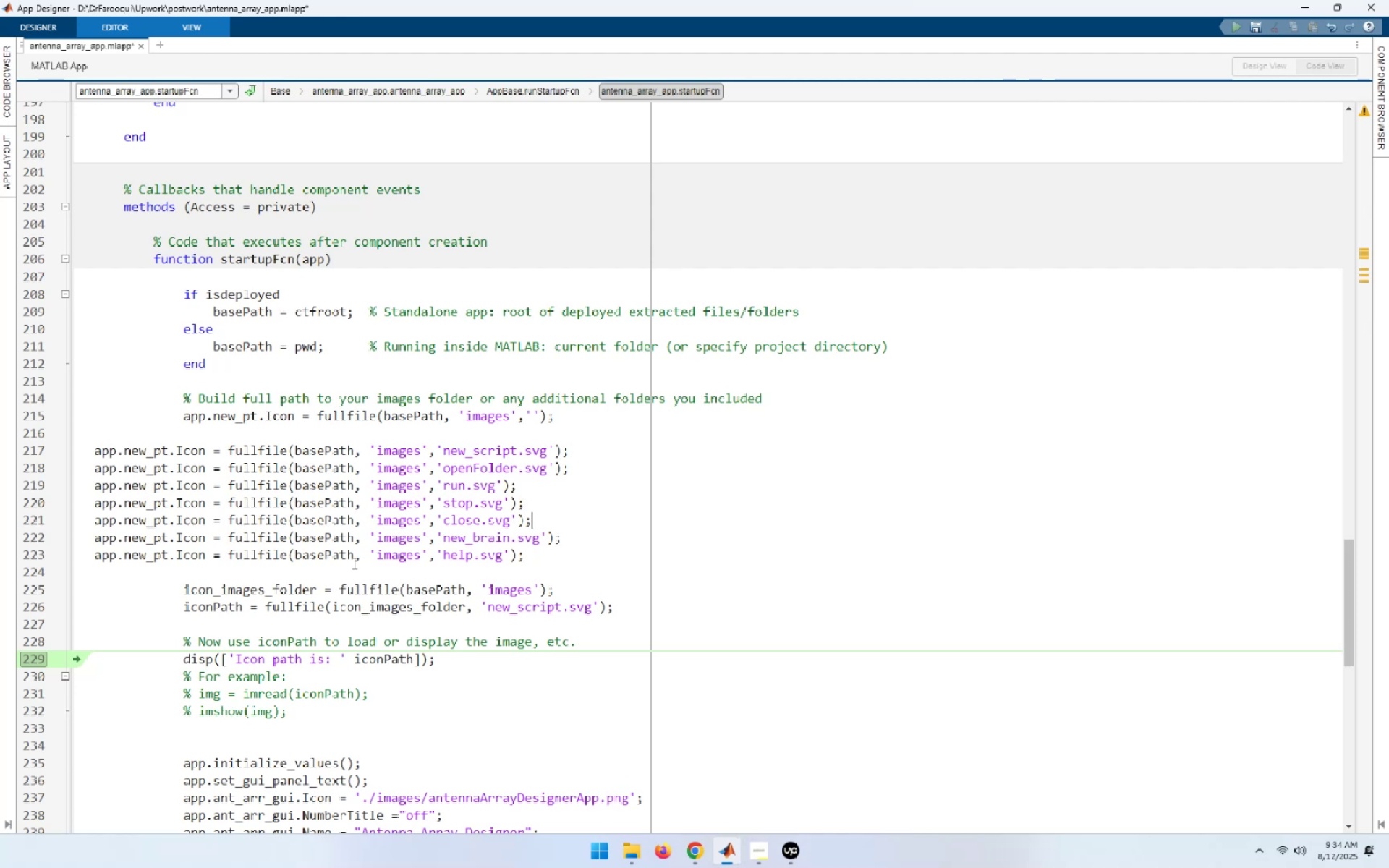 
key(Shift+End)
 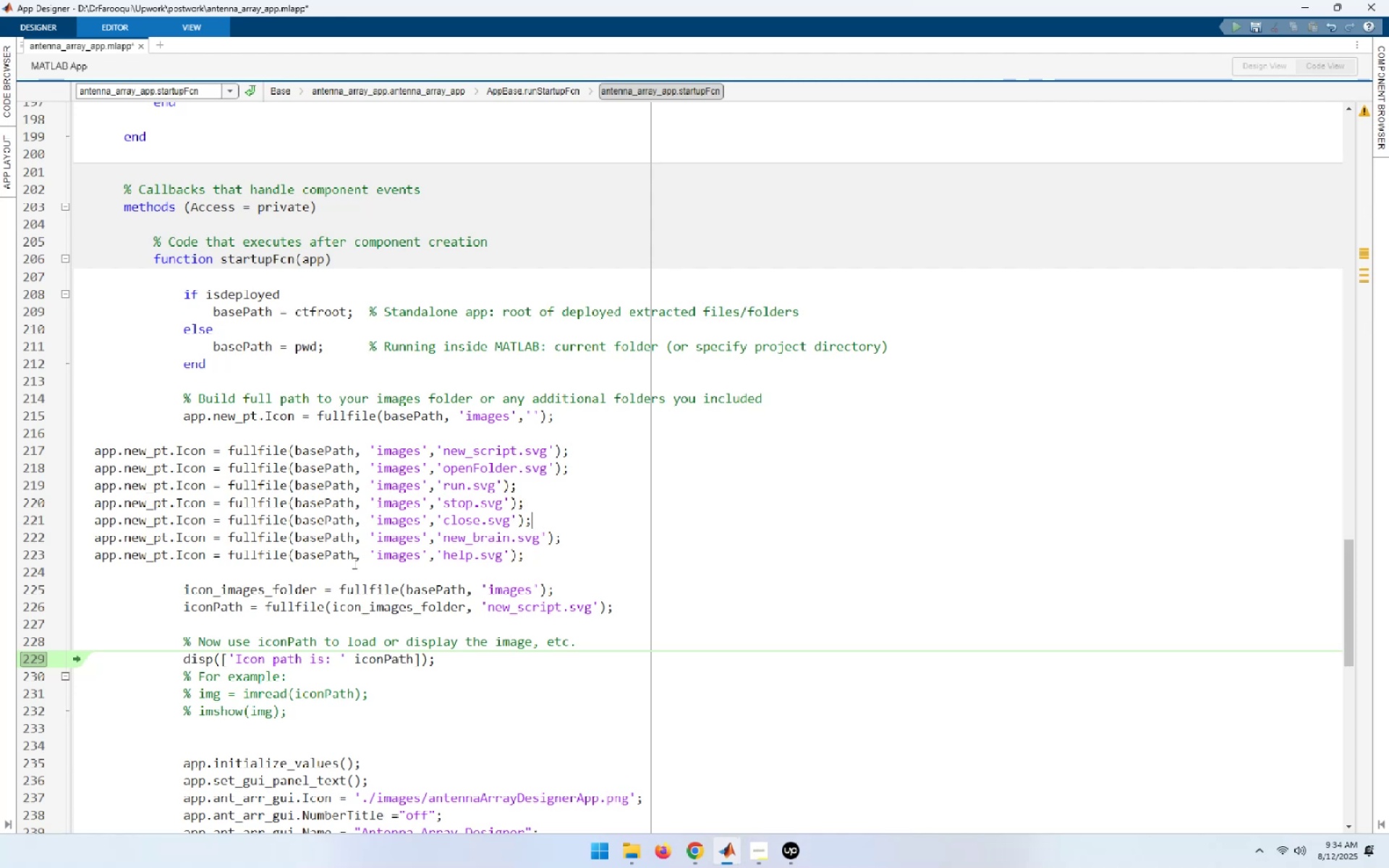 
key(Delete)
 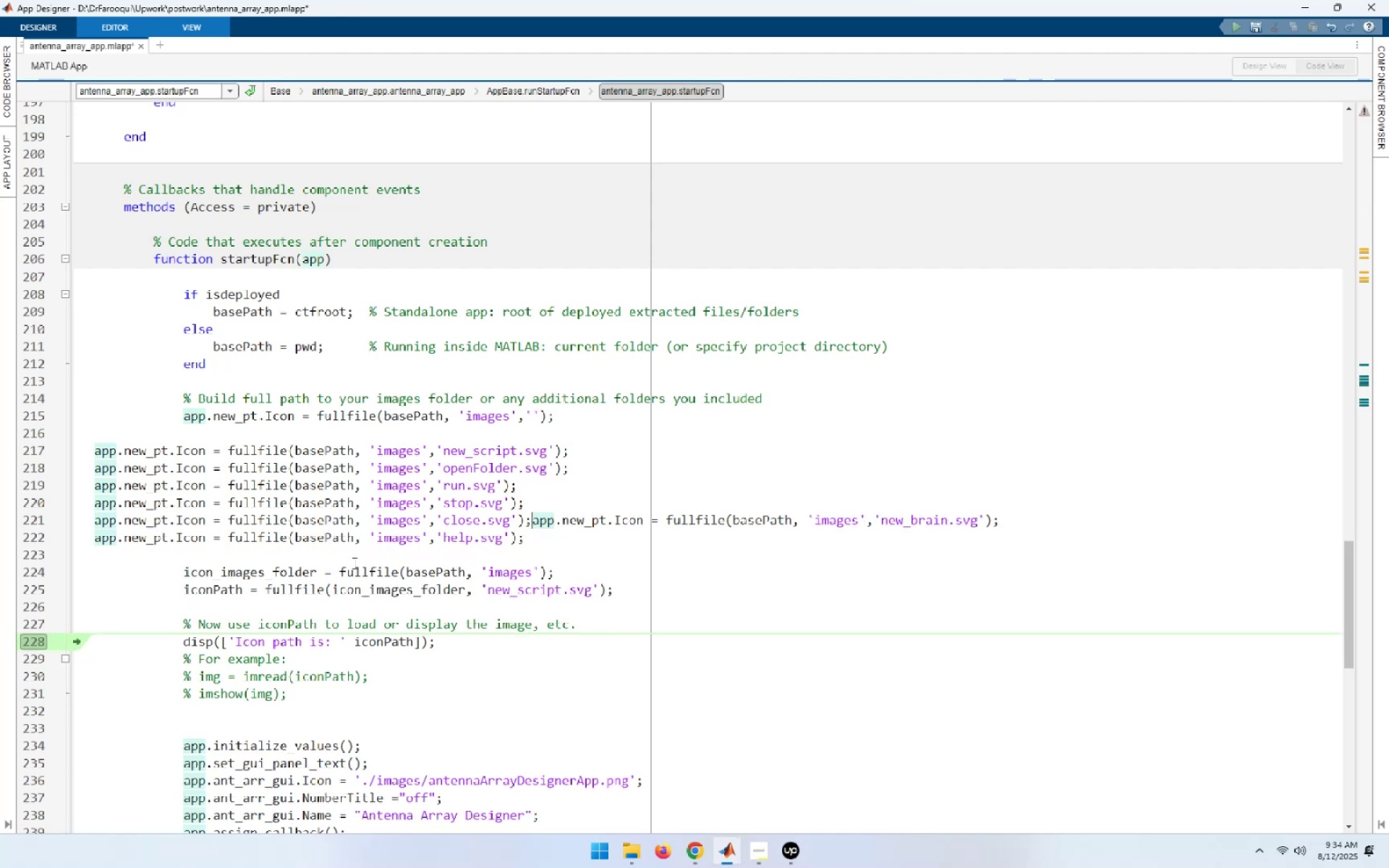 
key(NumpadEnter)
 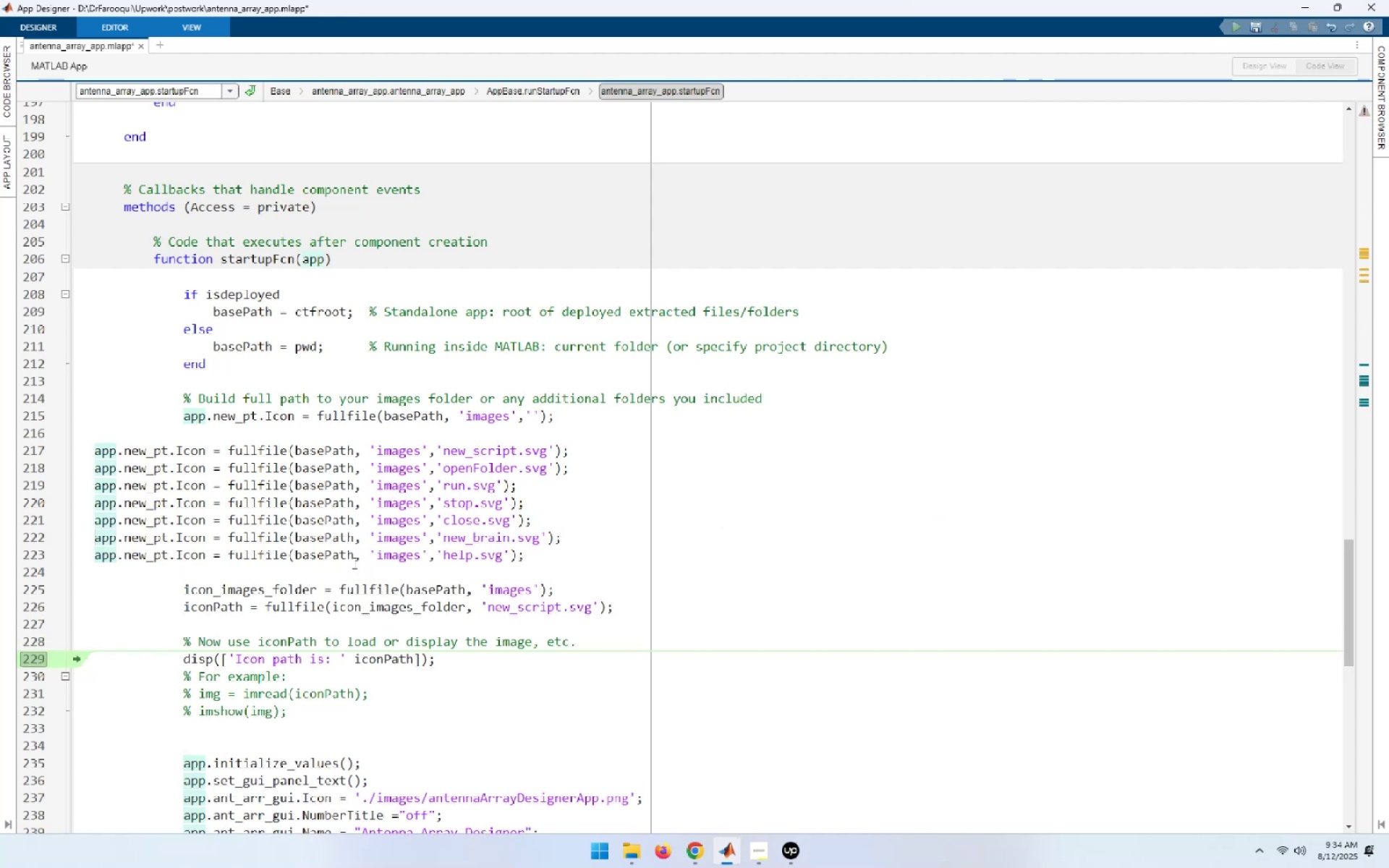 
key(End)
 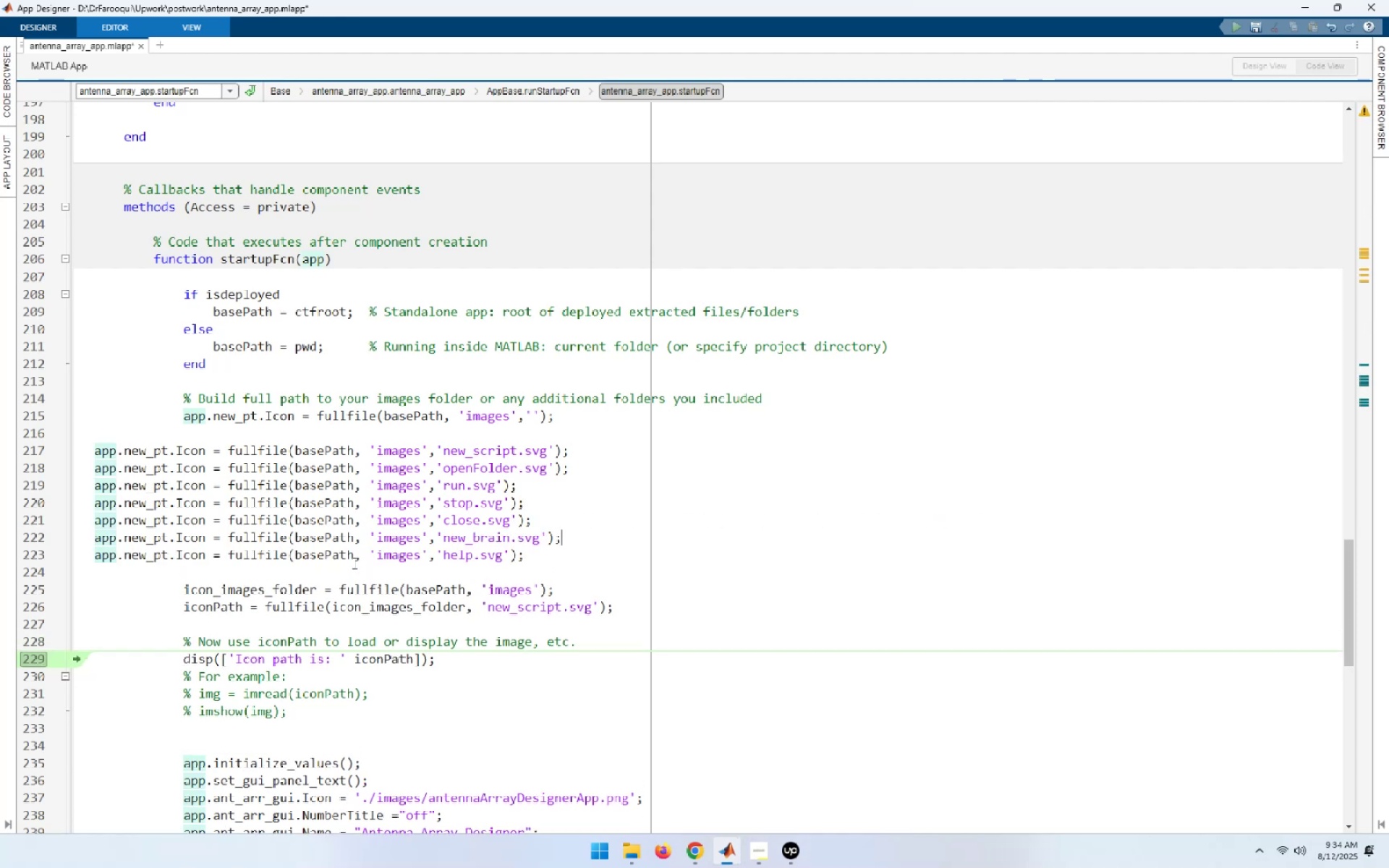 
key(ArrowLeft)
 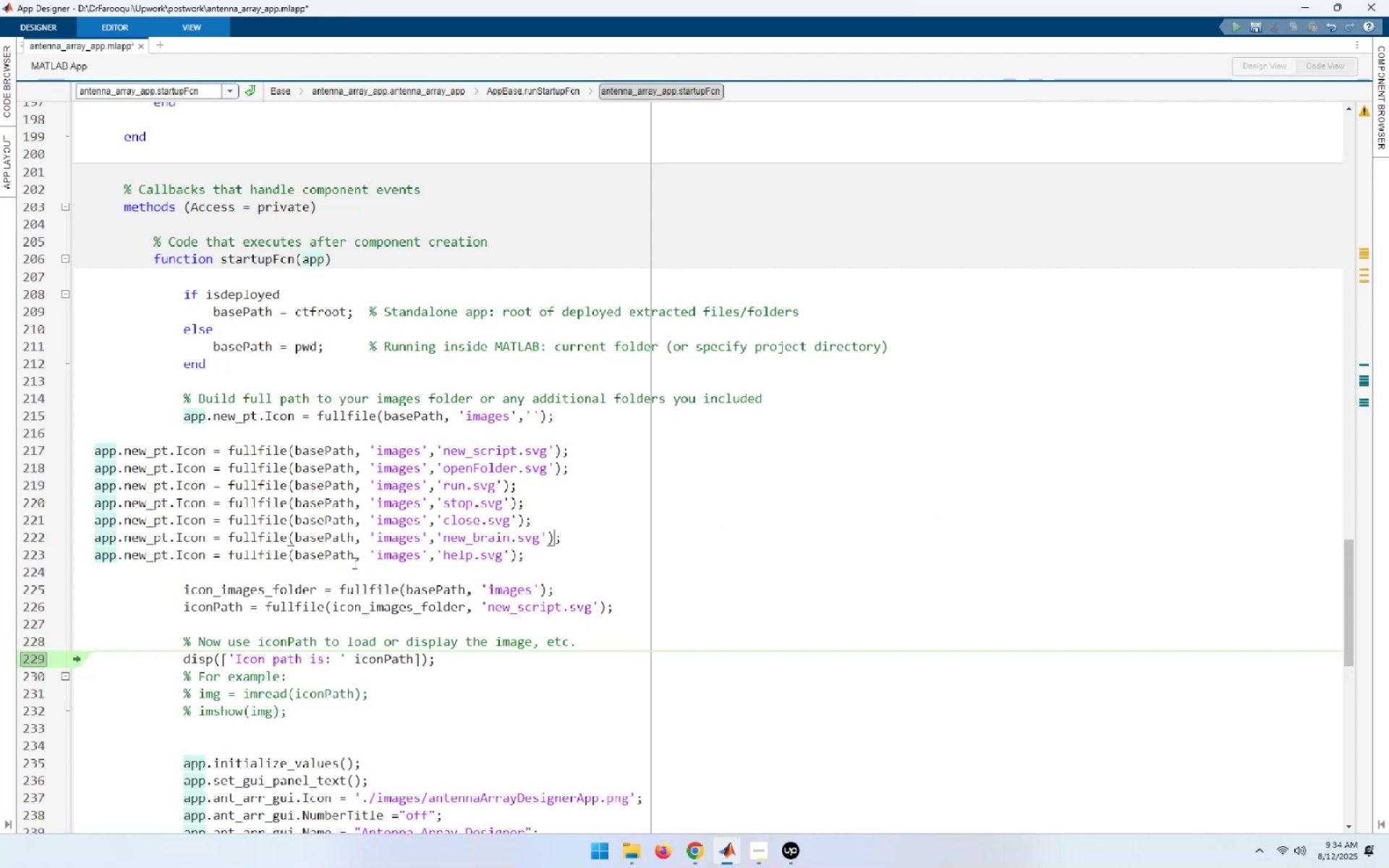 
key(ArrowRight)
 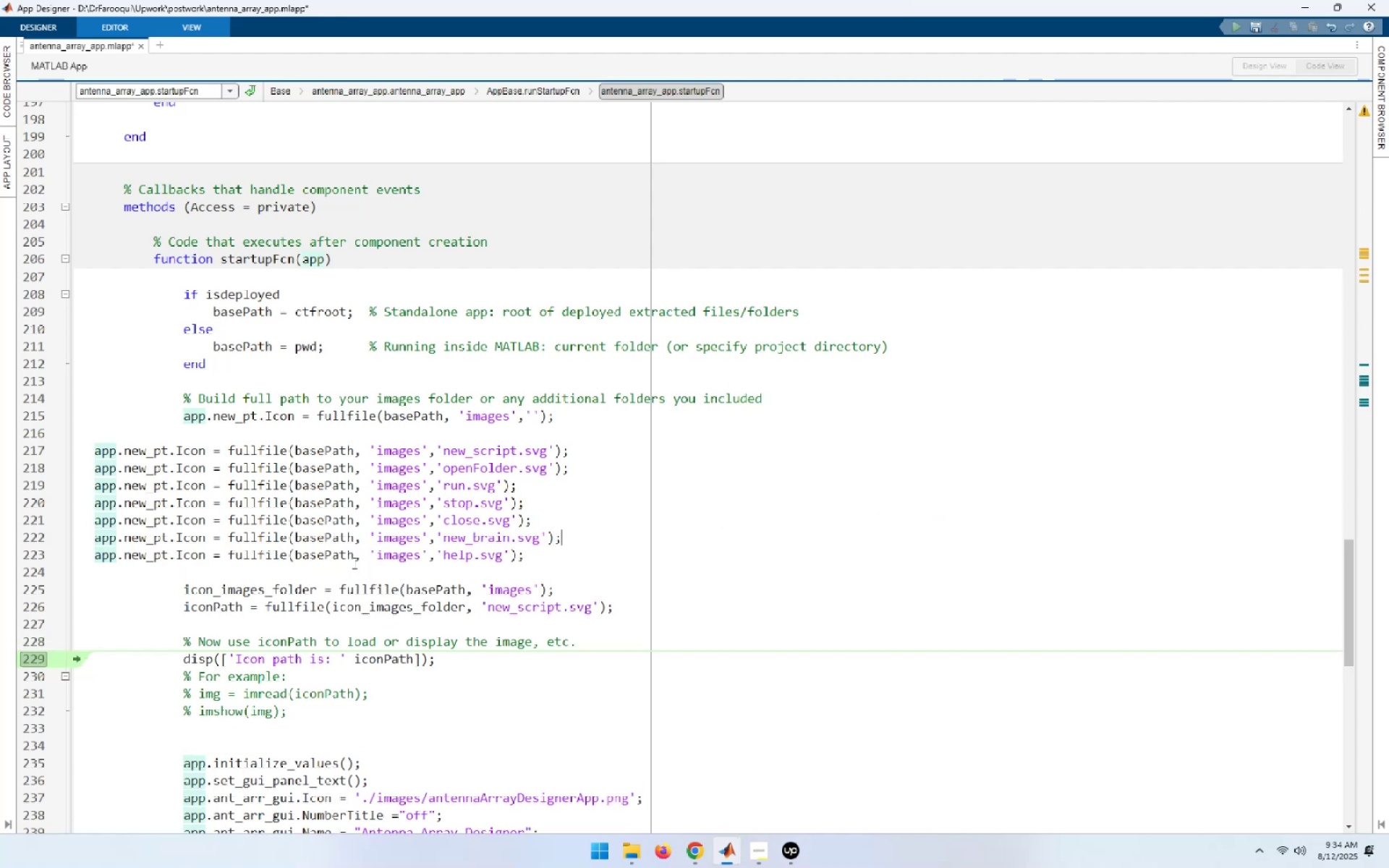 
key(Shift+End)
 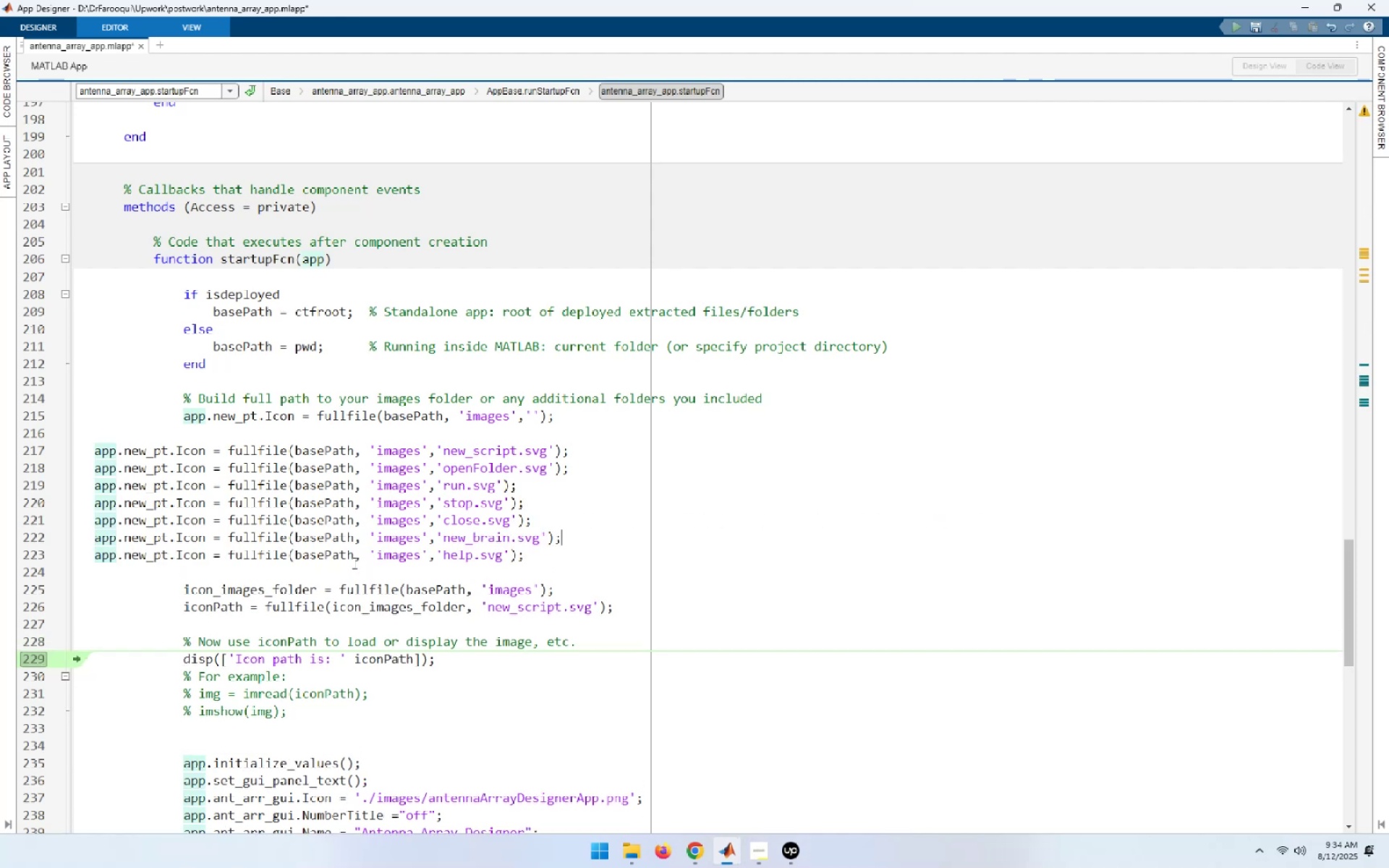 
key(ArrowDown)
 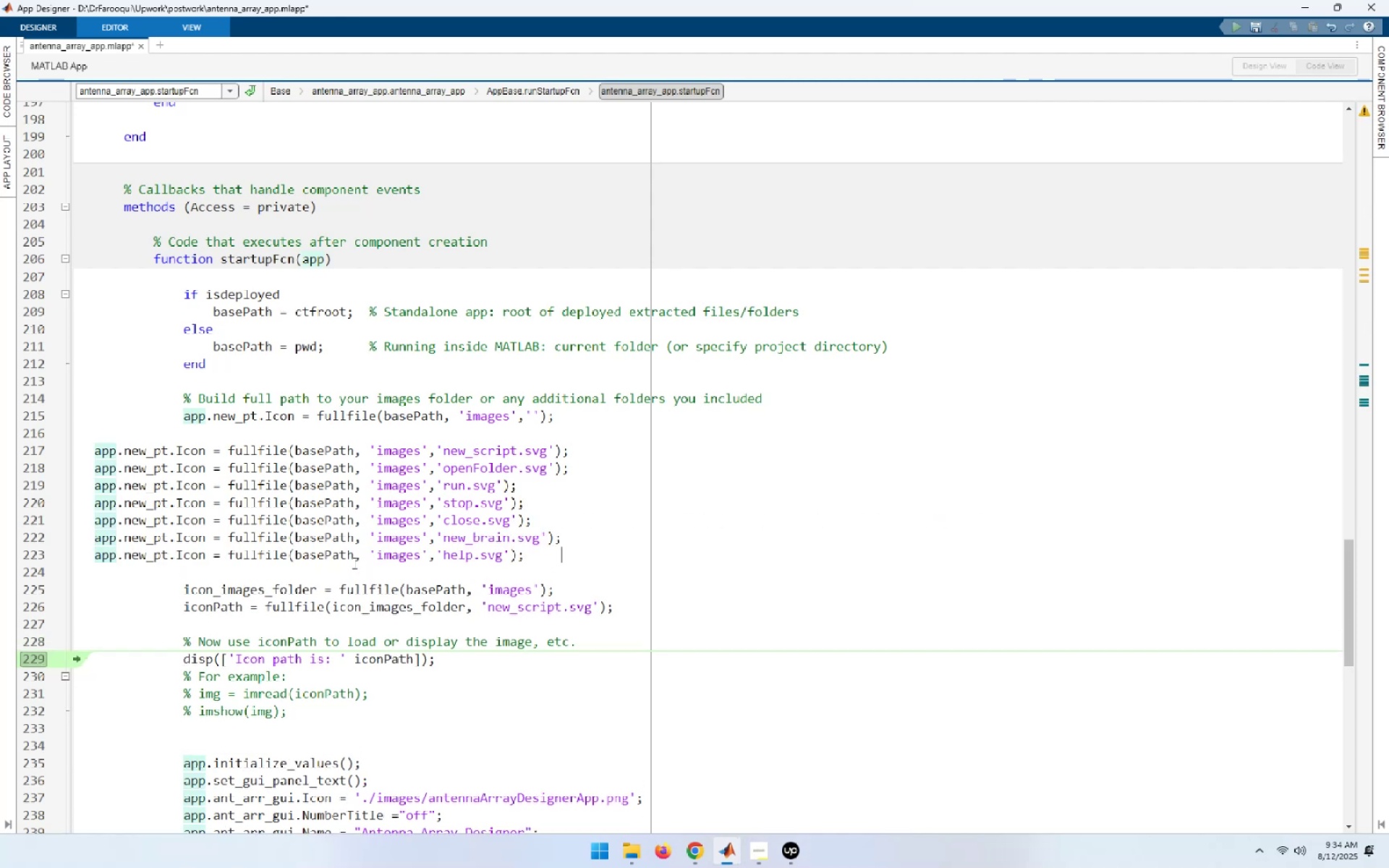 
key(ArrowLeft)
 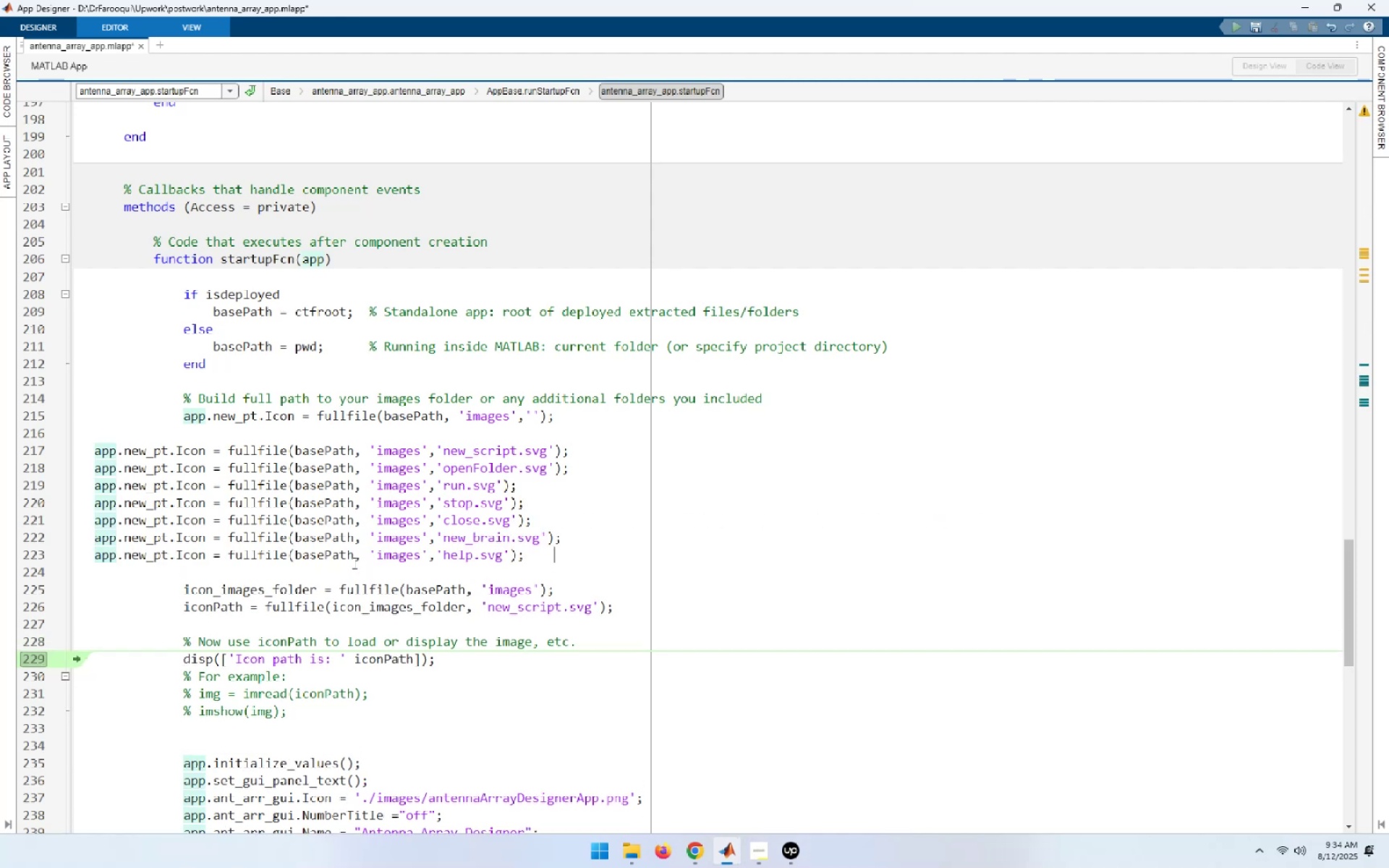 
key(ArrowLeft)
 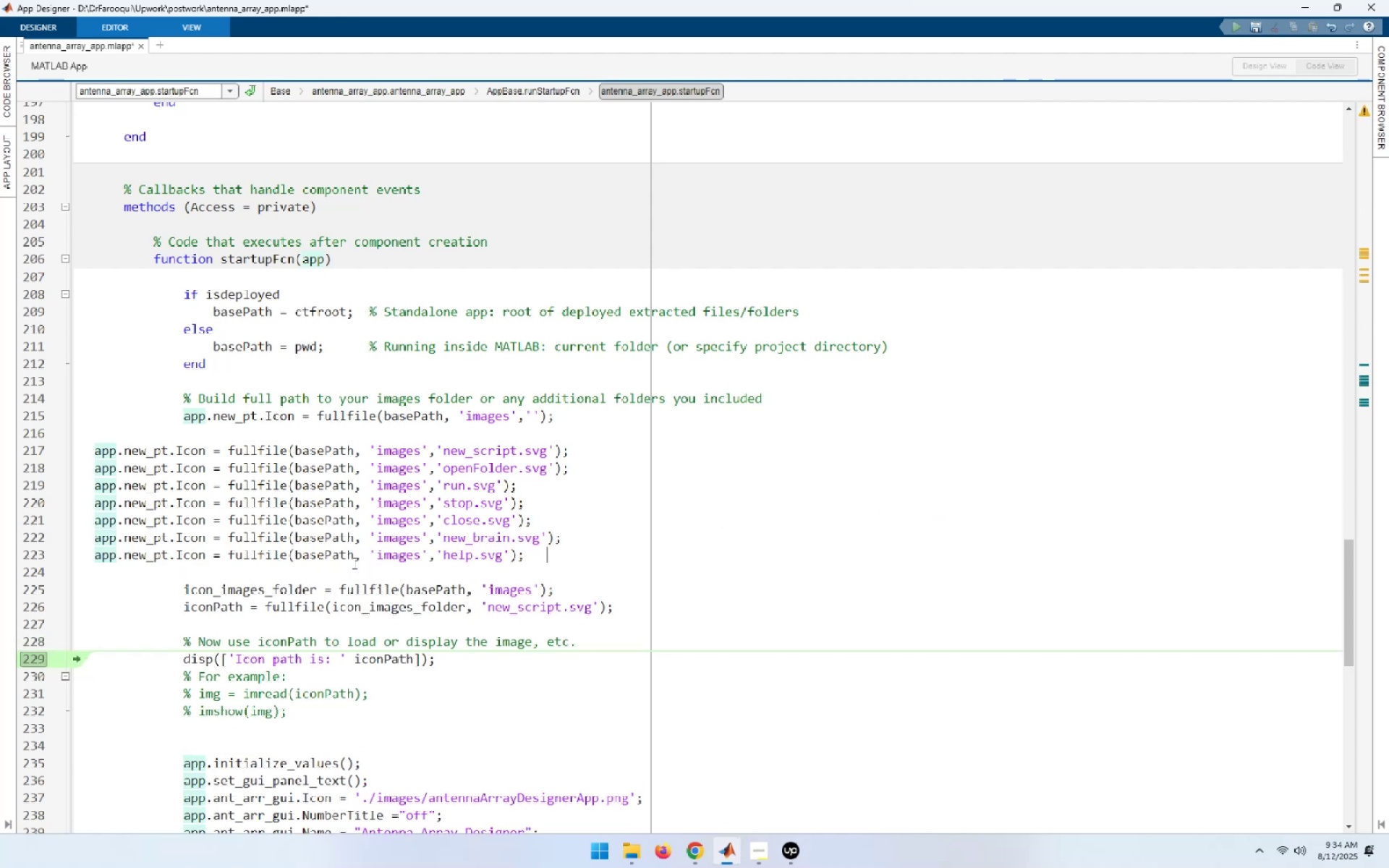 
key(ArrowLeft)
 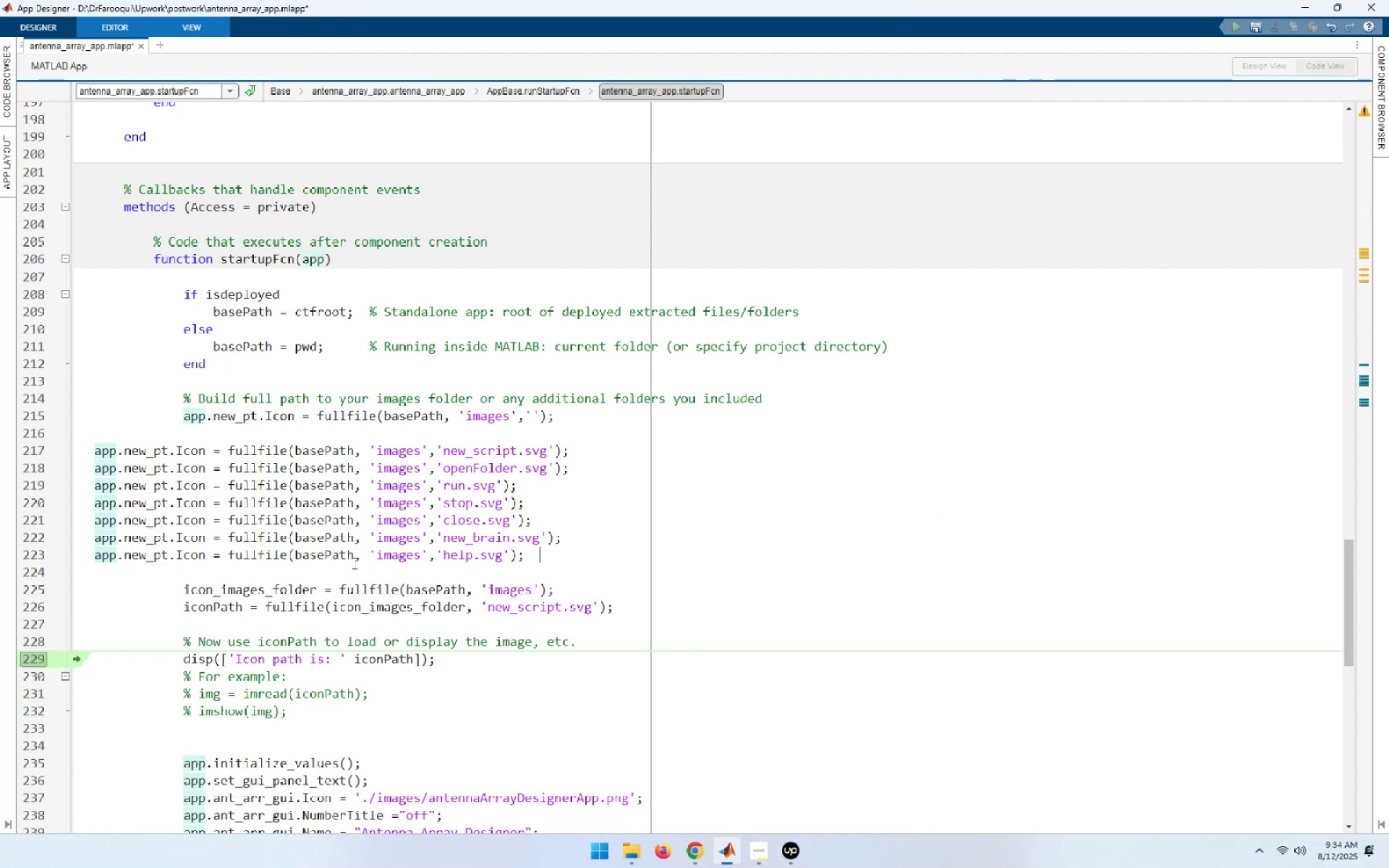 
key(ArrowLeft)
 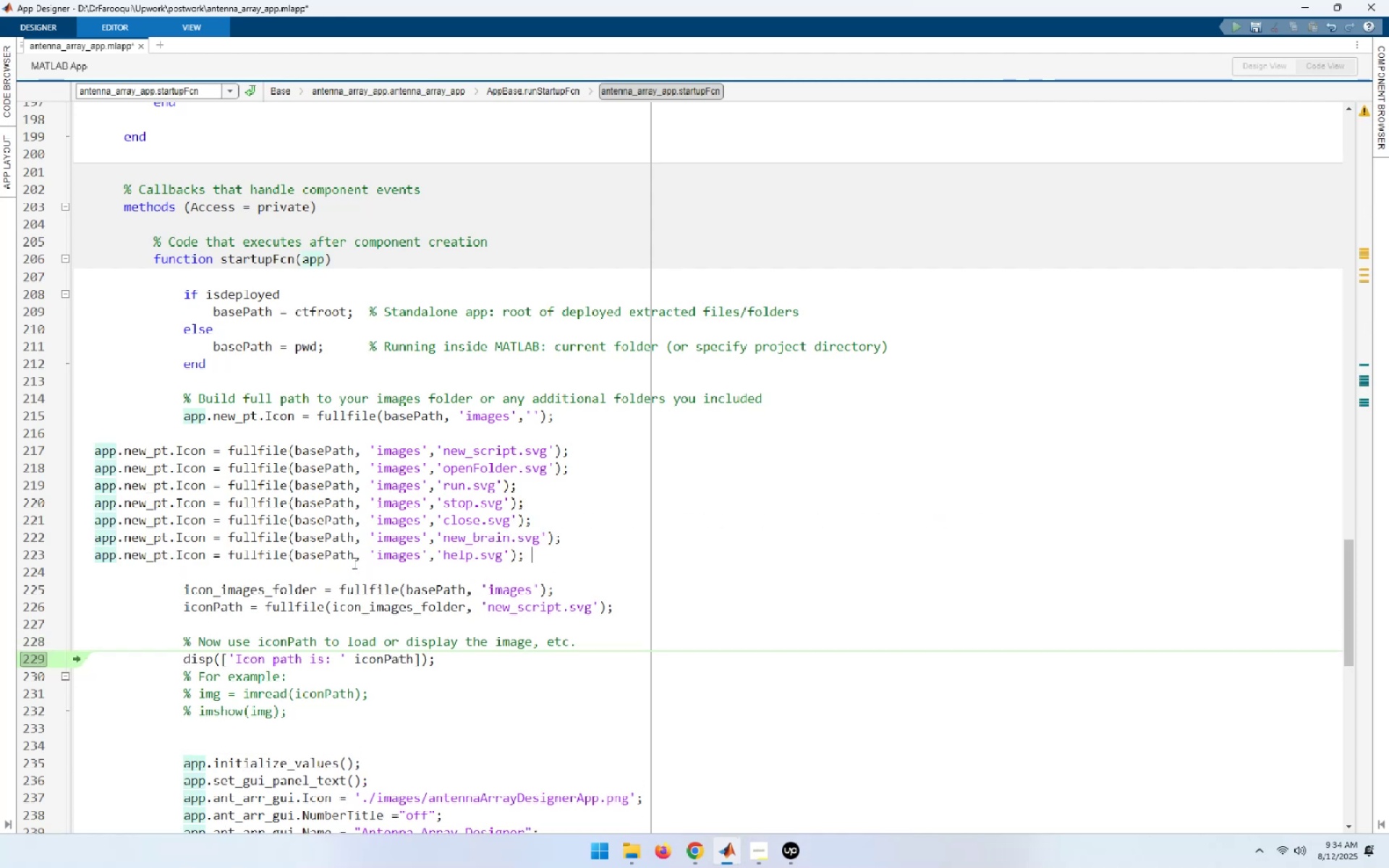 
key(ArrowLeft)
 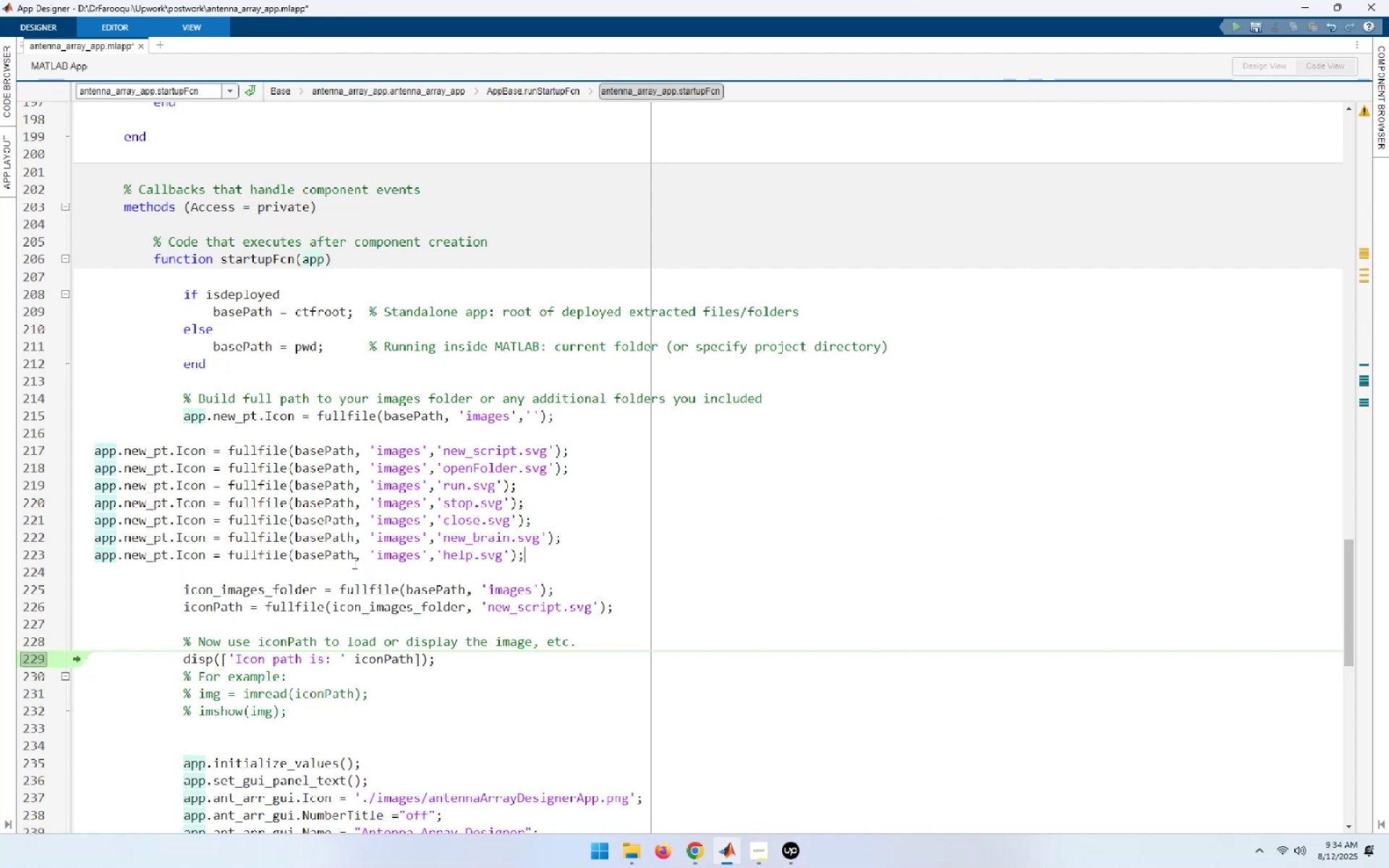 
key(ArrowLeft)
 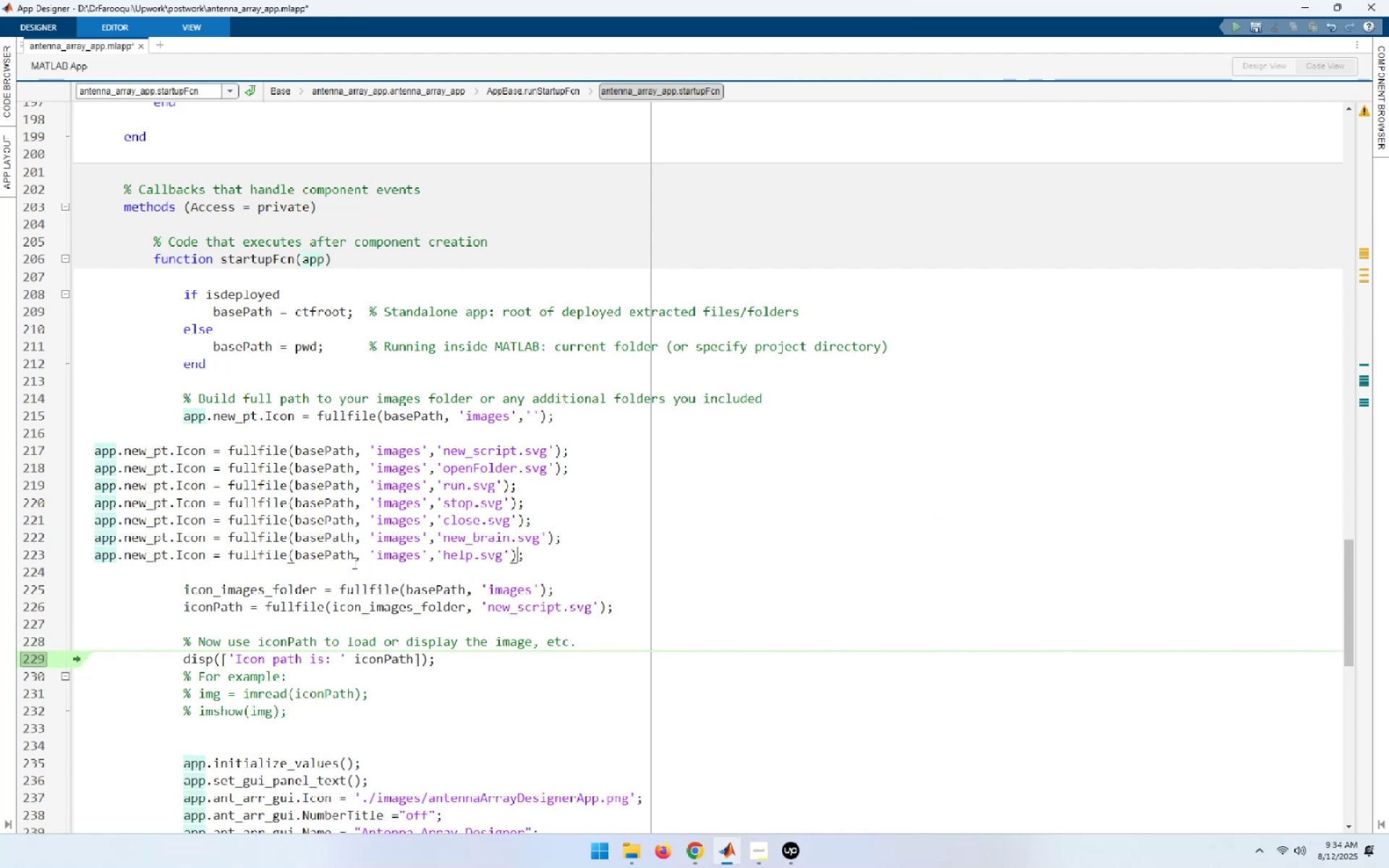 
key(ArrowRight)
 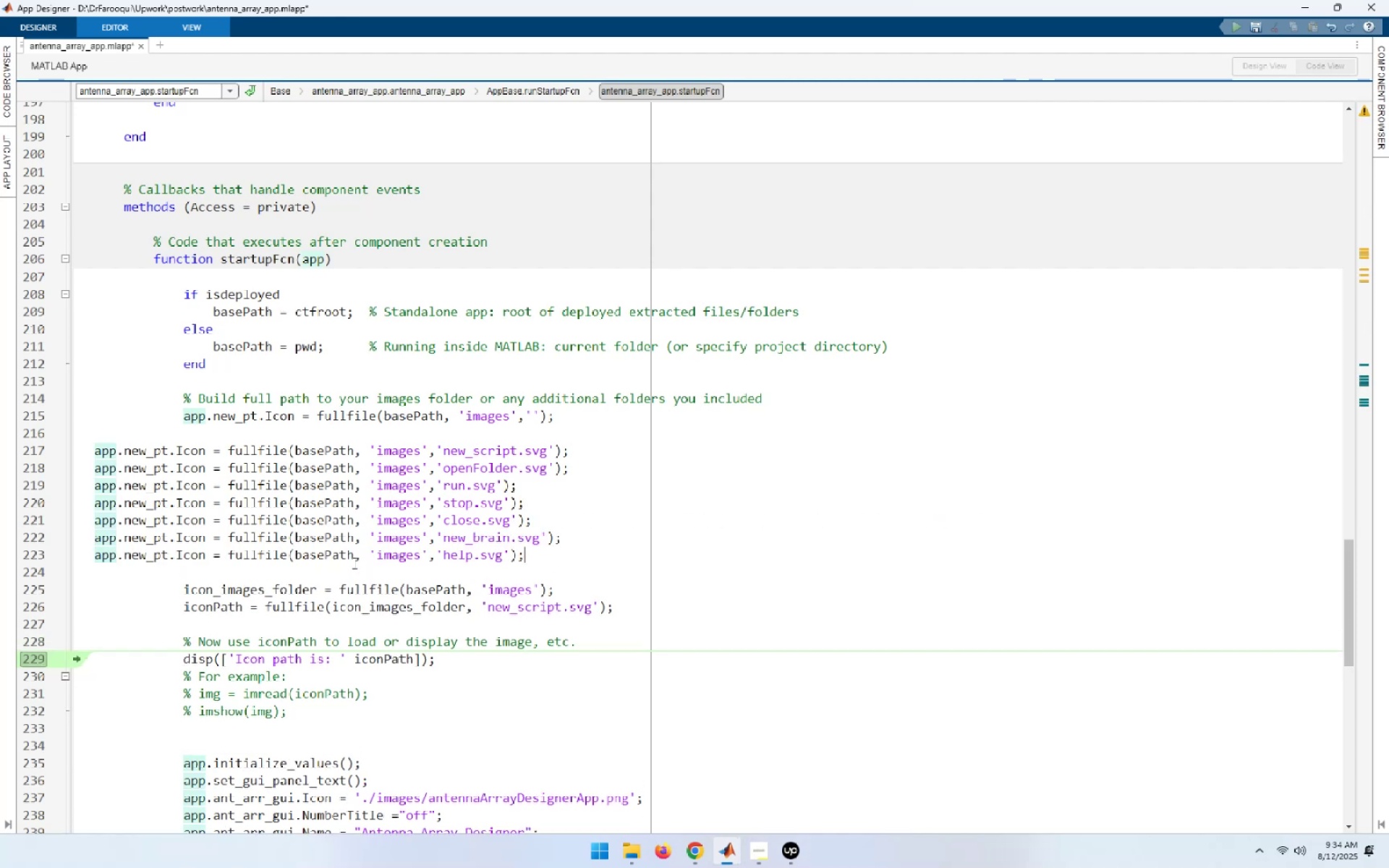 
key(Shift+End)
 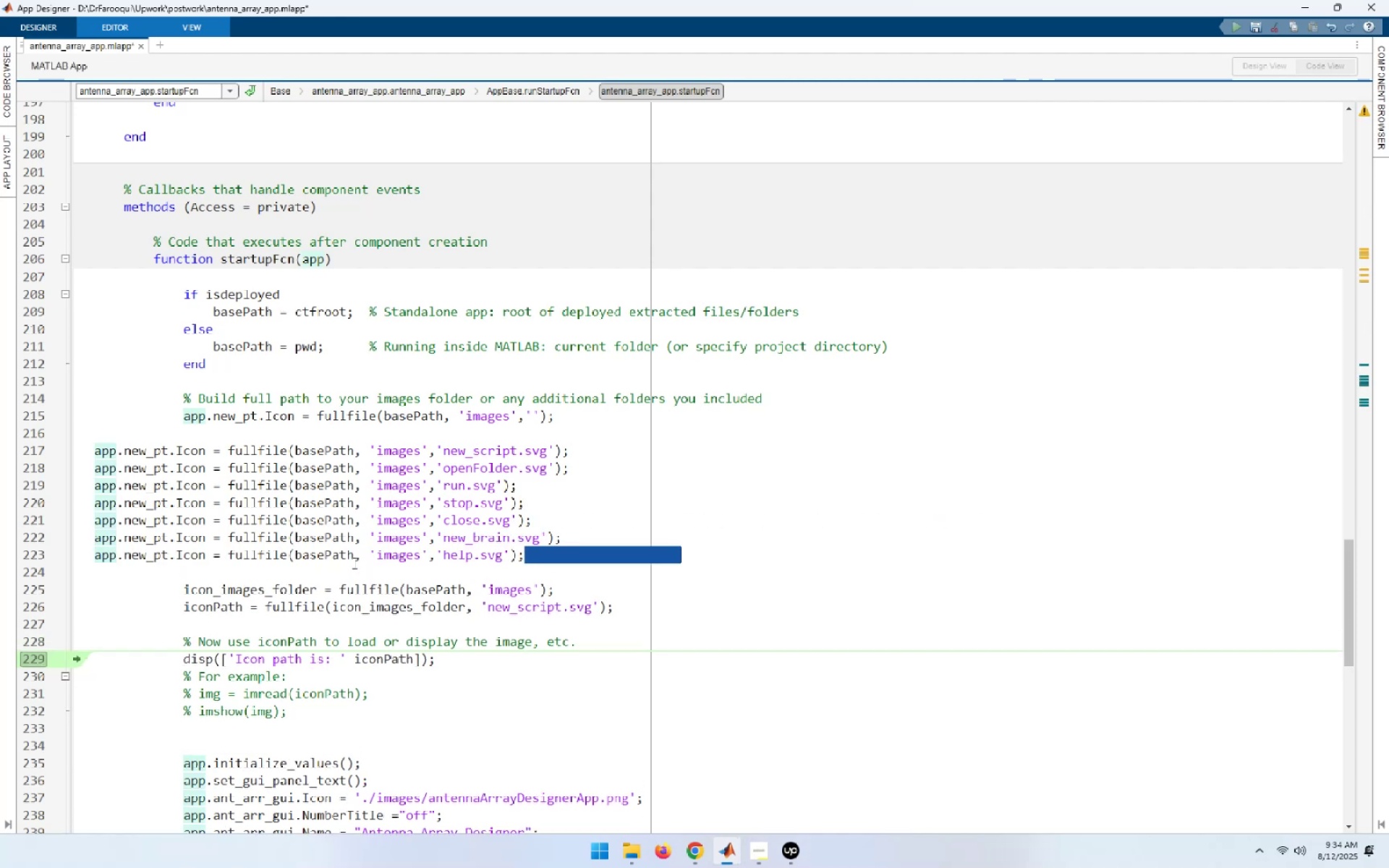 
key(Delete)
 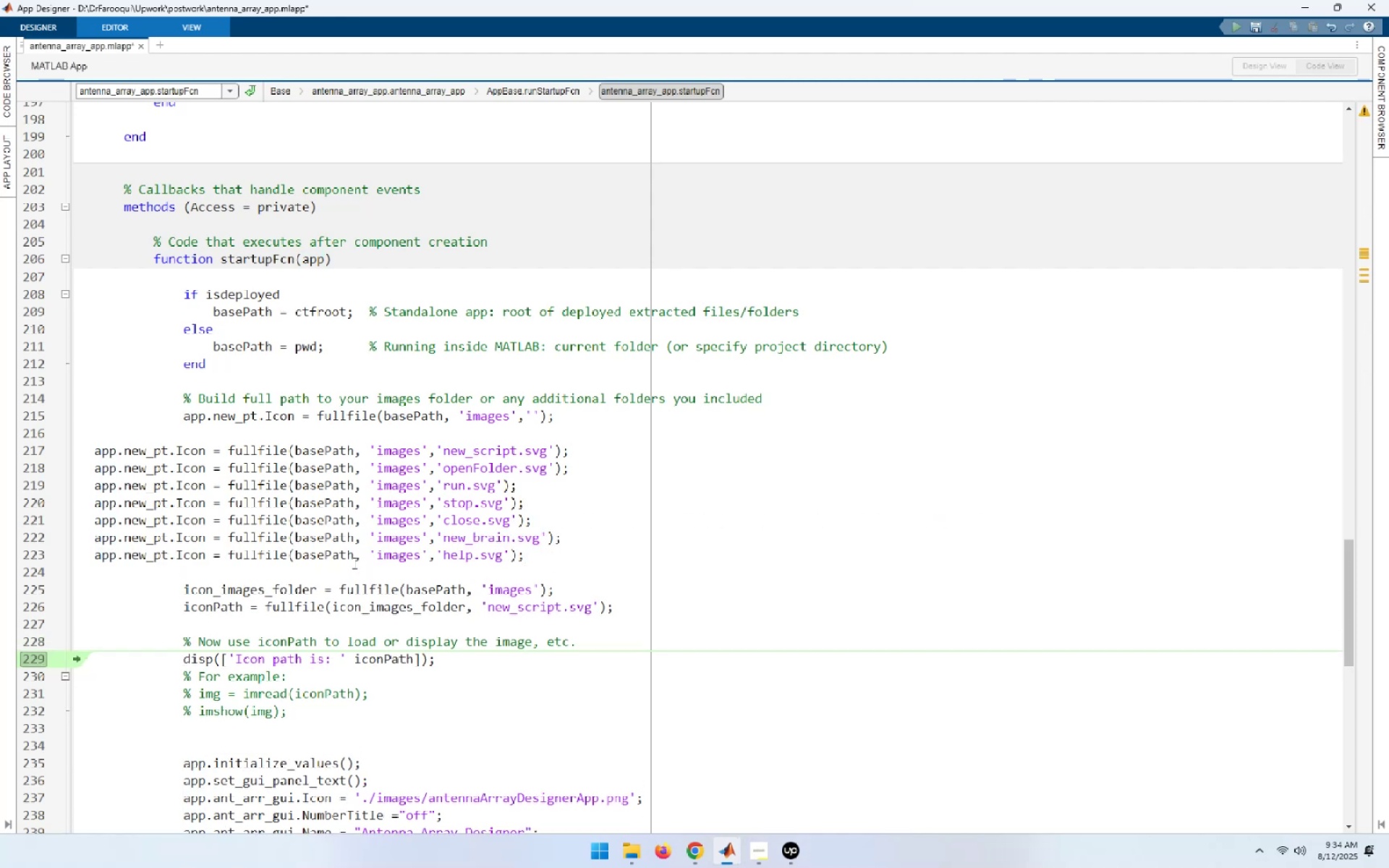 
key(ArrowUp)
 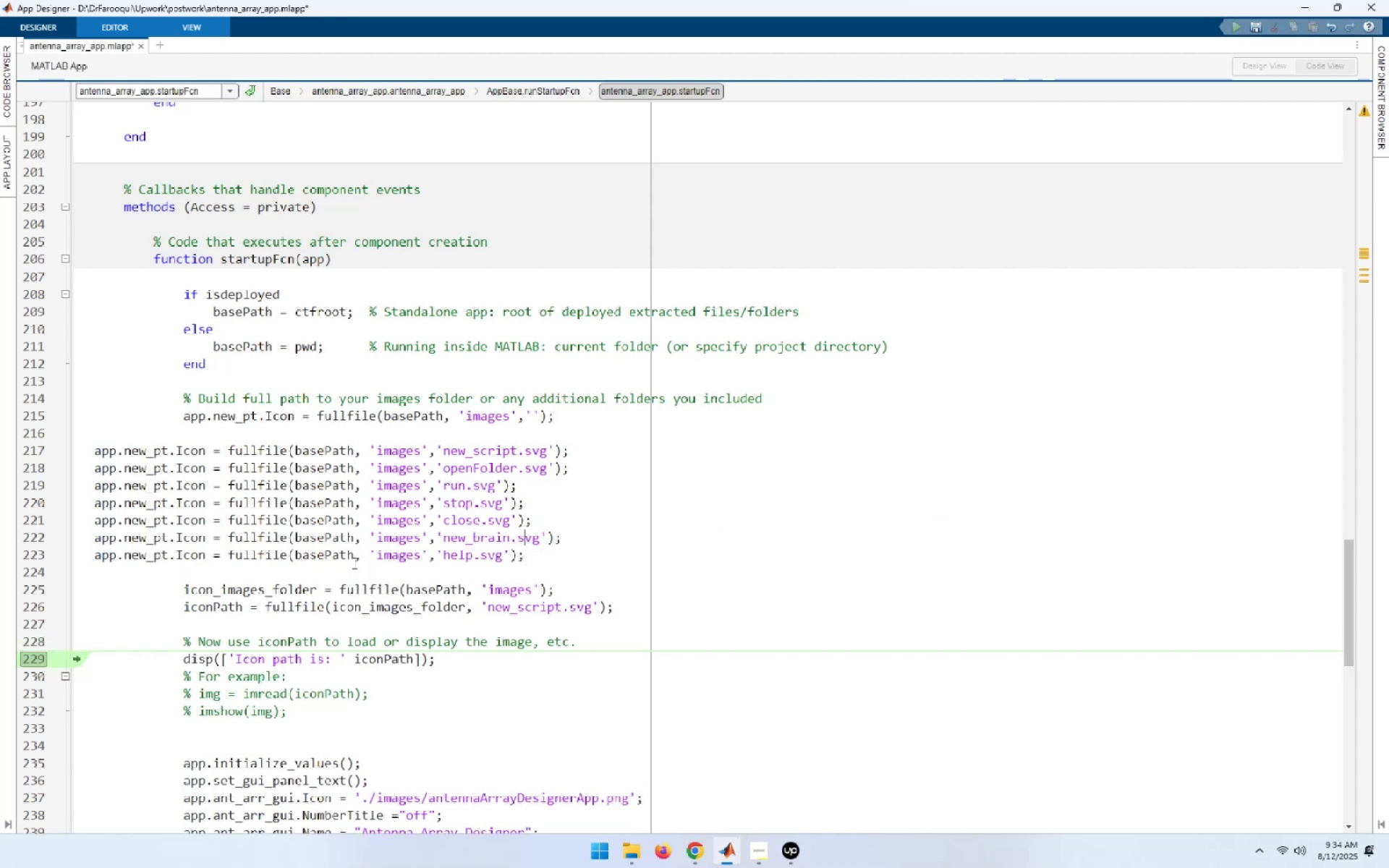 
key(ArrowUp)
 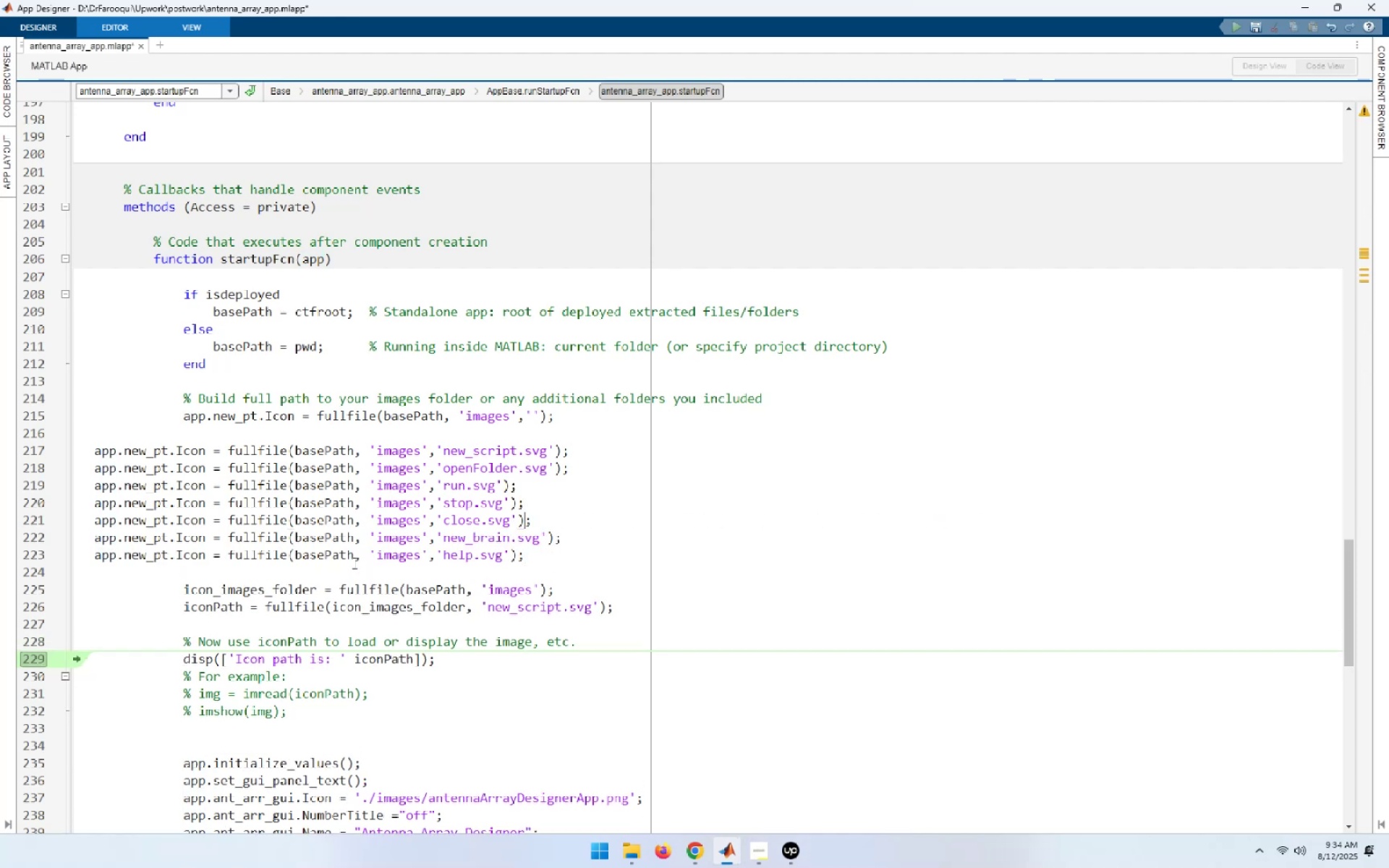 
key(ArrowUp)
 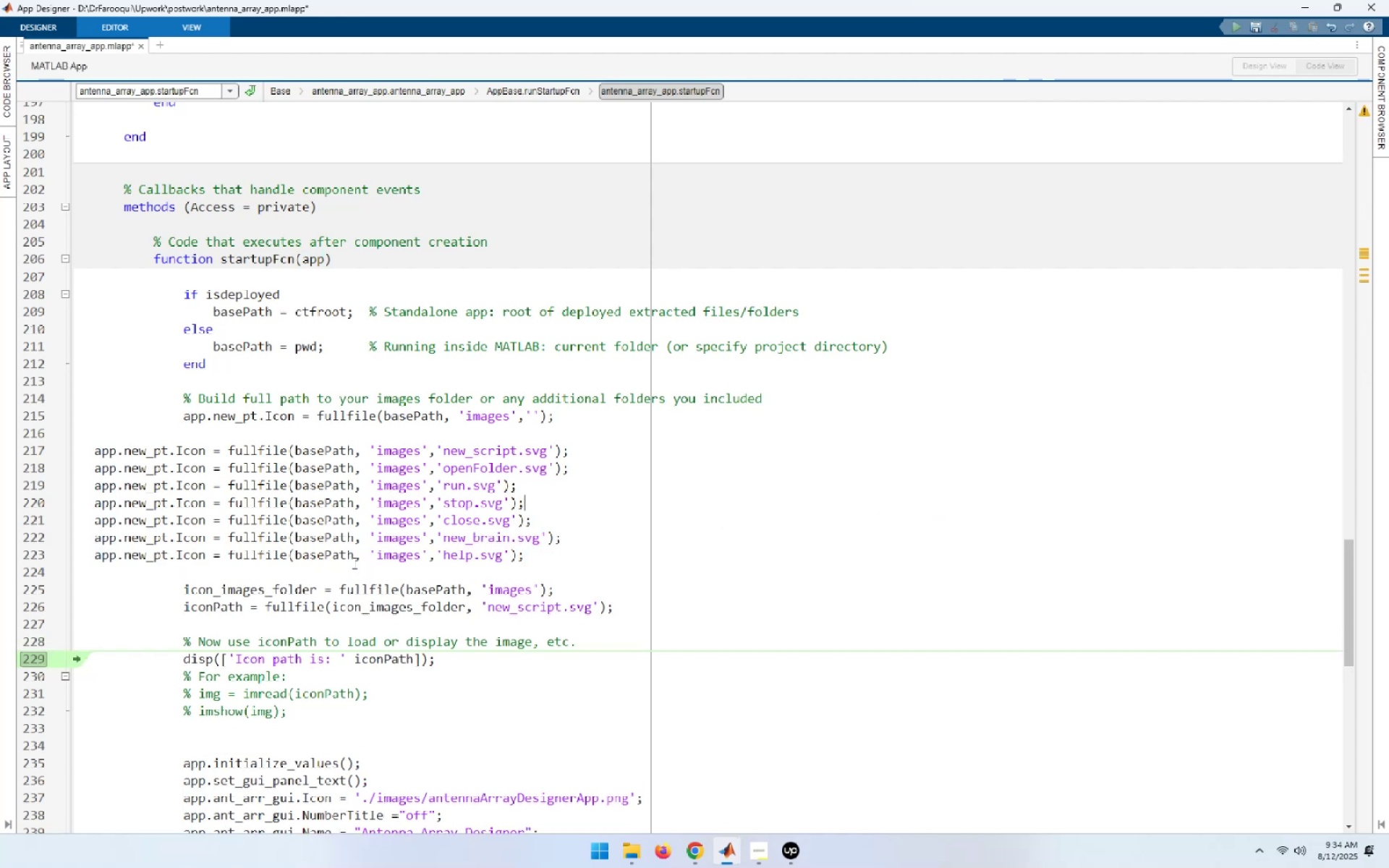 
key(ArrowUp)
 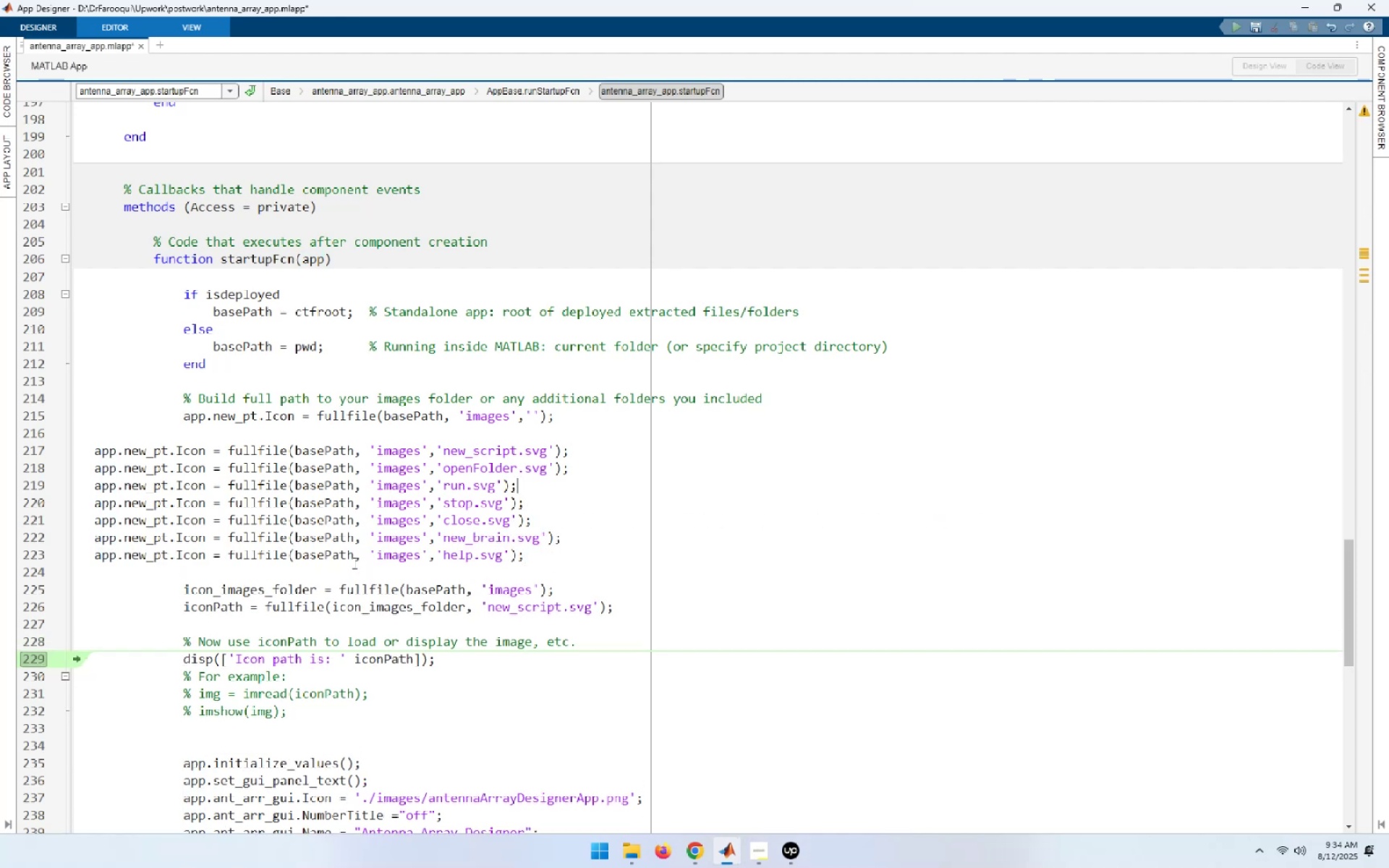 
key(ArrowUp)
 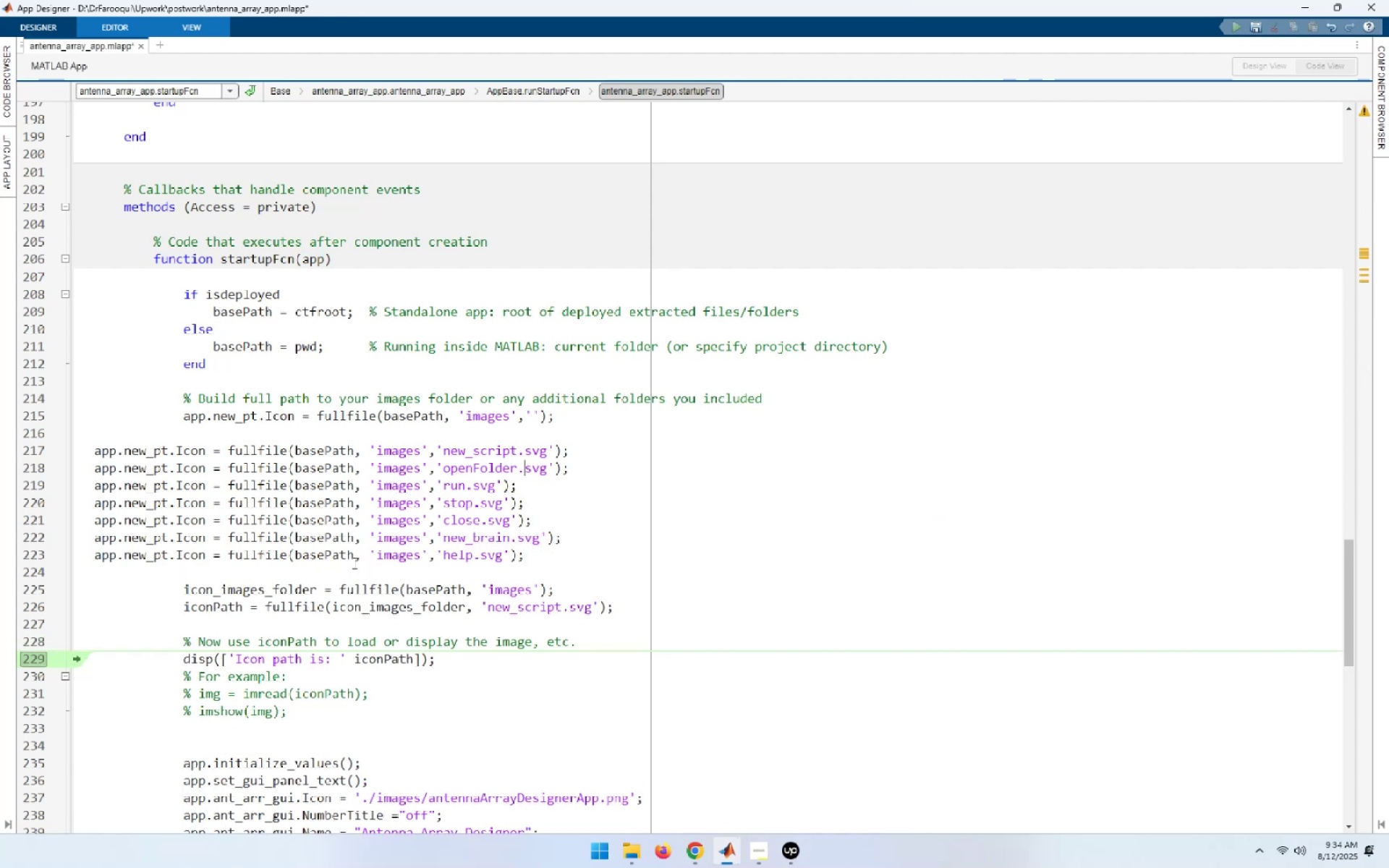 
key(ArrowUp)
 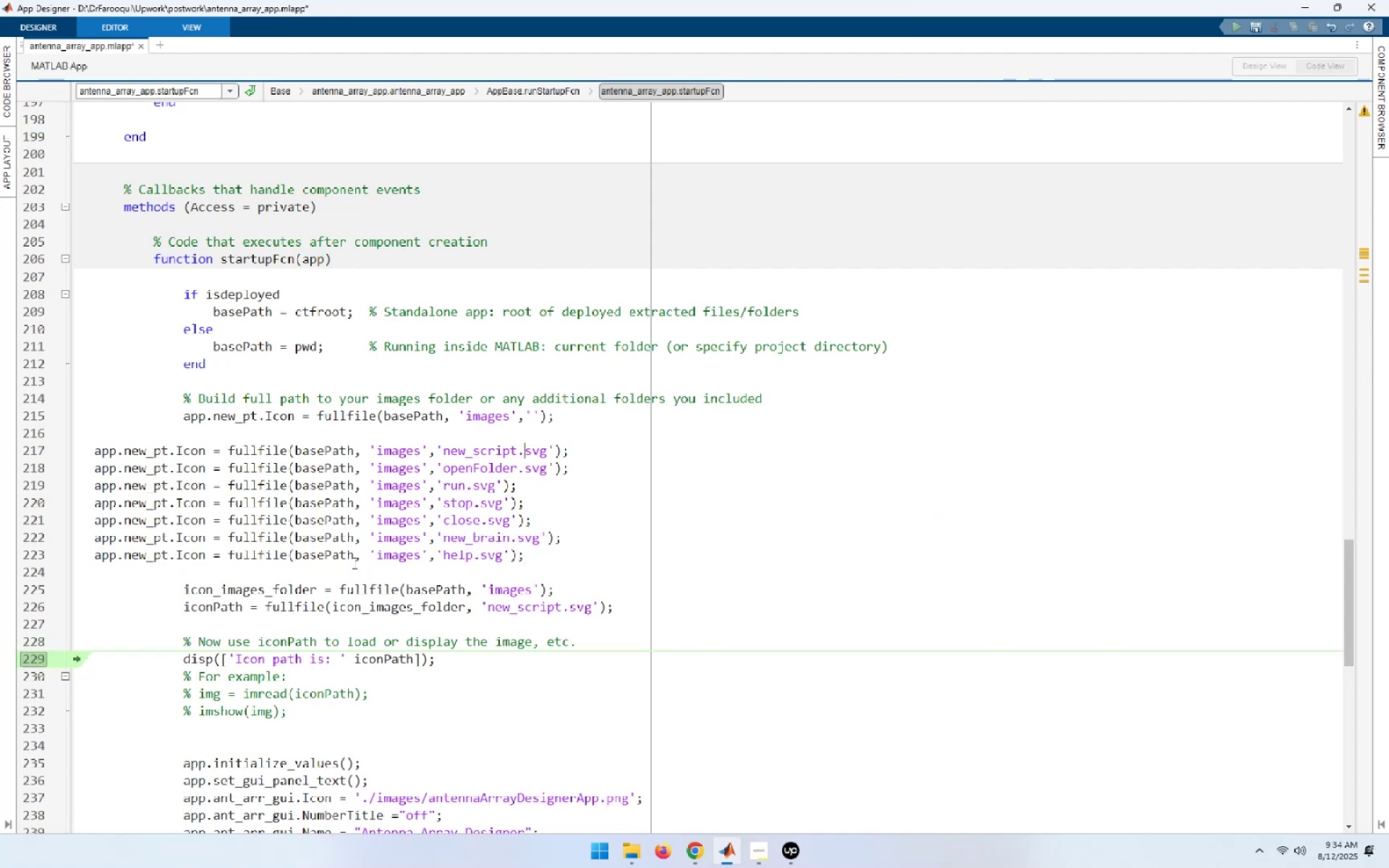 
key(ArrowUp)
 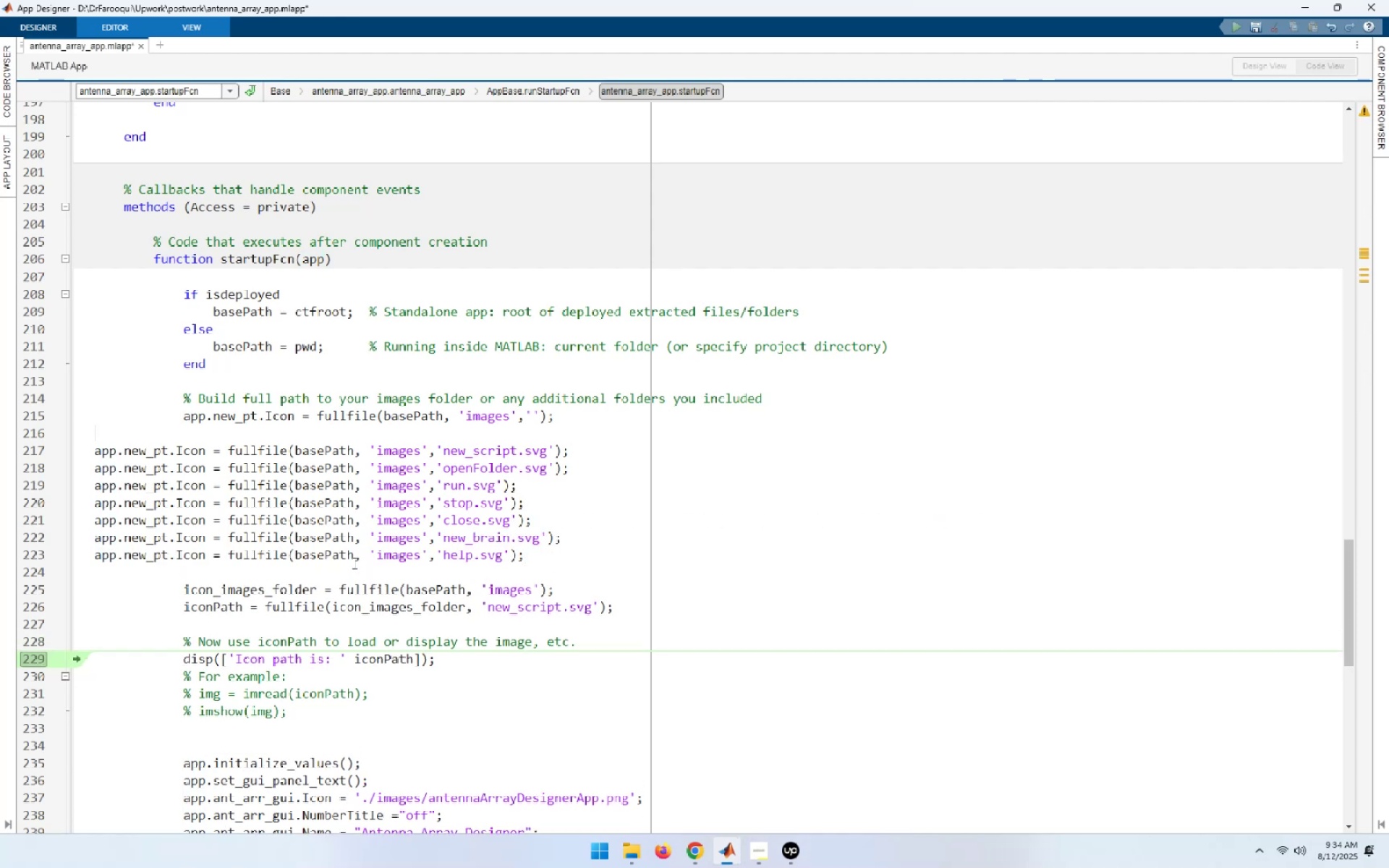 
key(ArrowUp)
 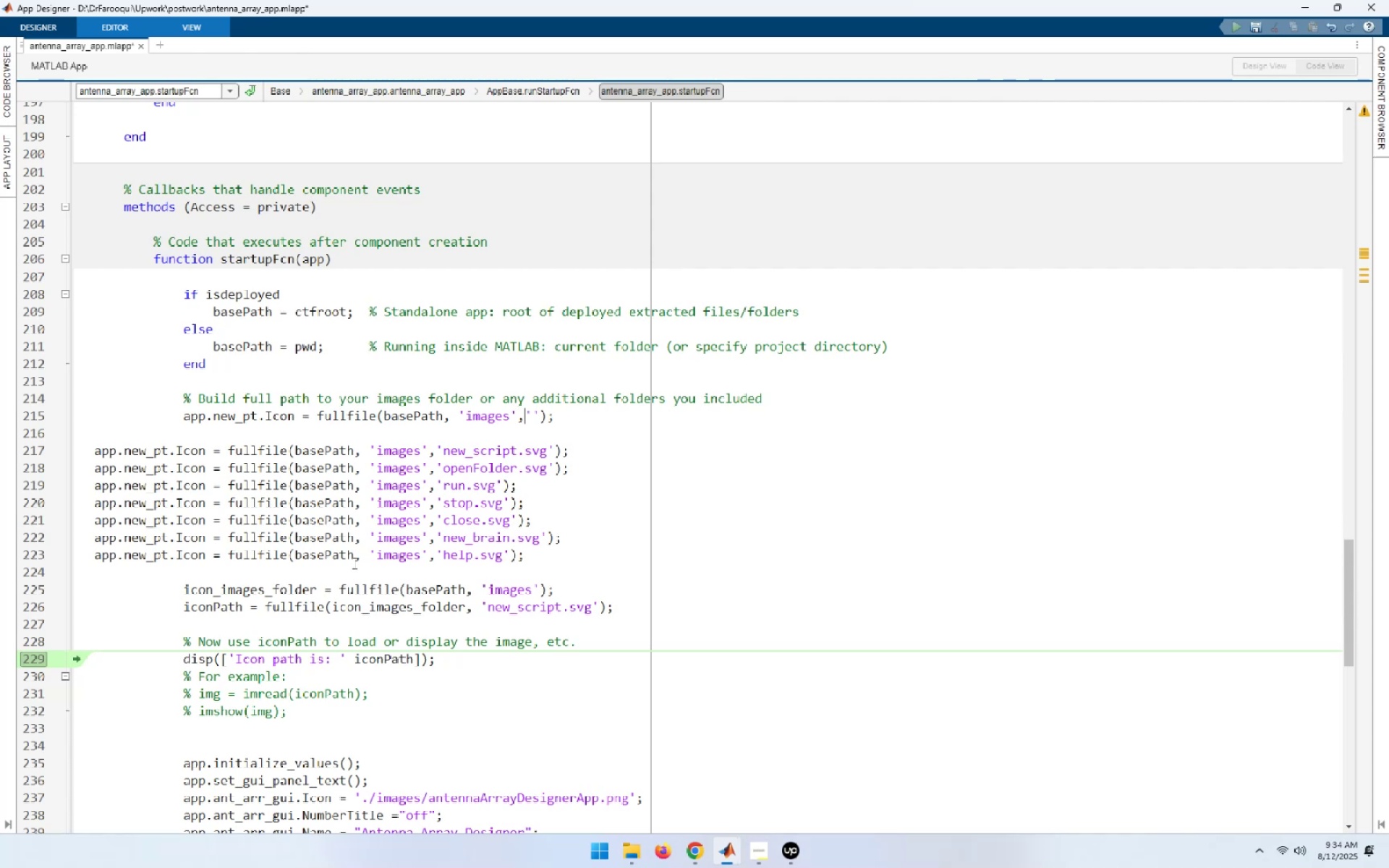 
key(Home)
 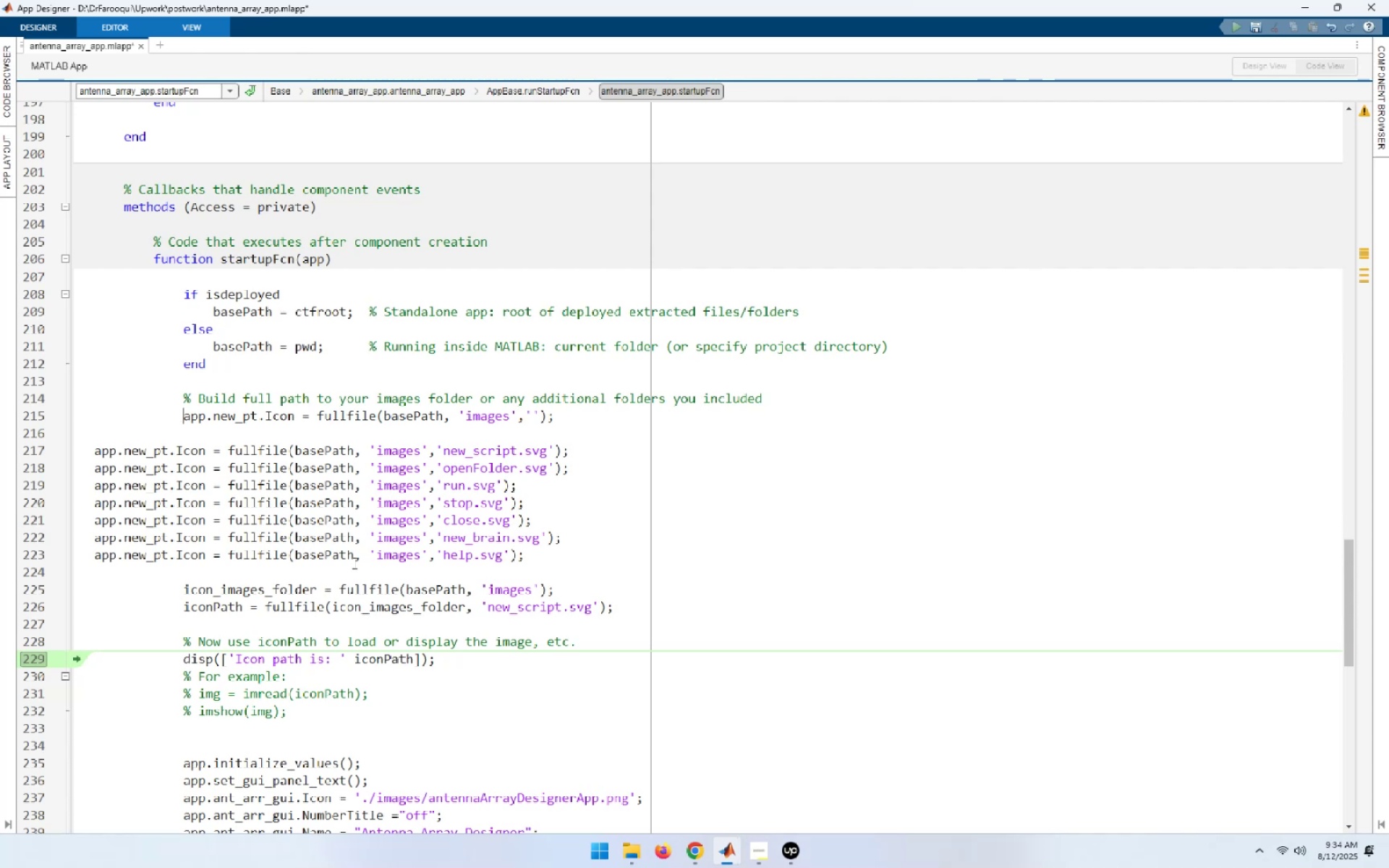 
key(Shift+End)
 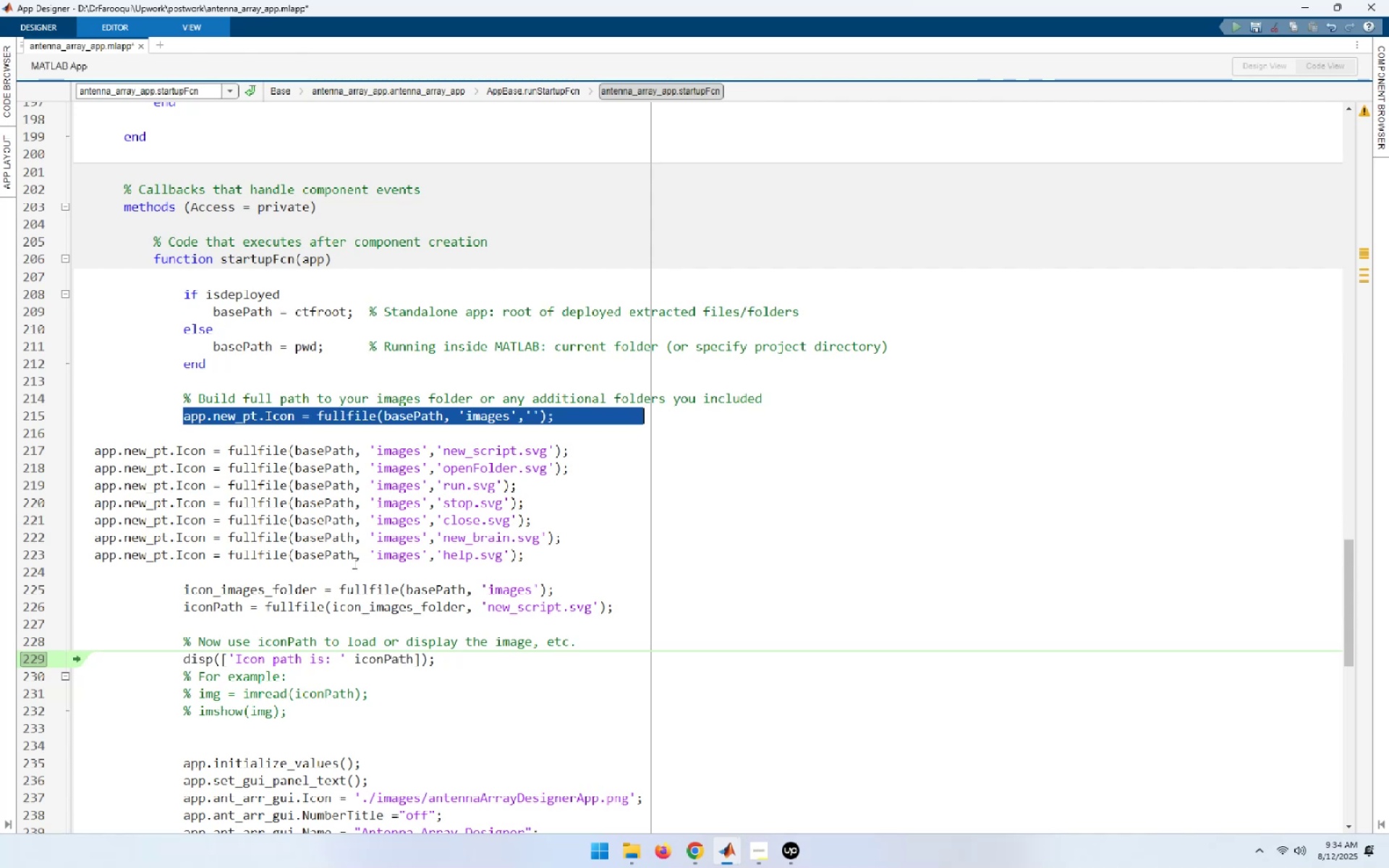 
key(Shift+ArrowDown)
 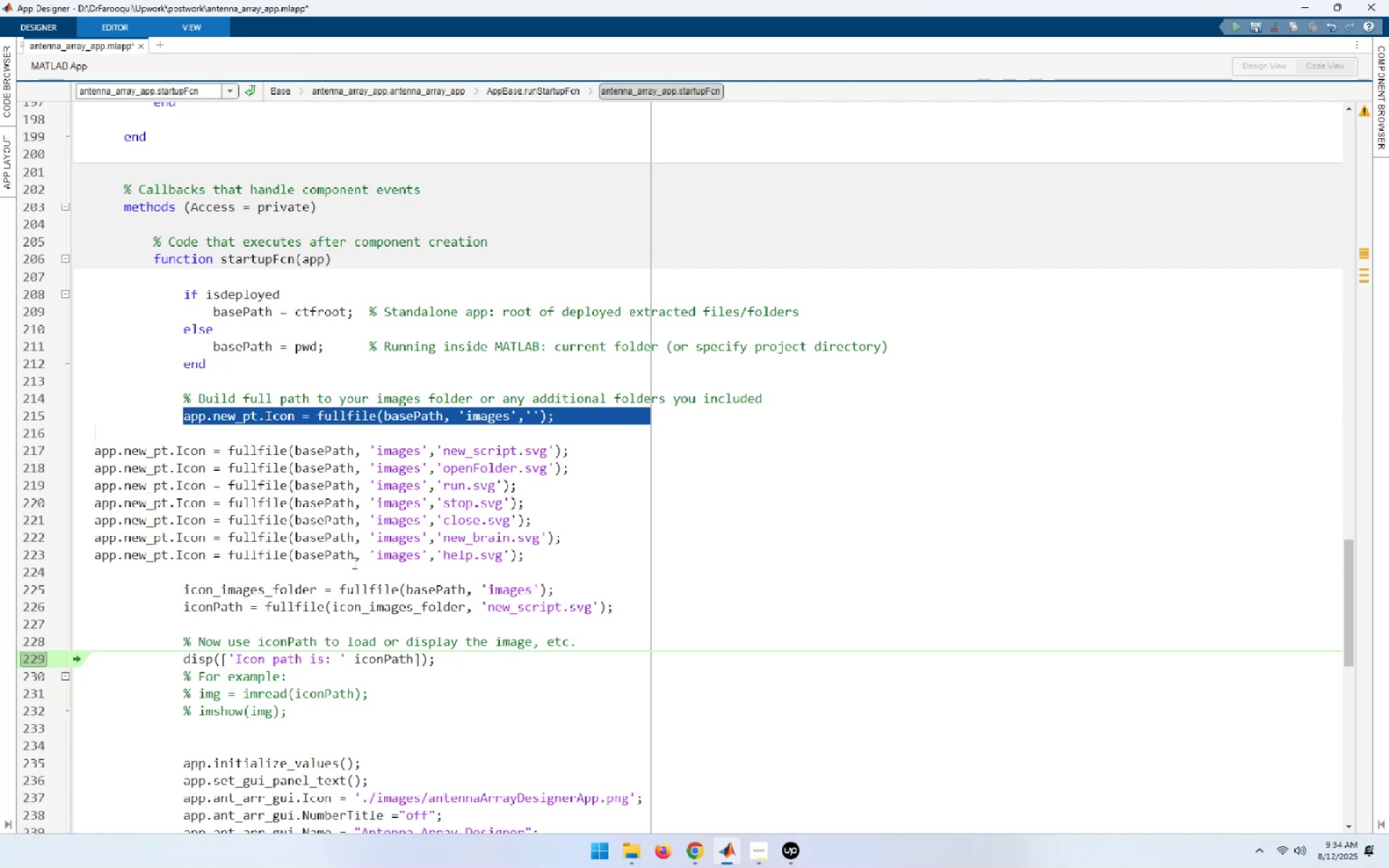 
key(Shift+ArrowDown)
 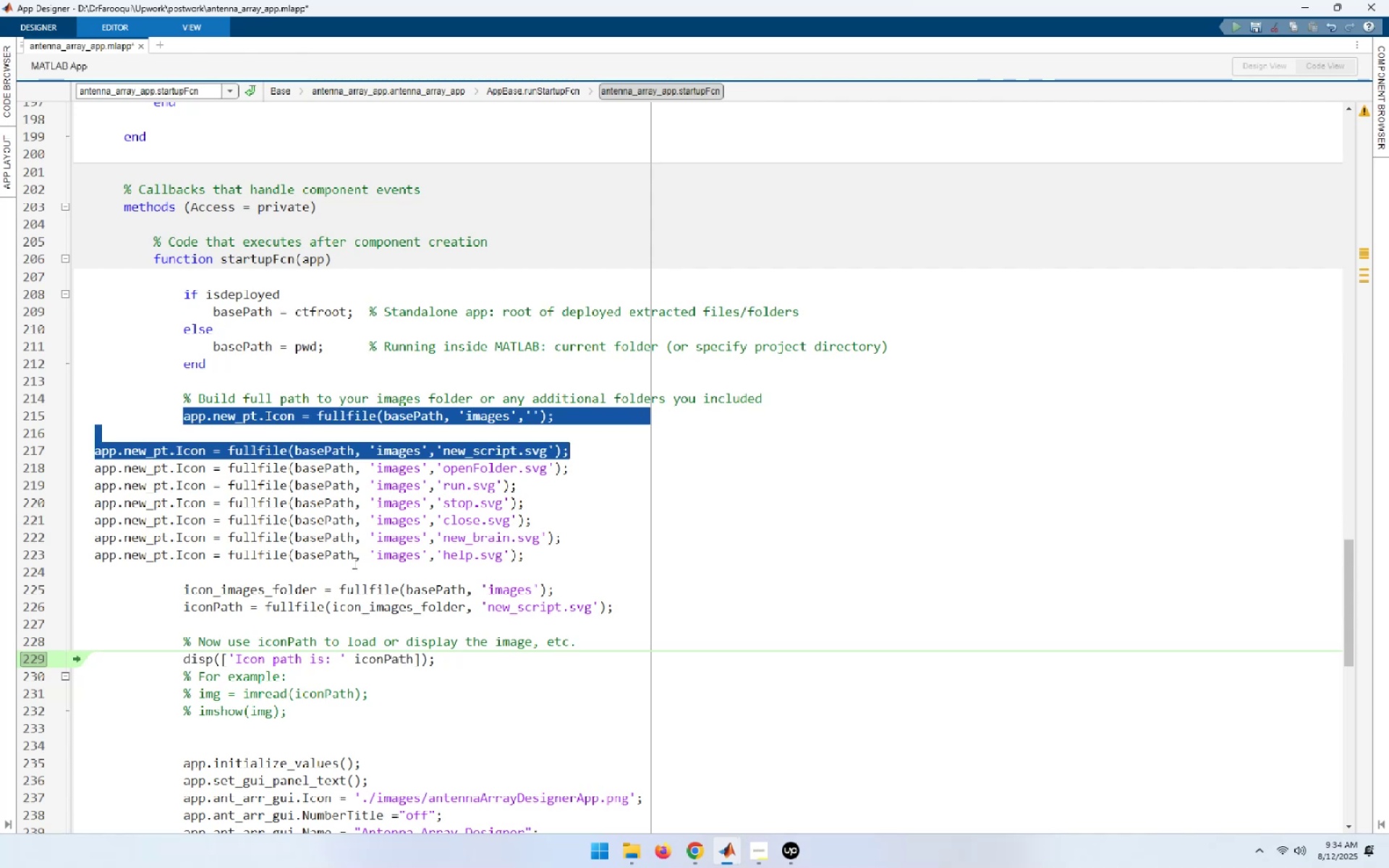 
key(Shift+ArrowDown)
 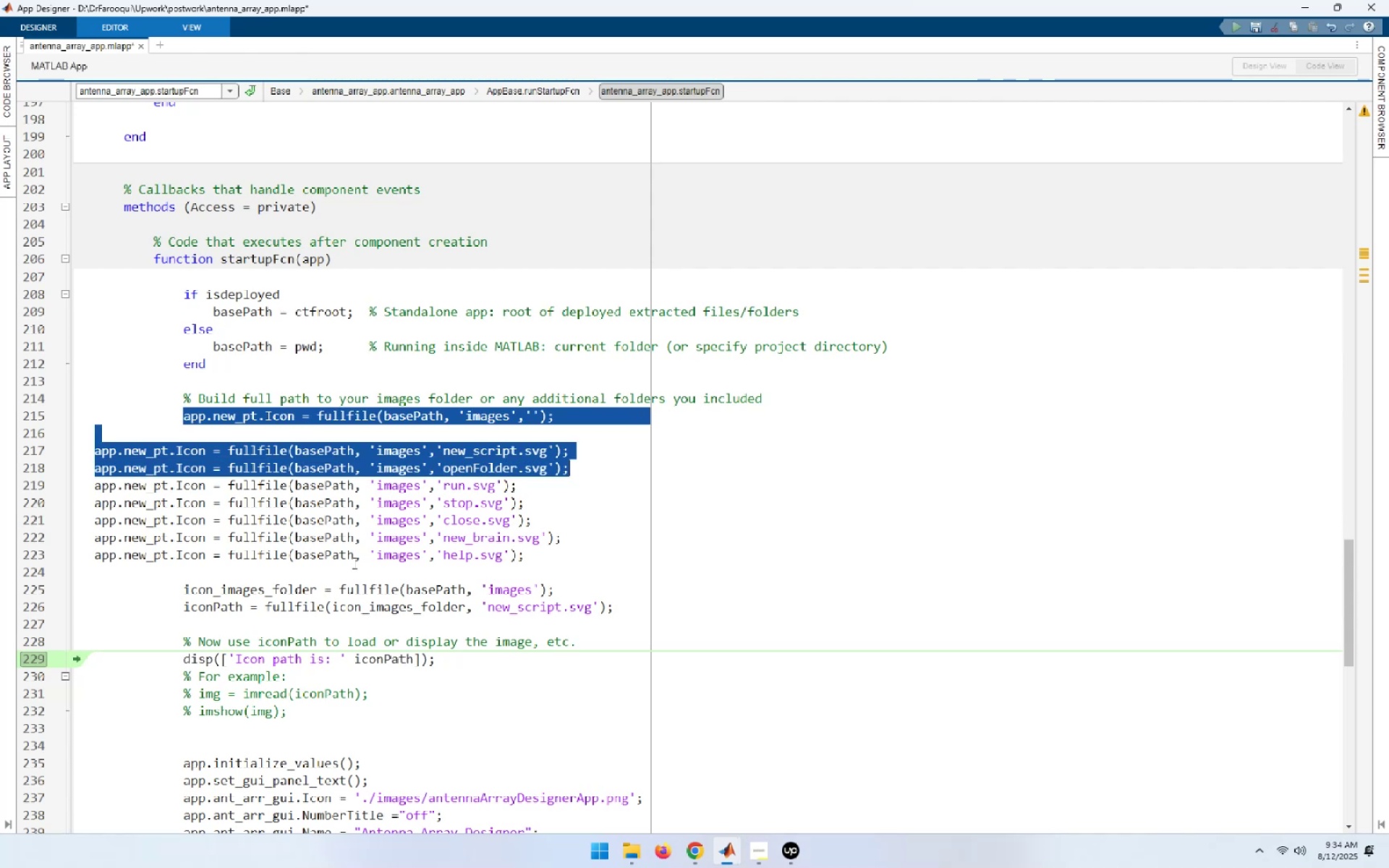 
key(Shift+ArrowDown)
 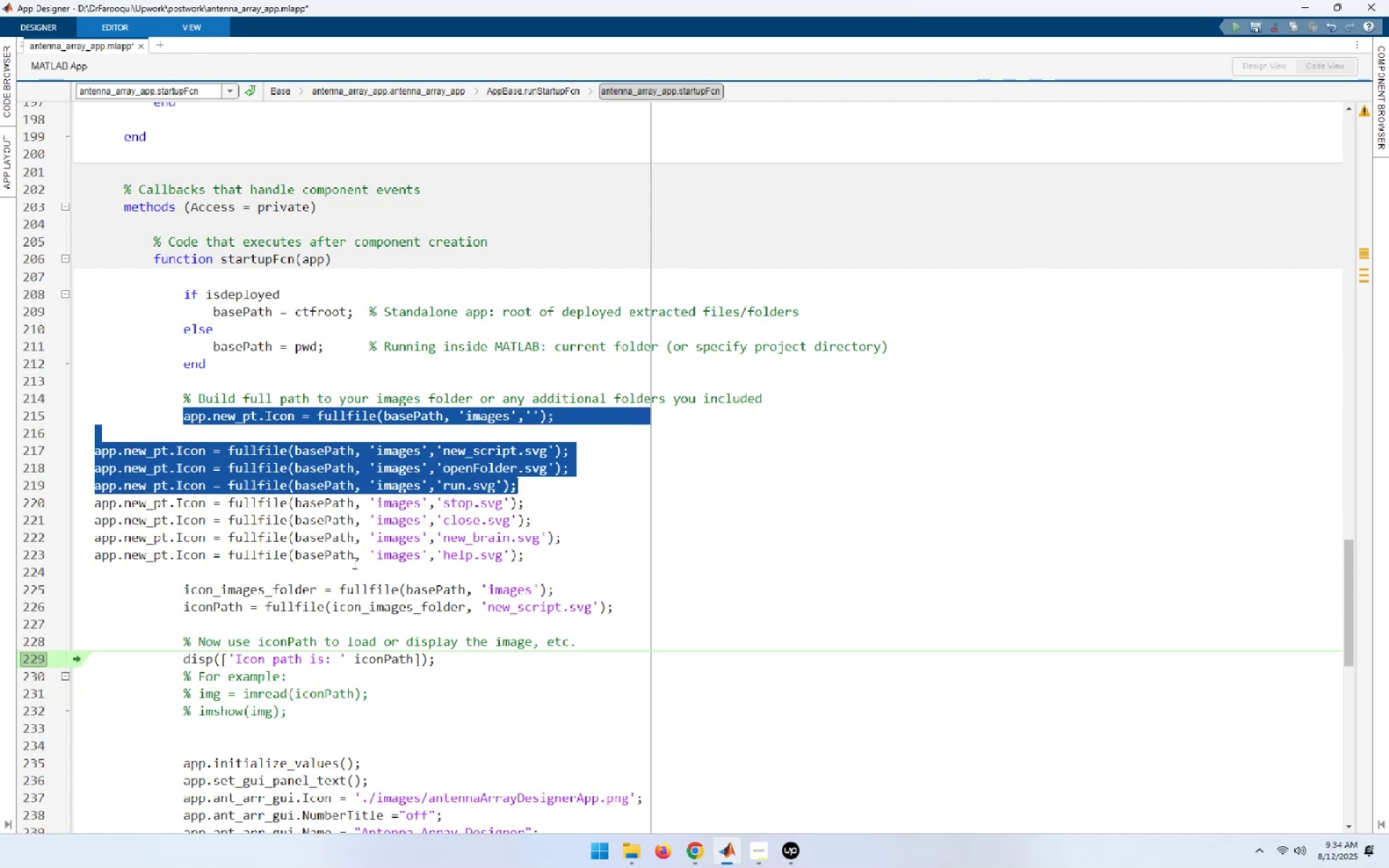 
key(Shift+ArrowDown)
 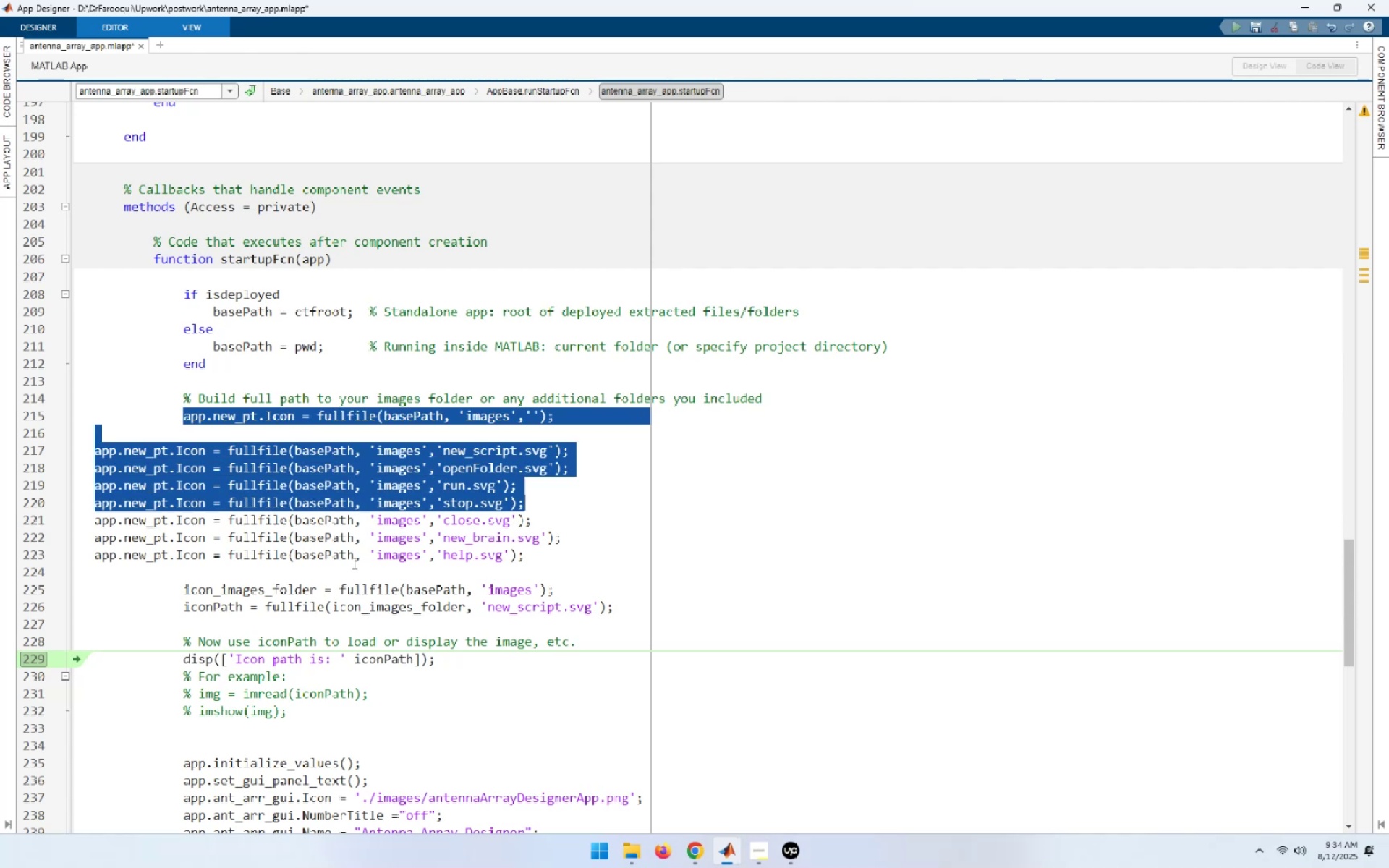 
key(Shift+ArrowDown)
 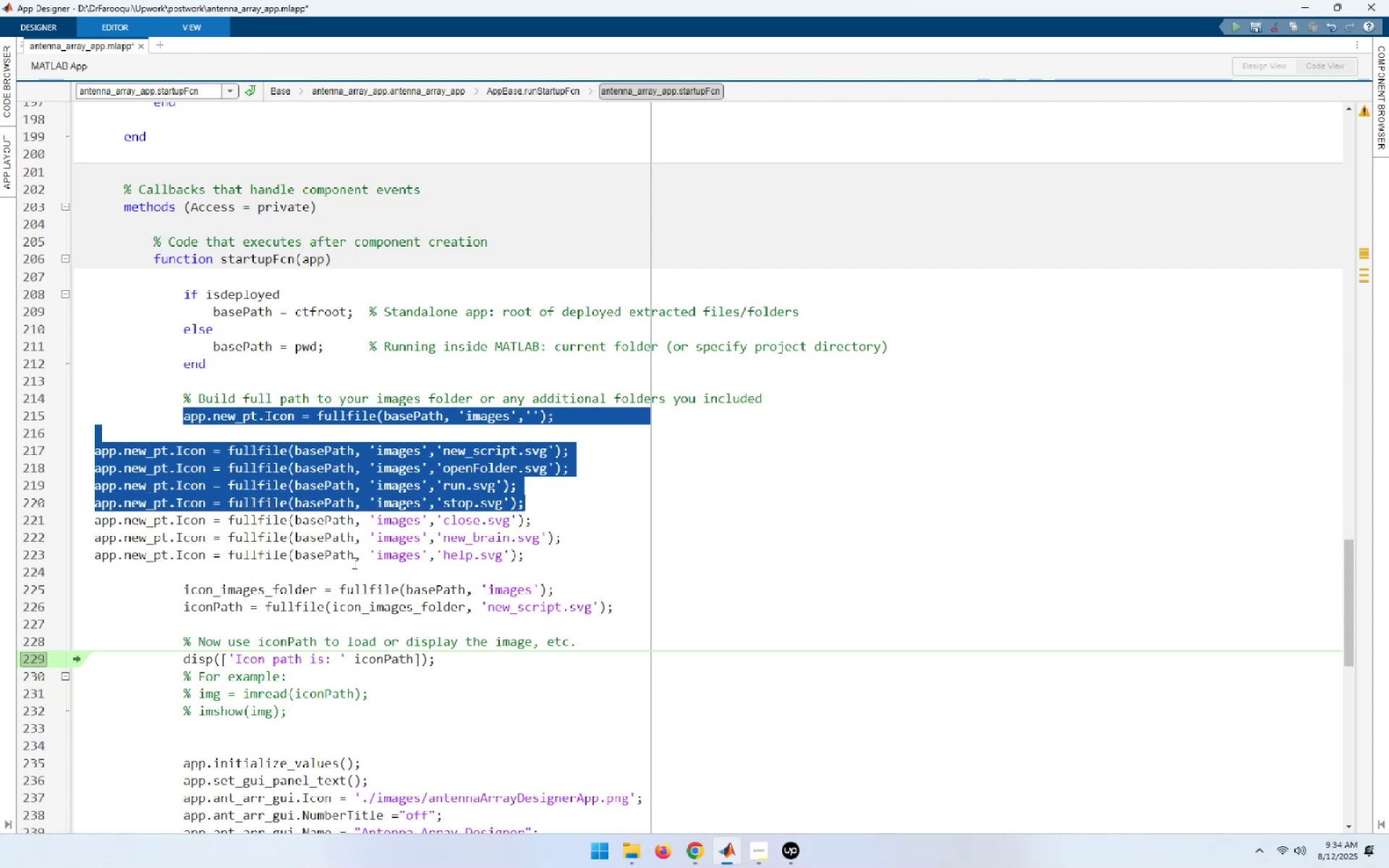 
key(Shift+ArrowDown)
 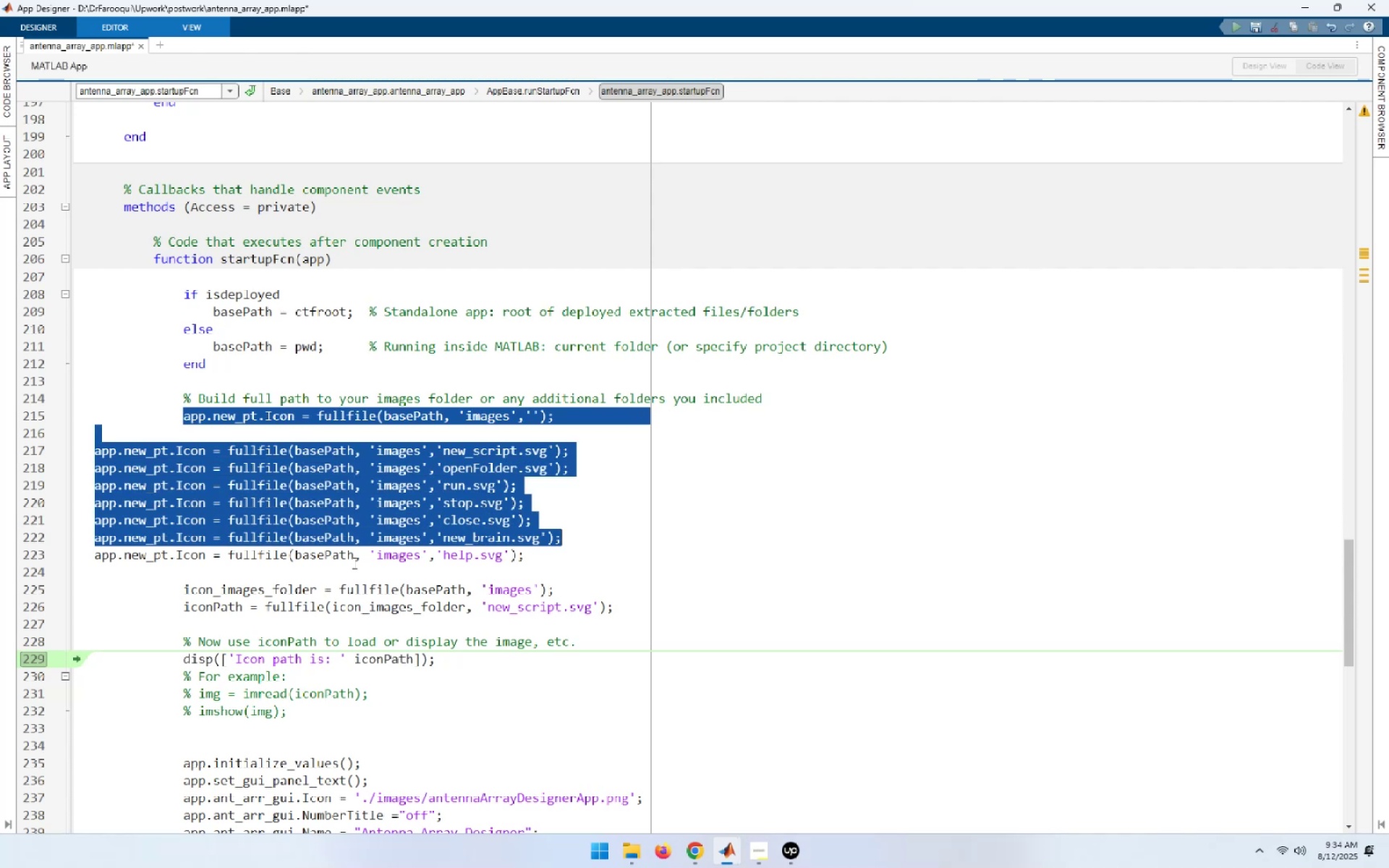 
key(Shift+ArrowDown)
 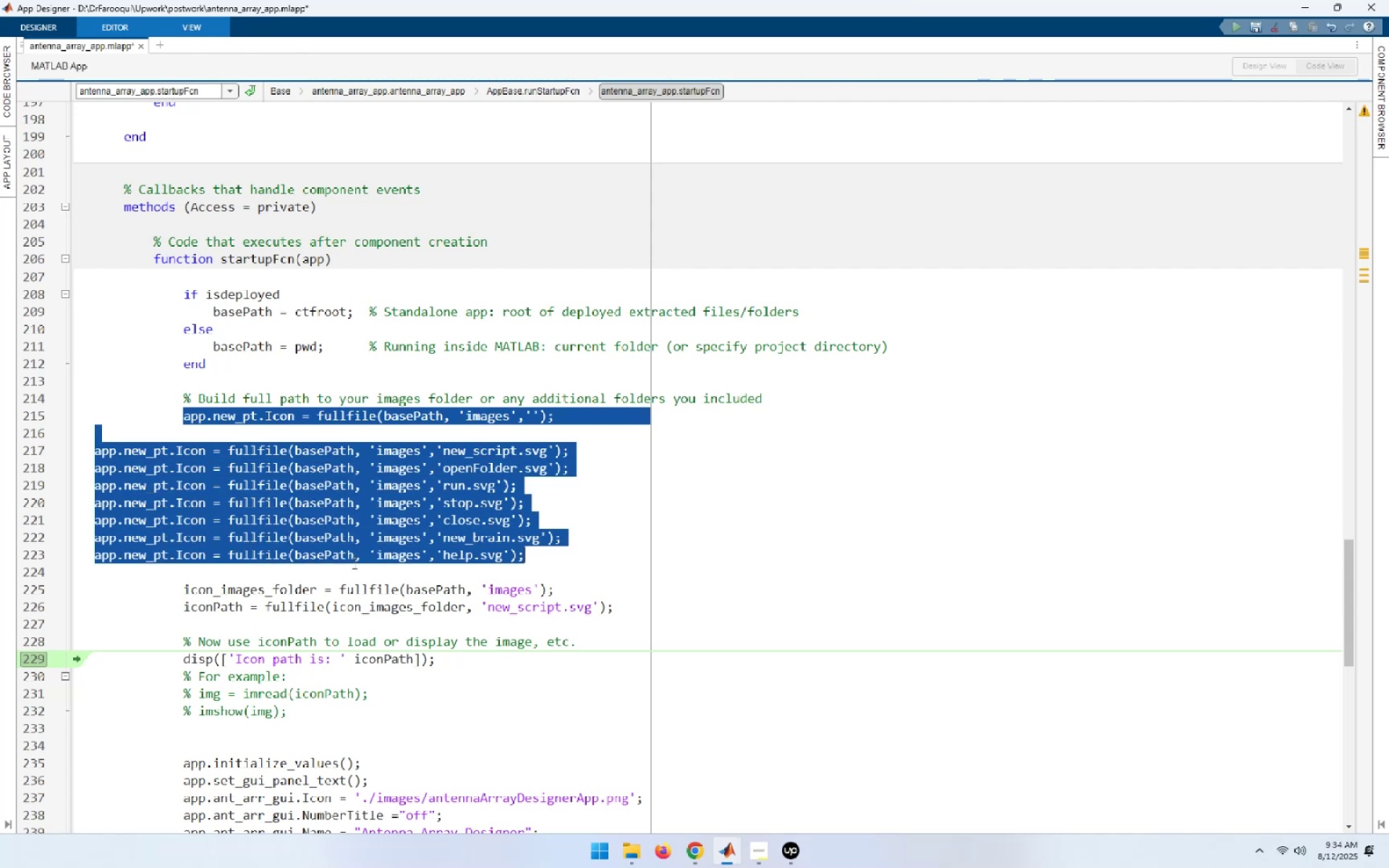 
key(Control+I)
 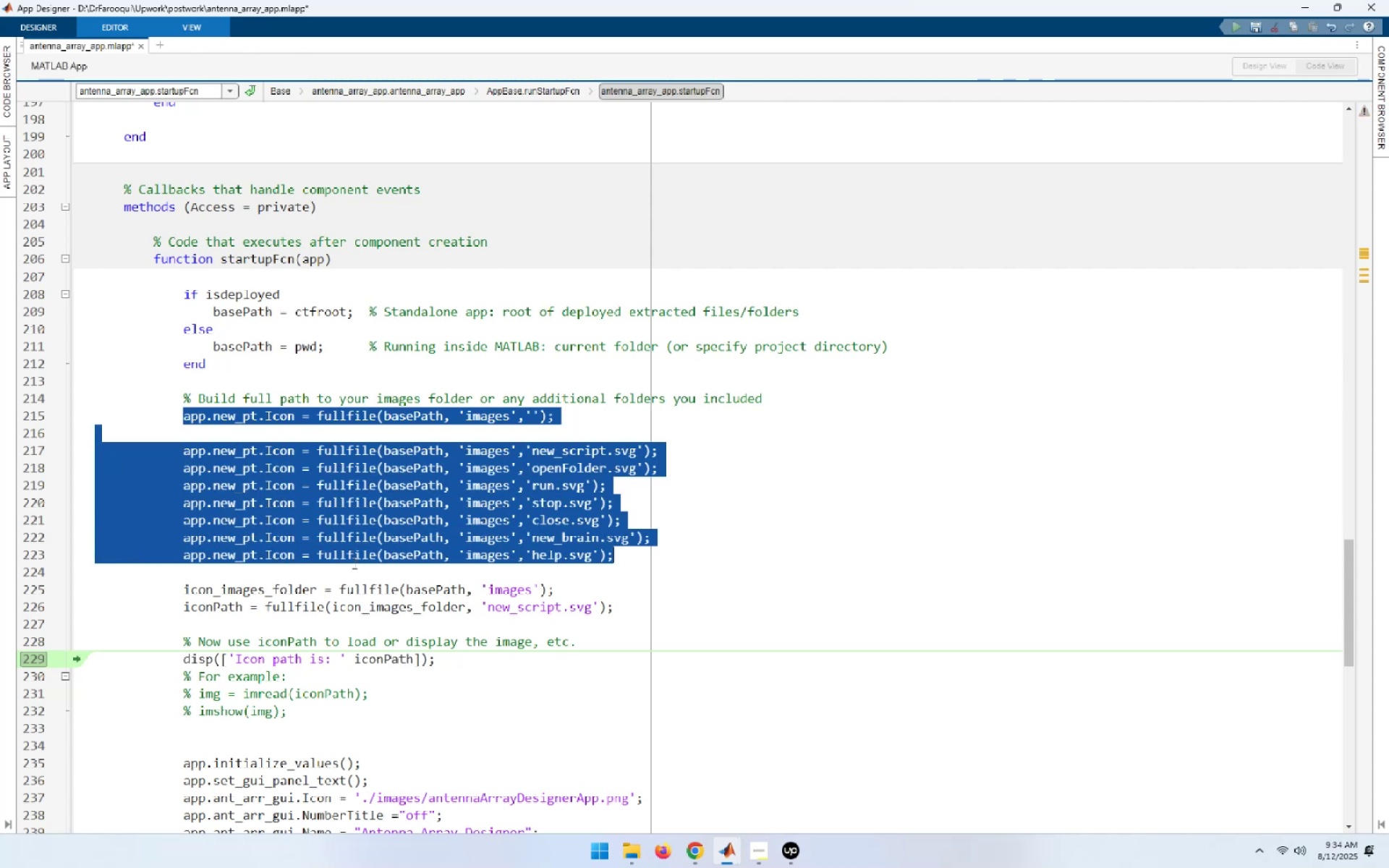 
key(Control+S)
 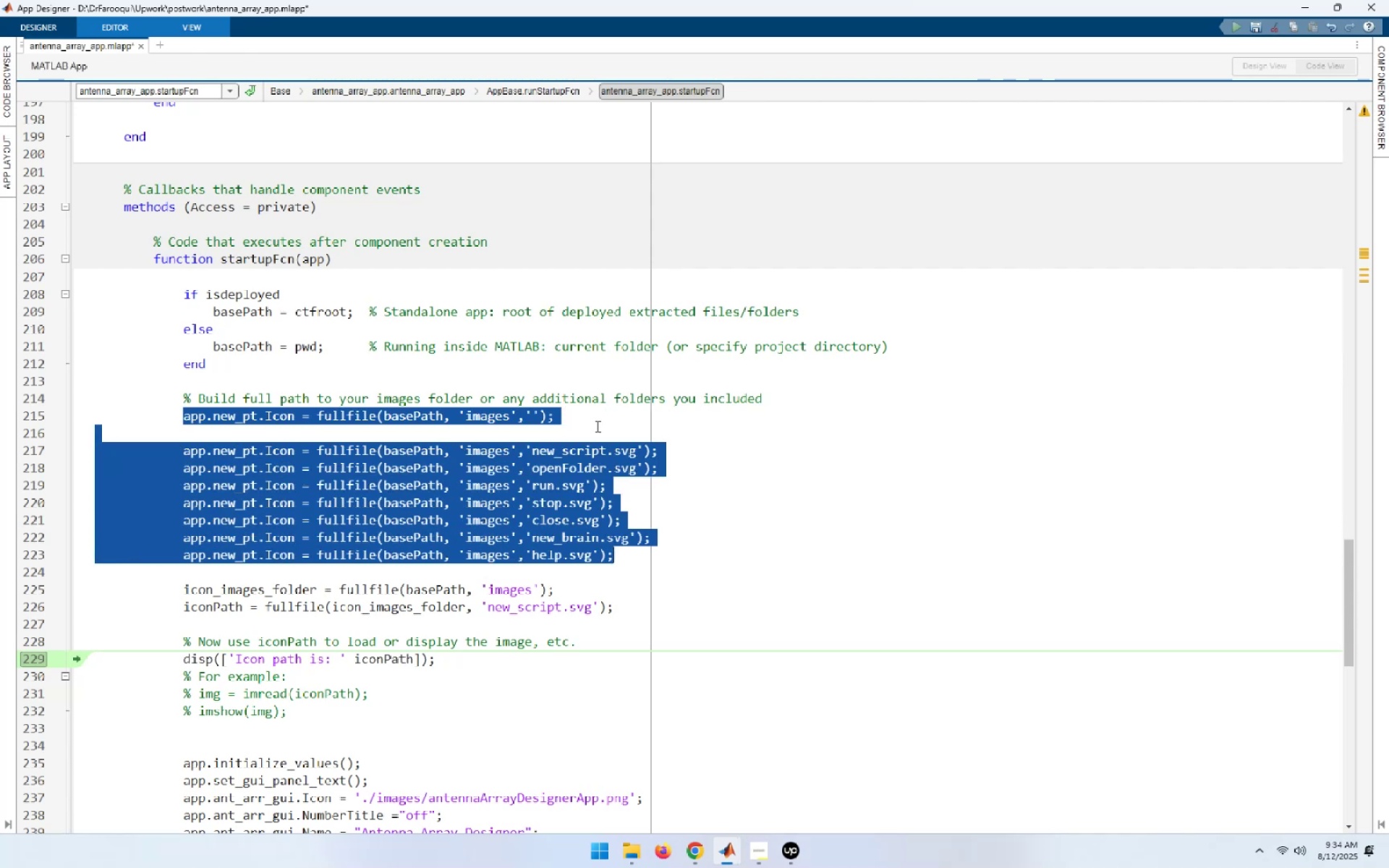 
left_click([596, 416])
 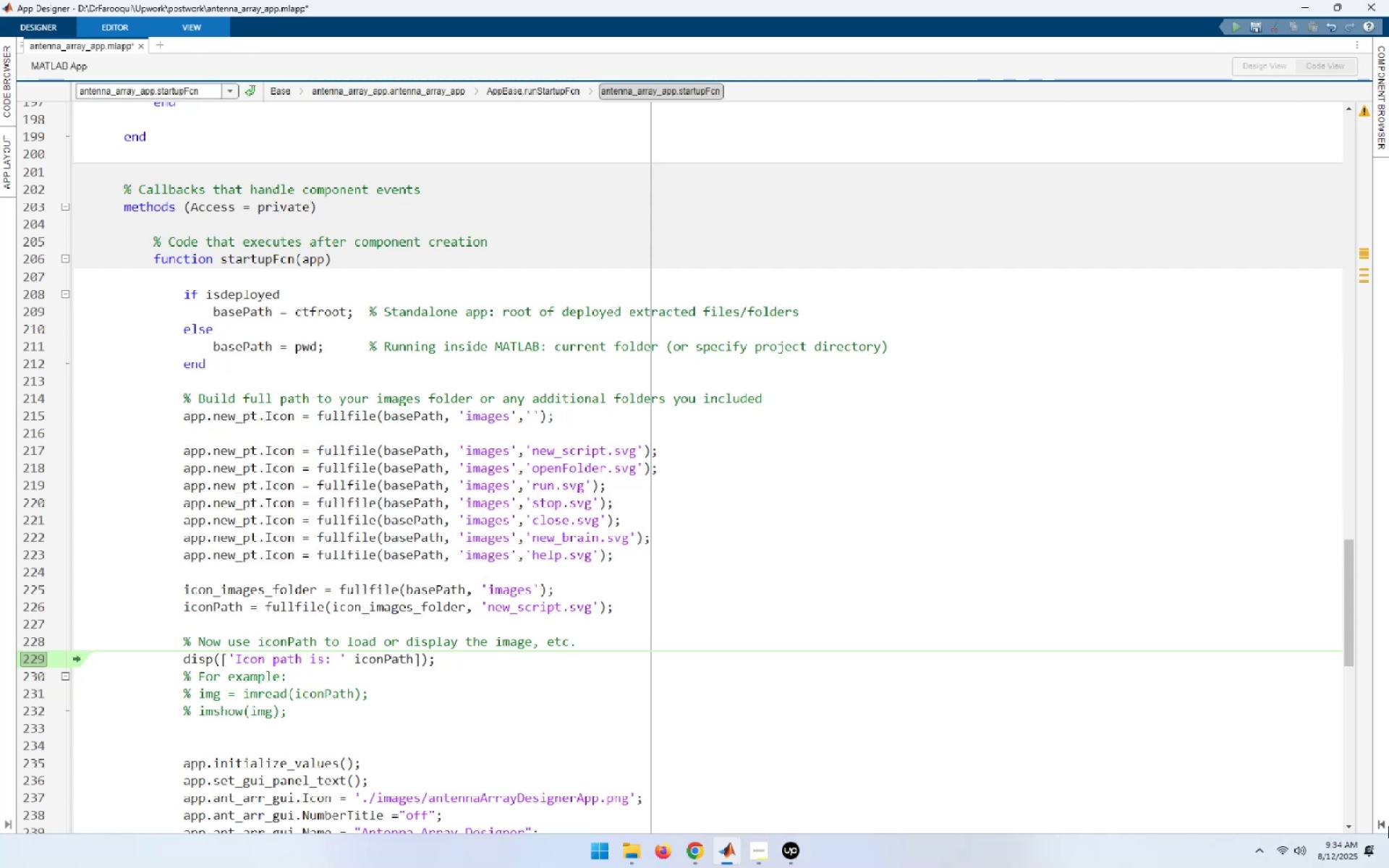 
left_click([1381, 825])
 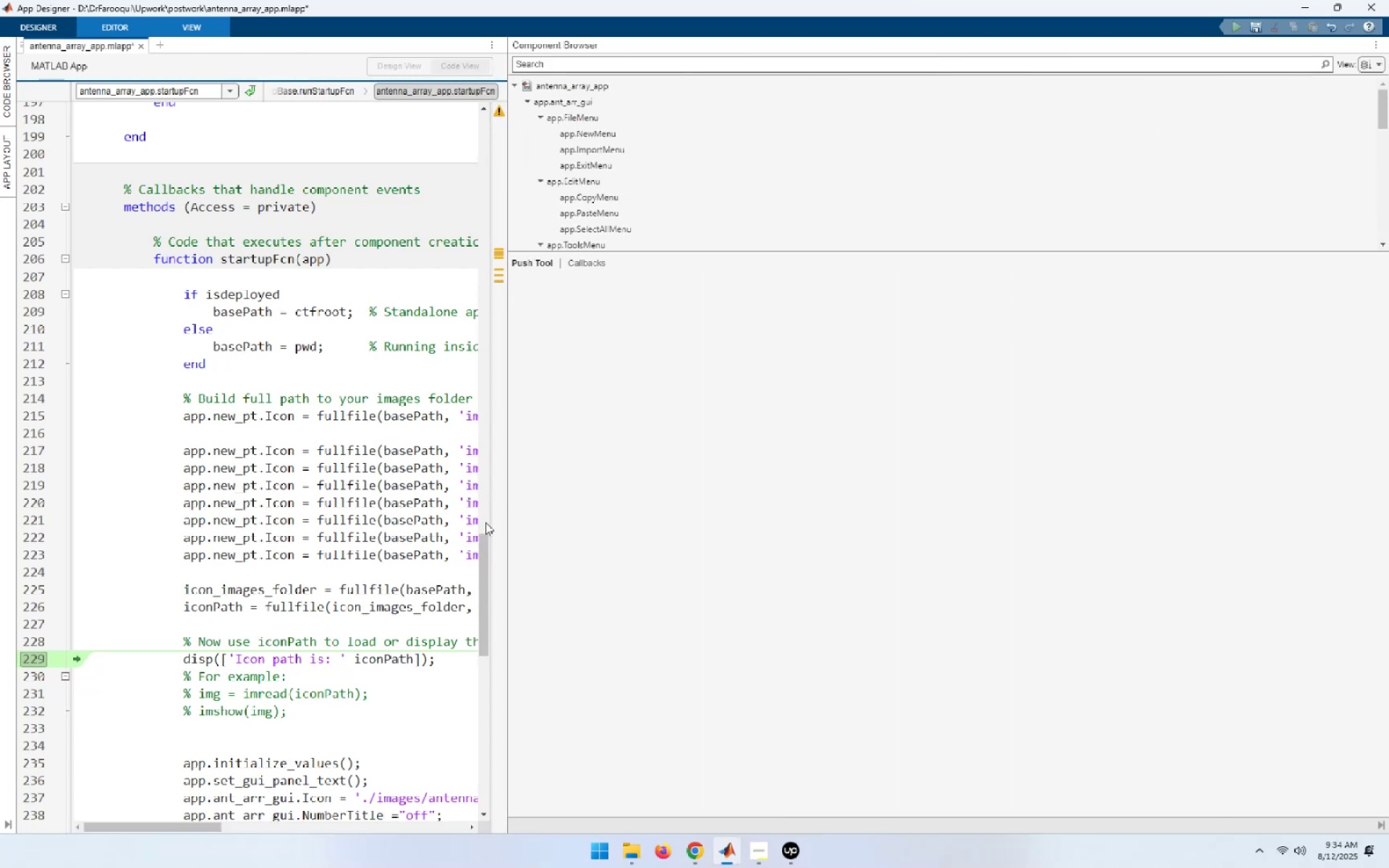 
left_click_drag(start_coordinate=[509, 516], to_coordinate=[912, 521])
 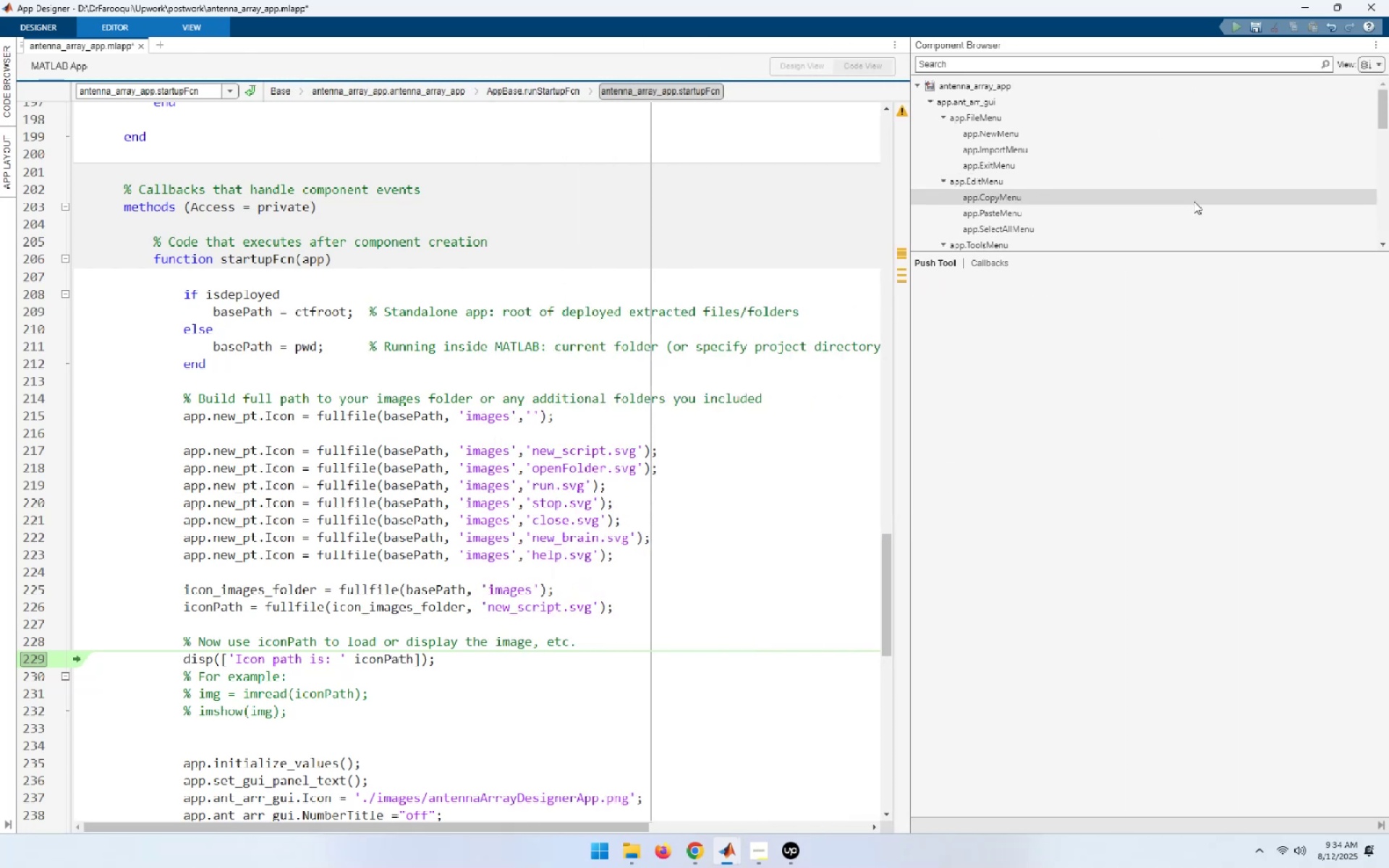 
scroll: coordinate [1185, 190], scroll_direction: down, amount: 3.0
 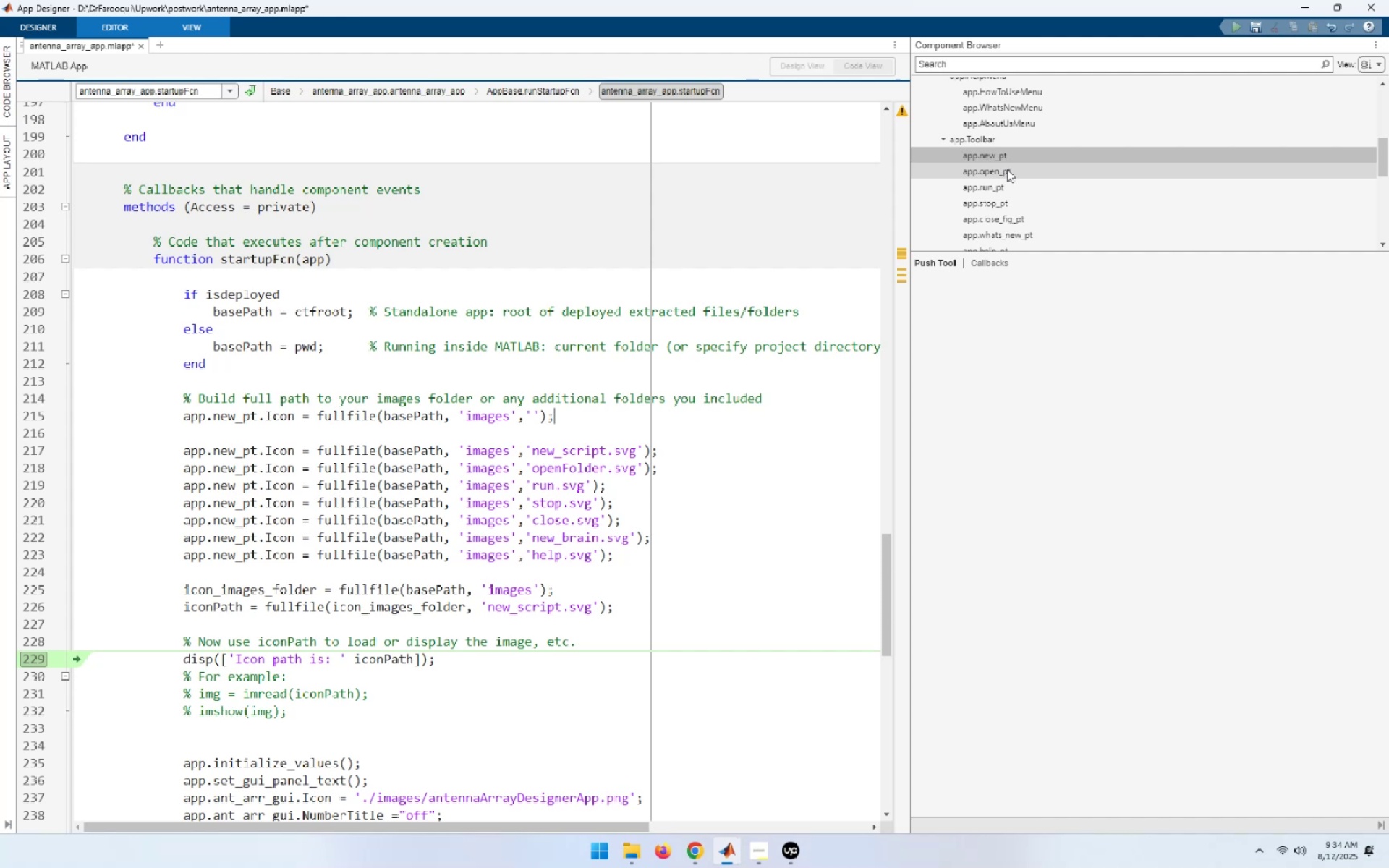 
left_click([1006, 170])
 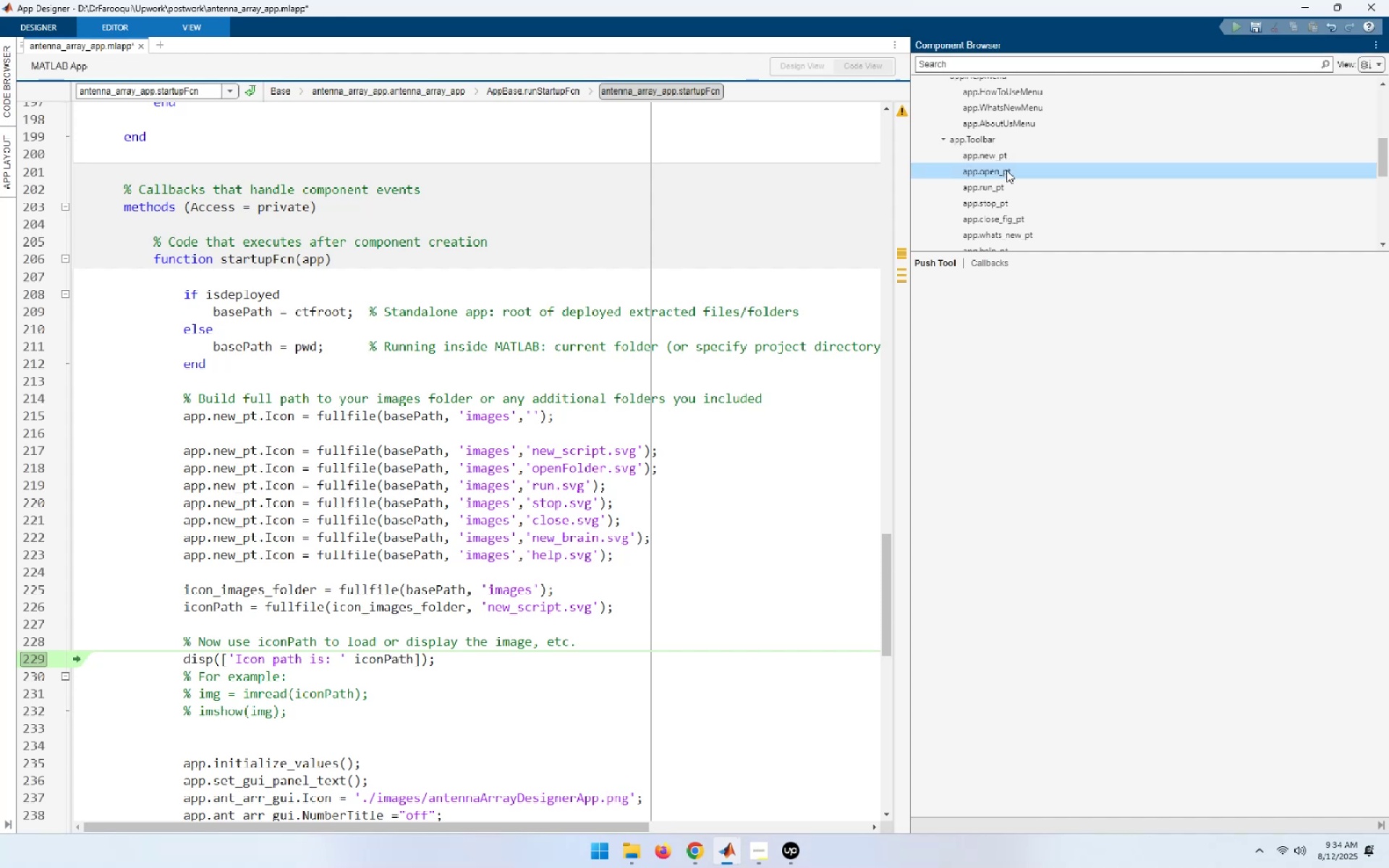 
key(F2)
 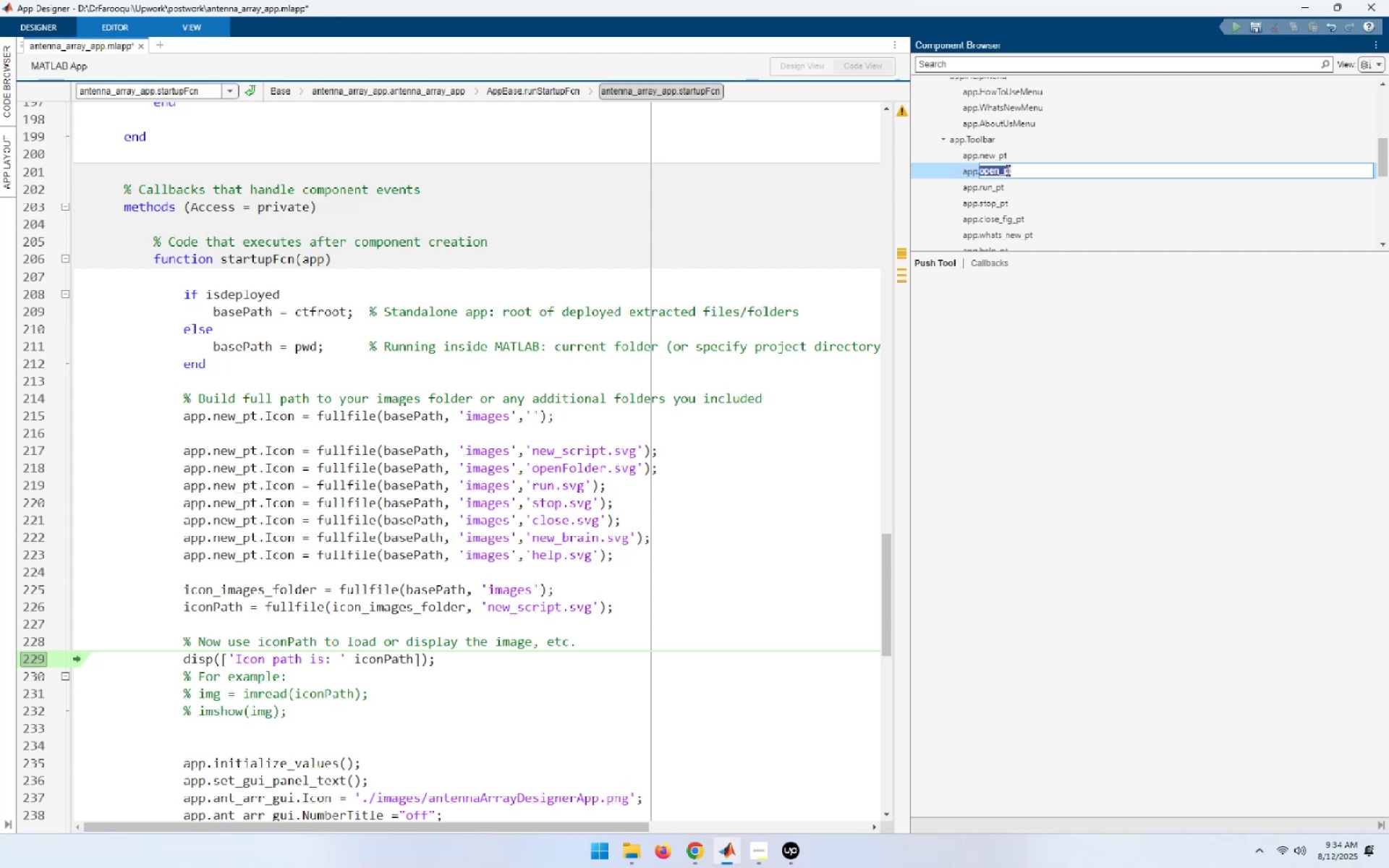 
key(Control+C)
 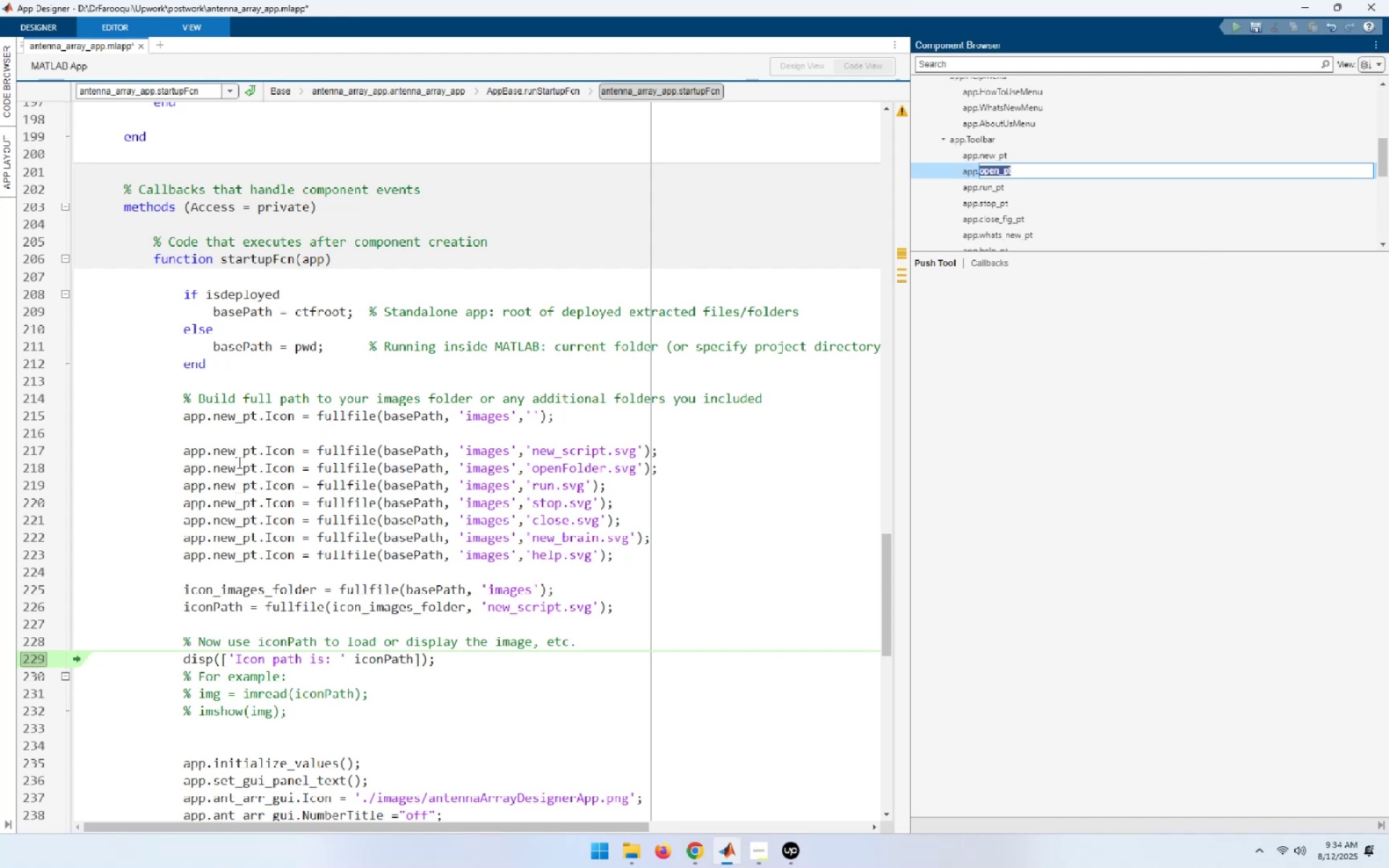 
double_click([237, 470])
 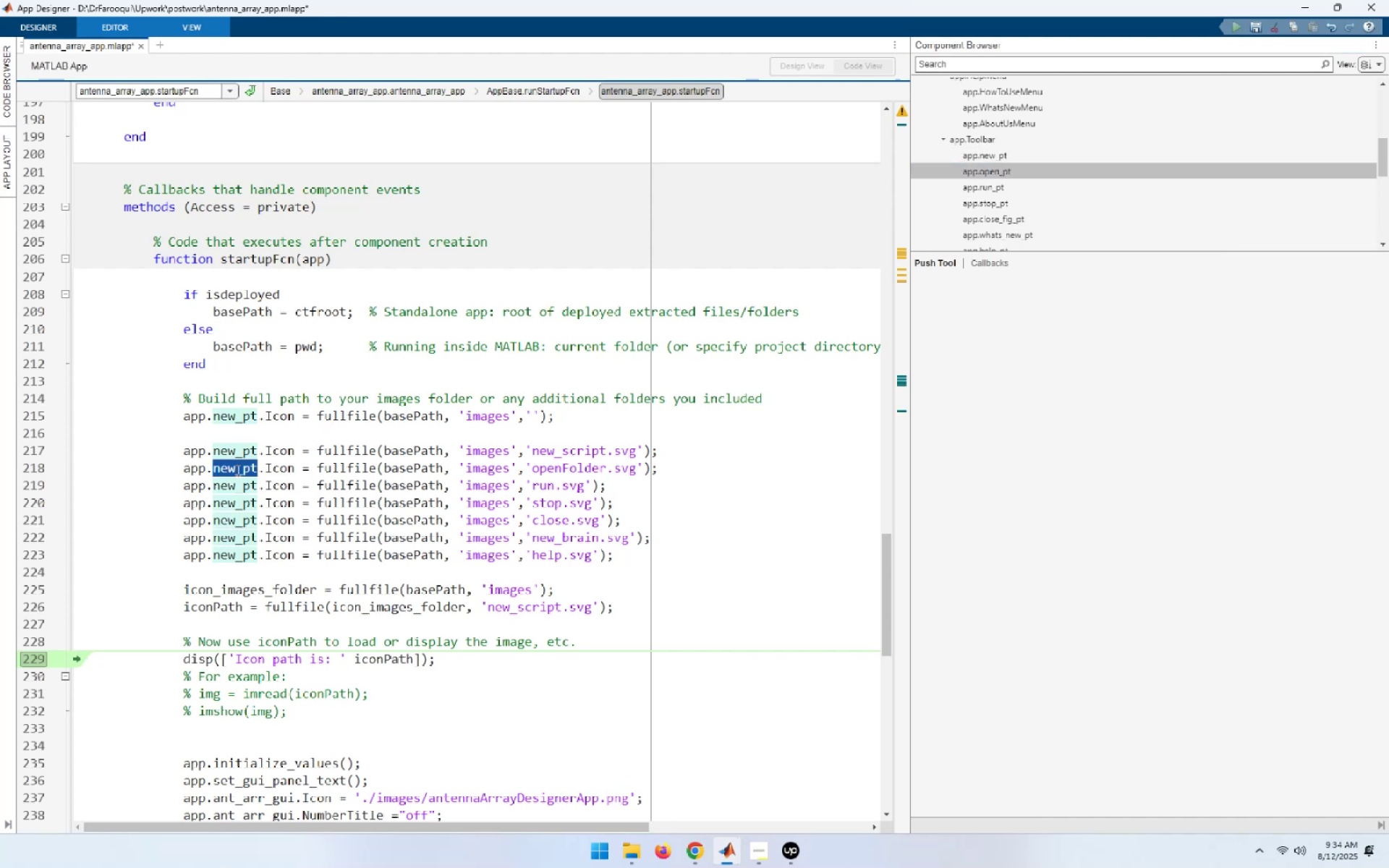 
key(Control+V)
 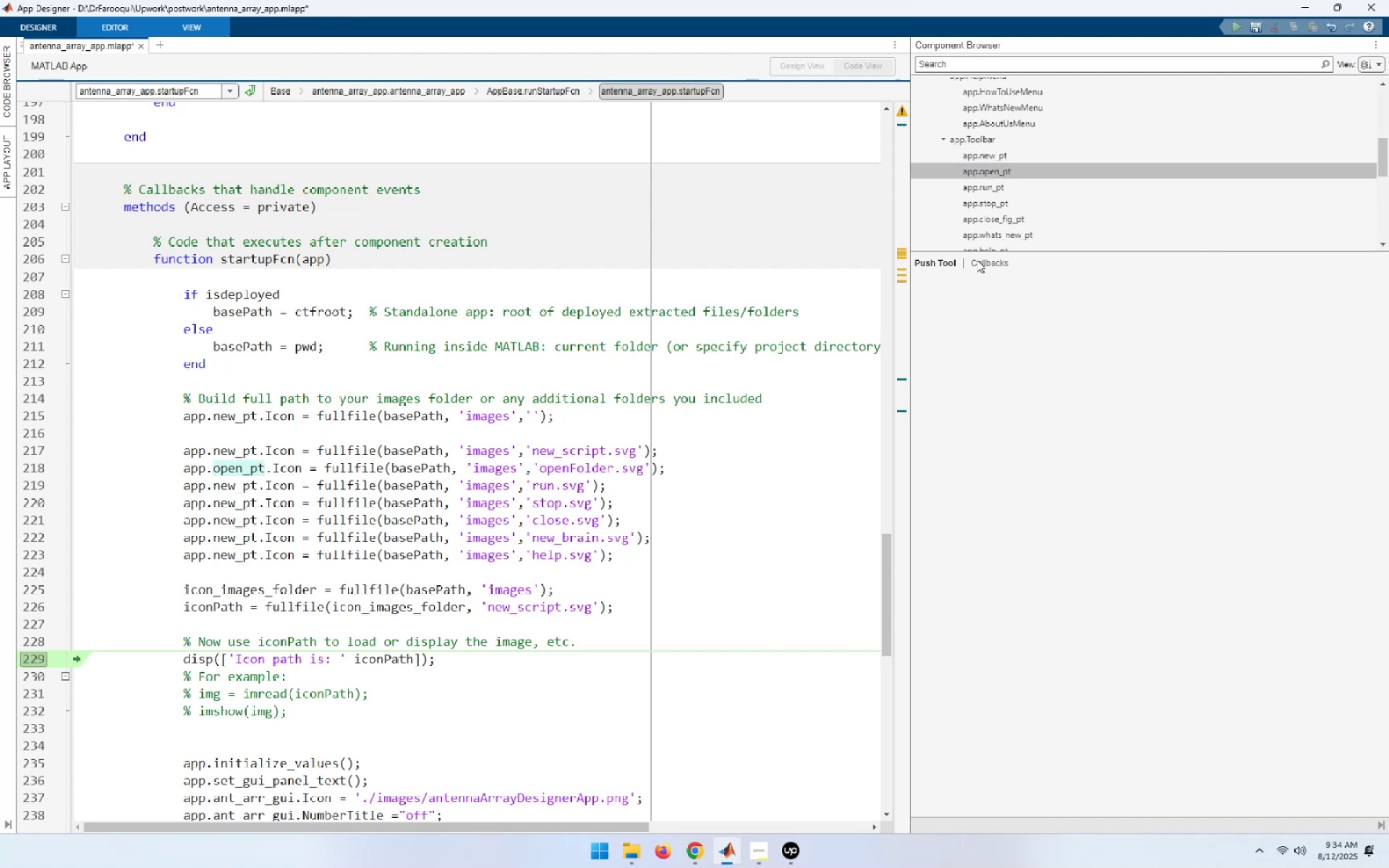 
left_click([1003, 191])
 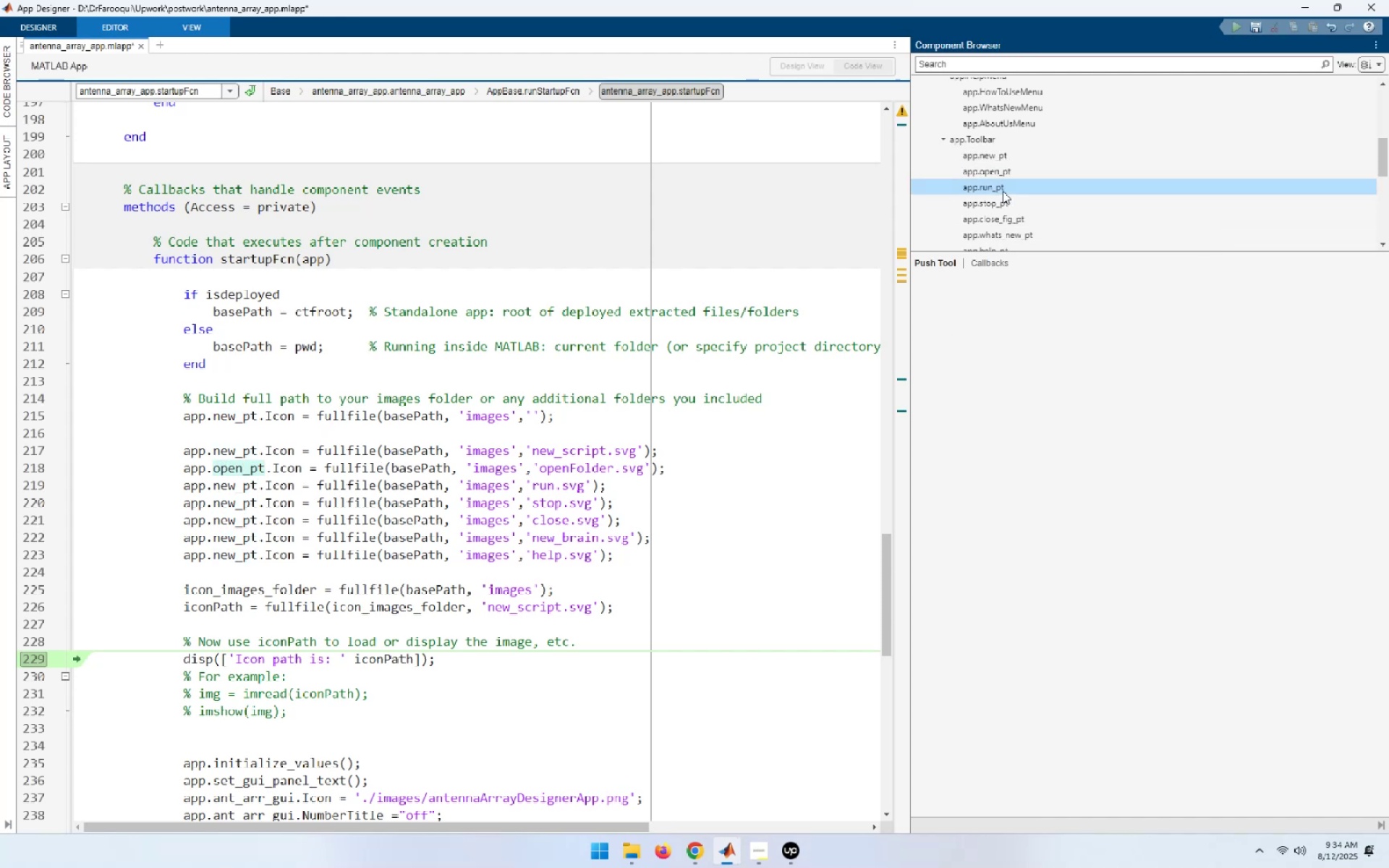 
key(F2)
 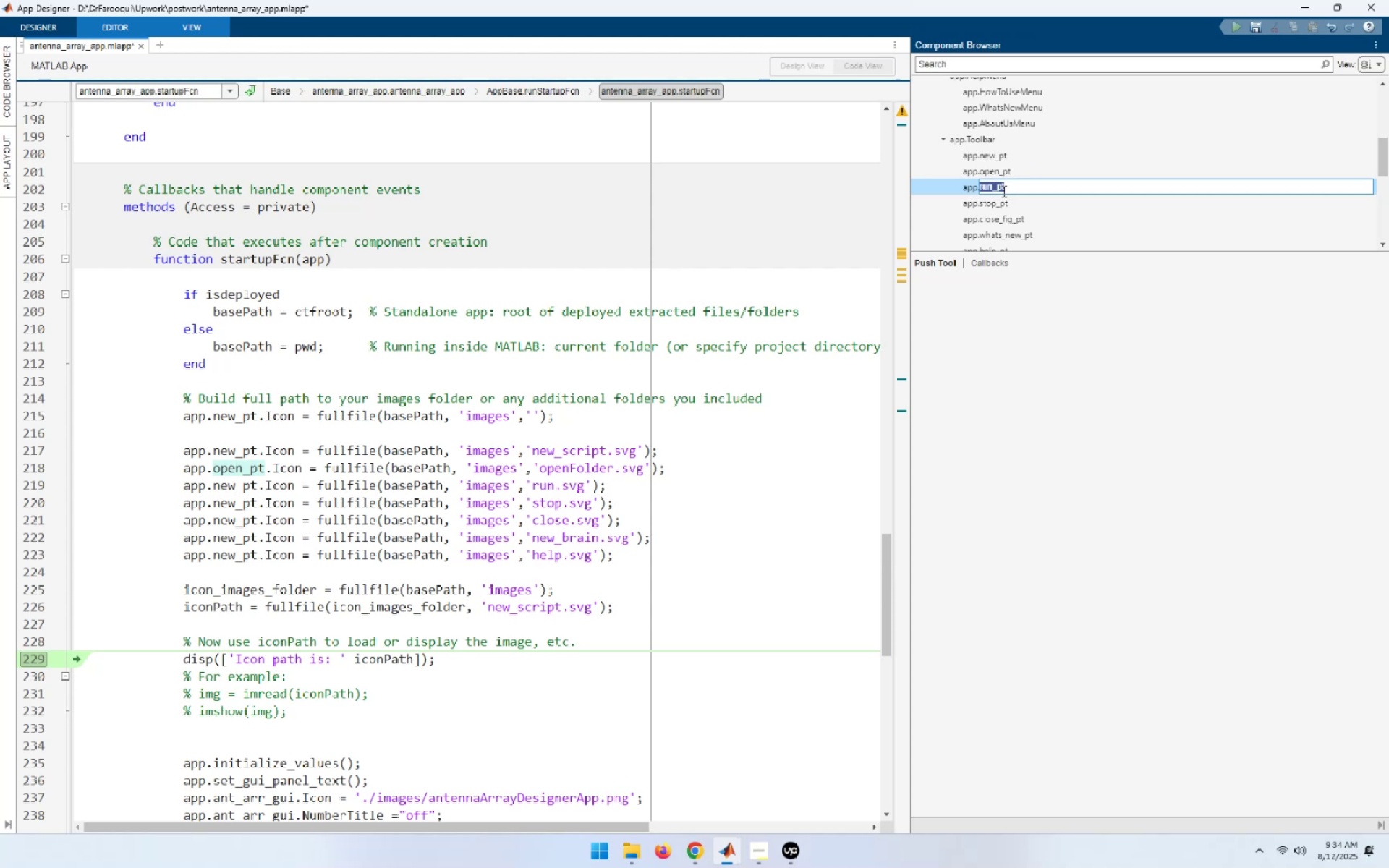 
key(Control+C)
 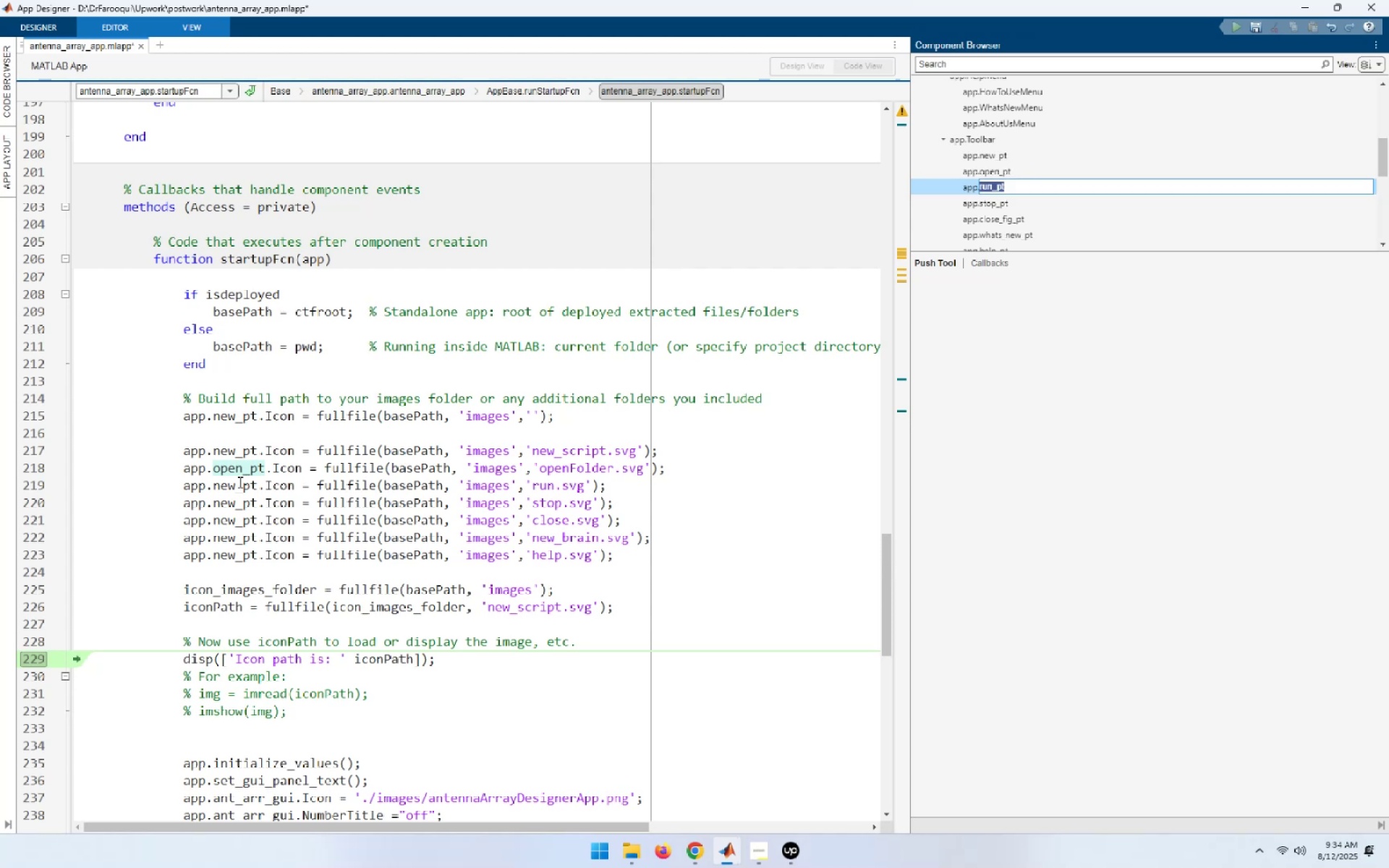 
double_click([227, 486])
 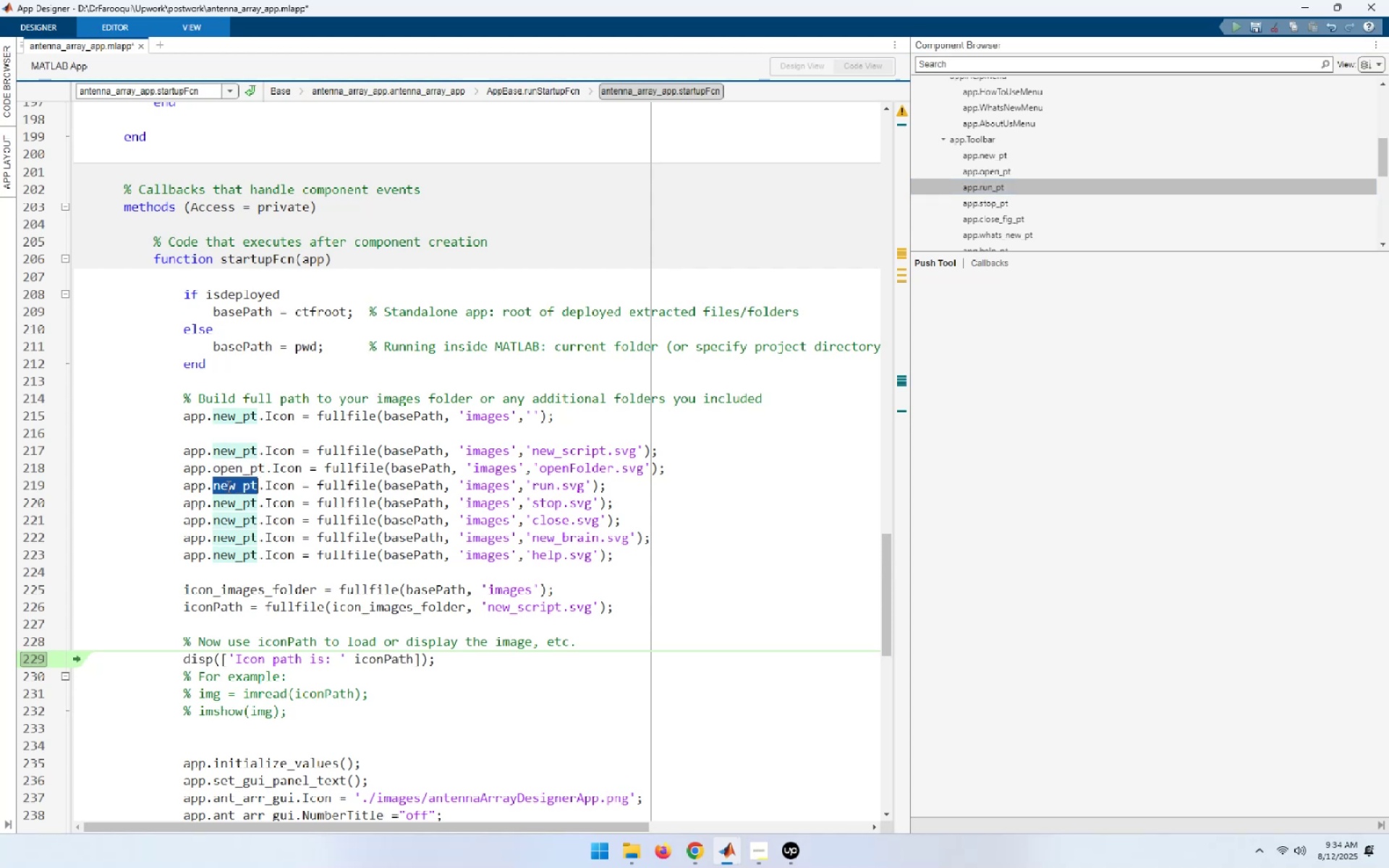 
key(Control+ControlLeft)
 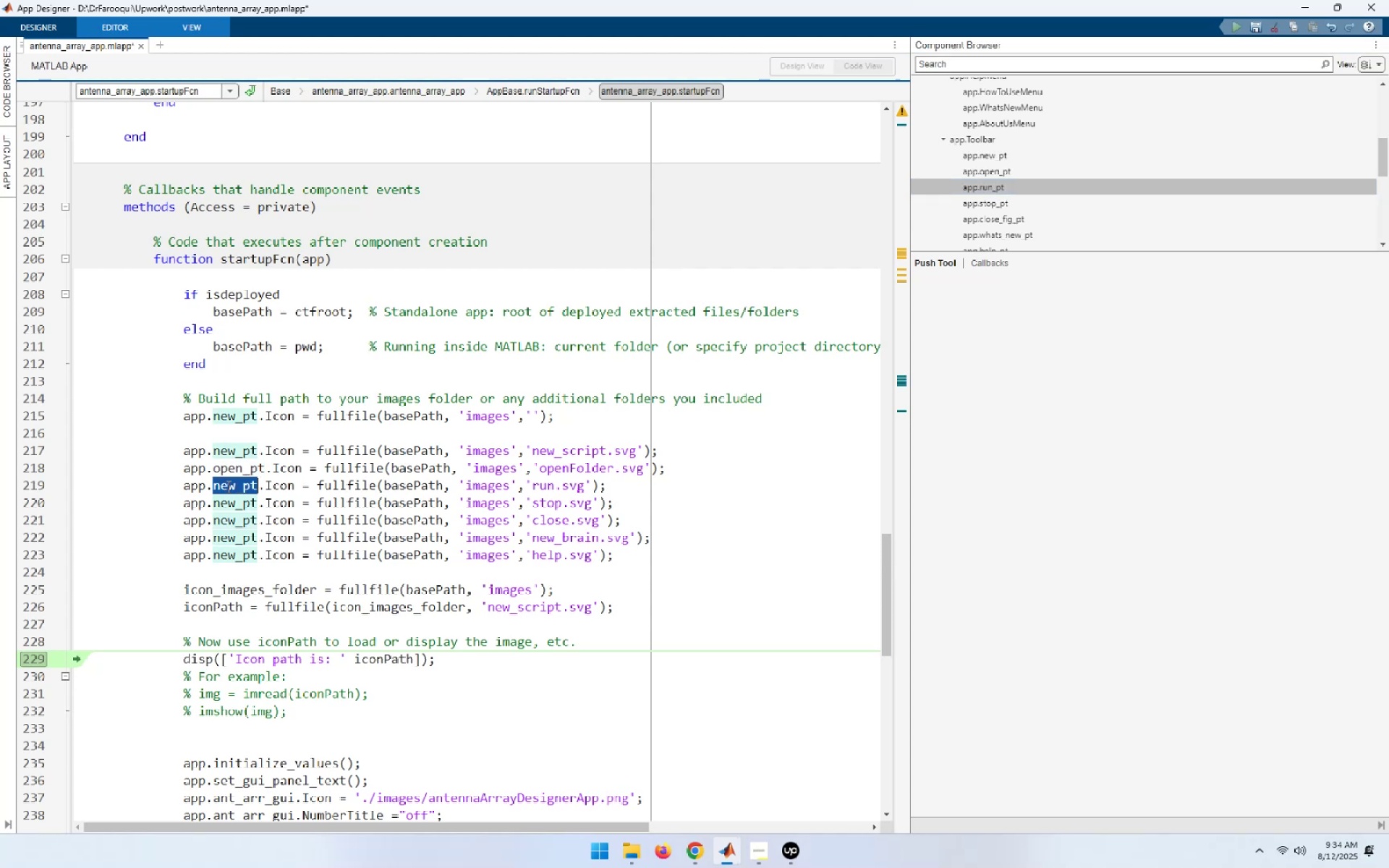 
key(Control+V)
 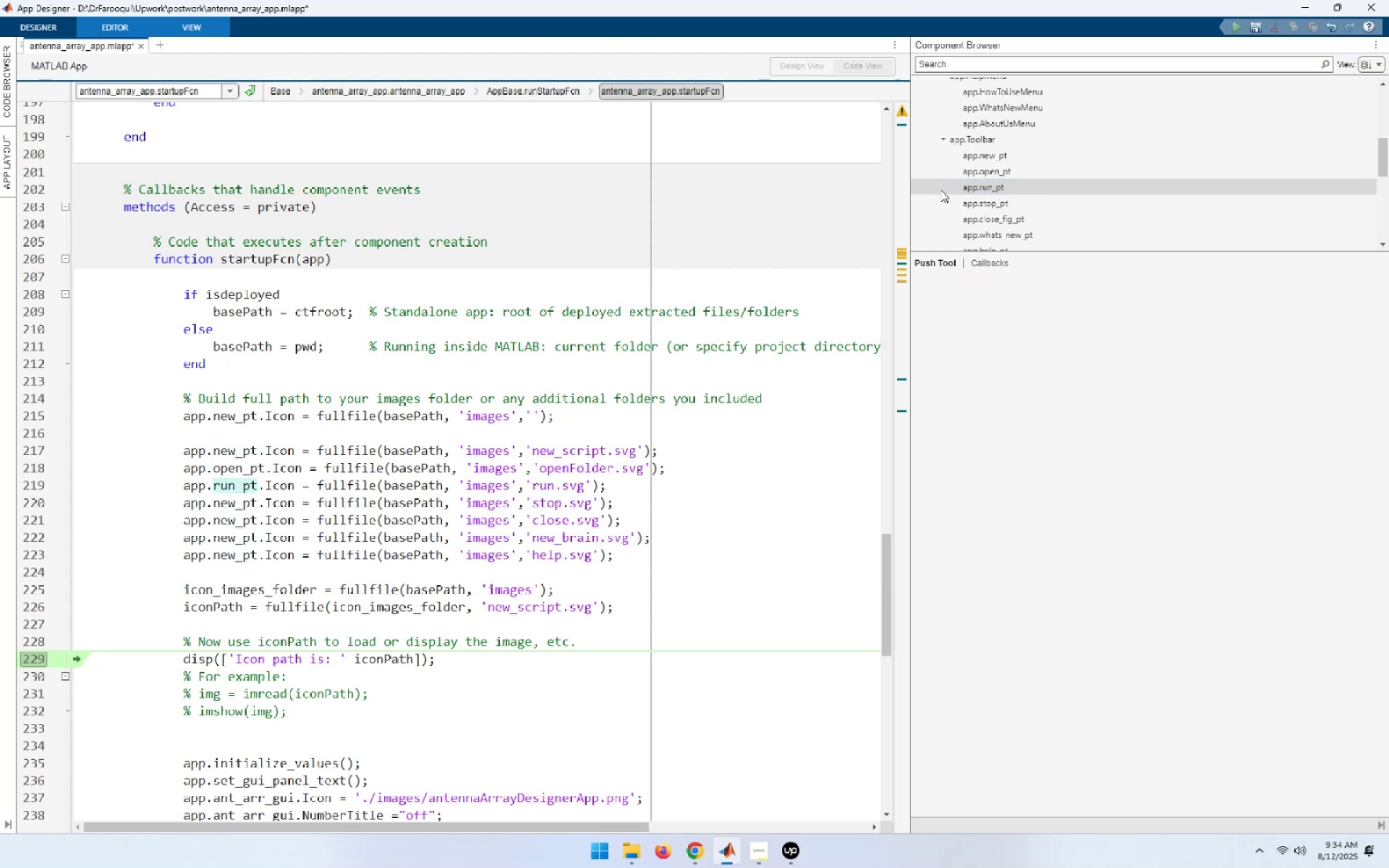 
left_click([995, 203])
 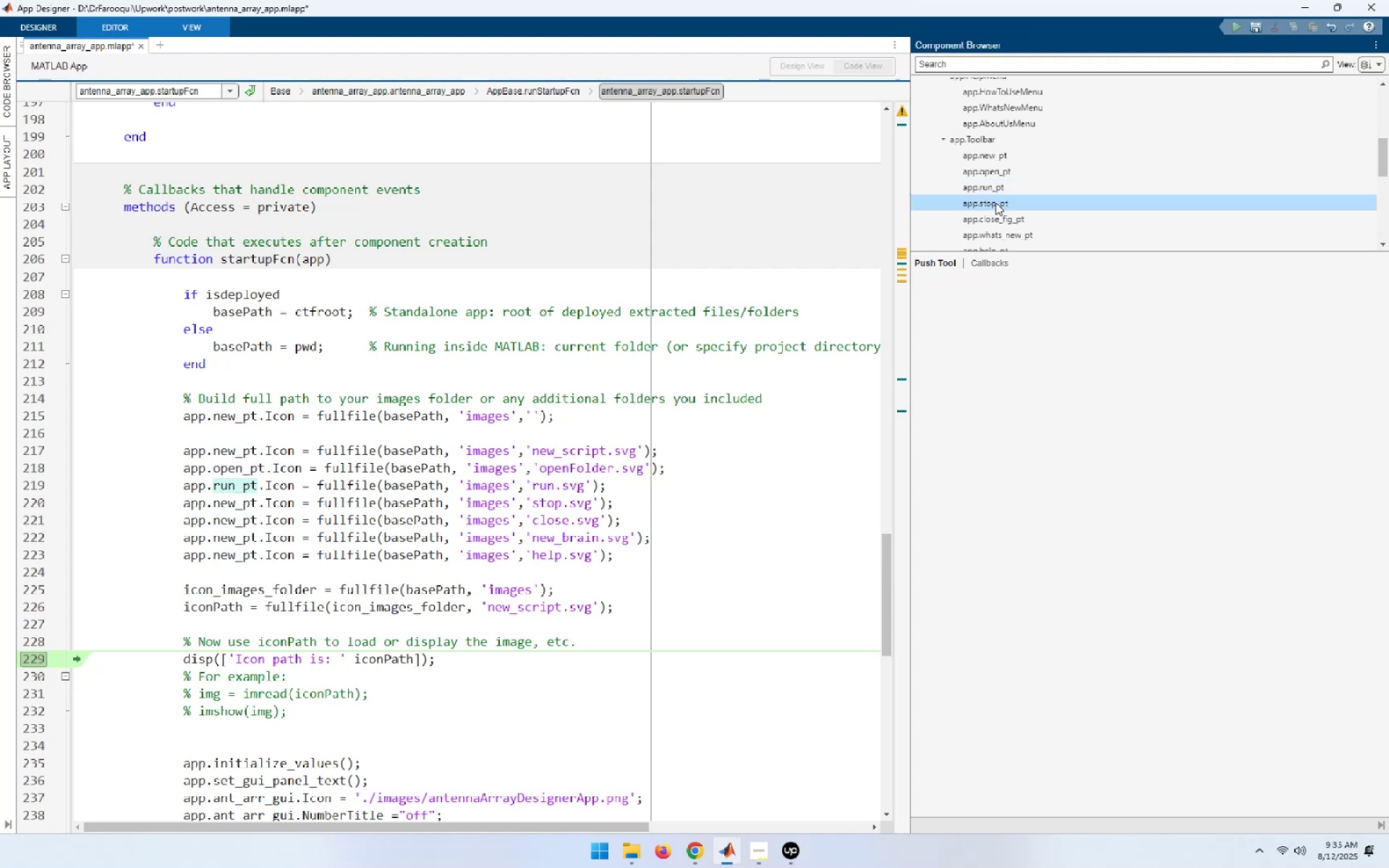 
key(F2)
 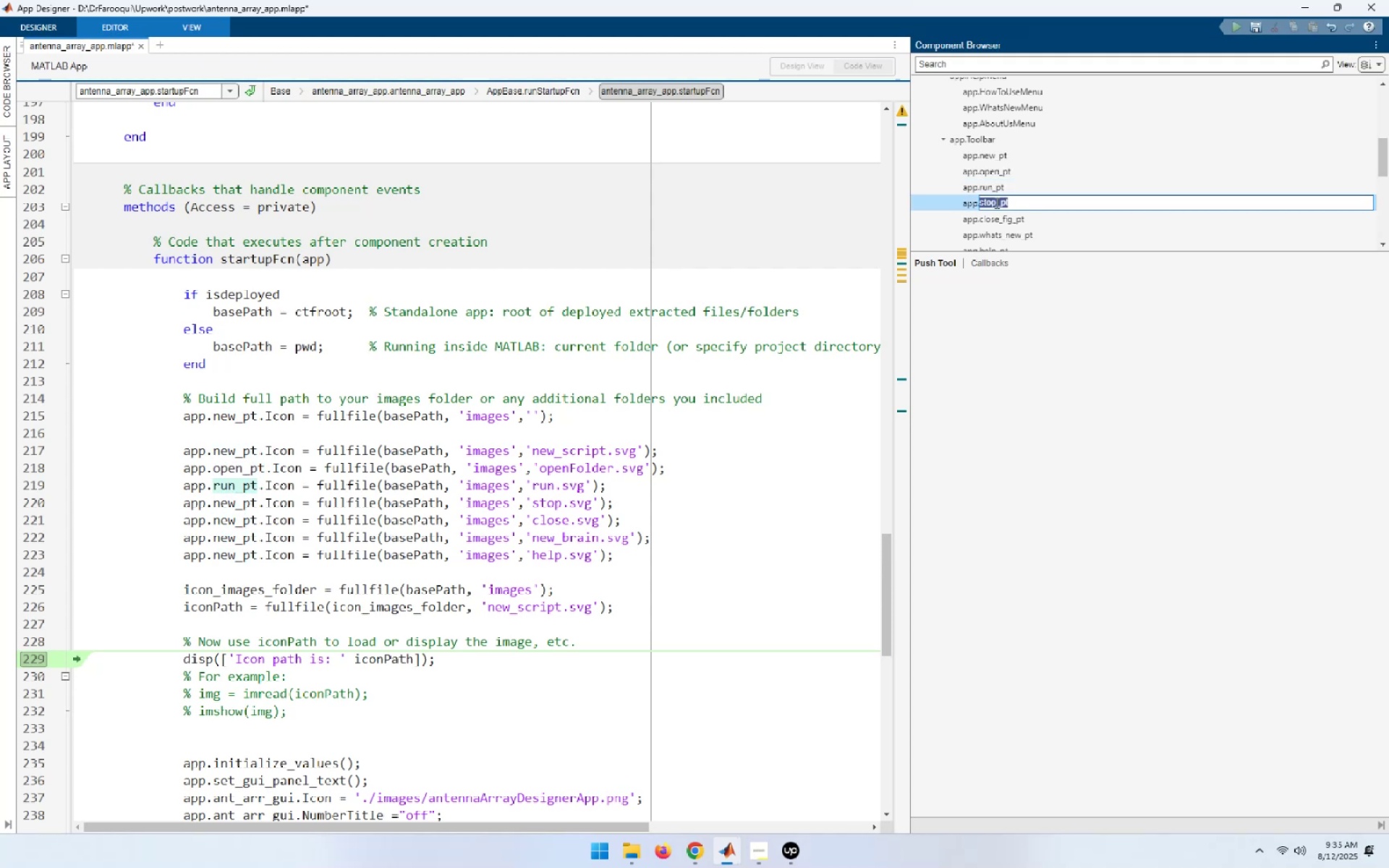 
key(Control+C)
 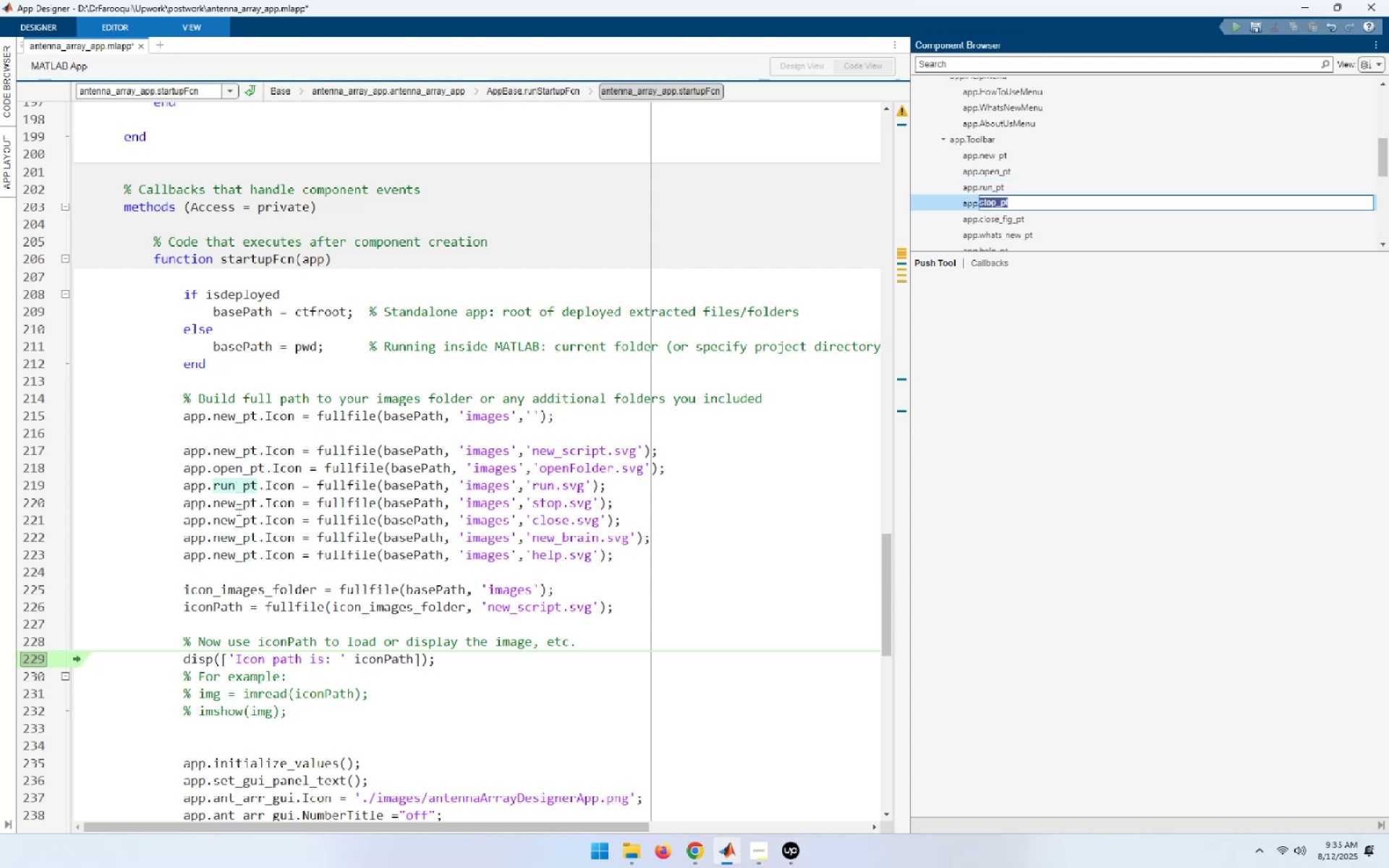 
double_click([234, 506])
 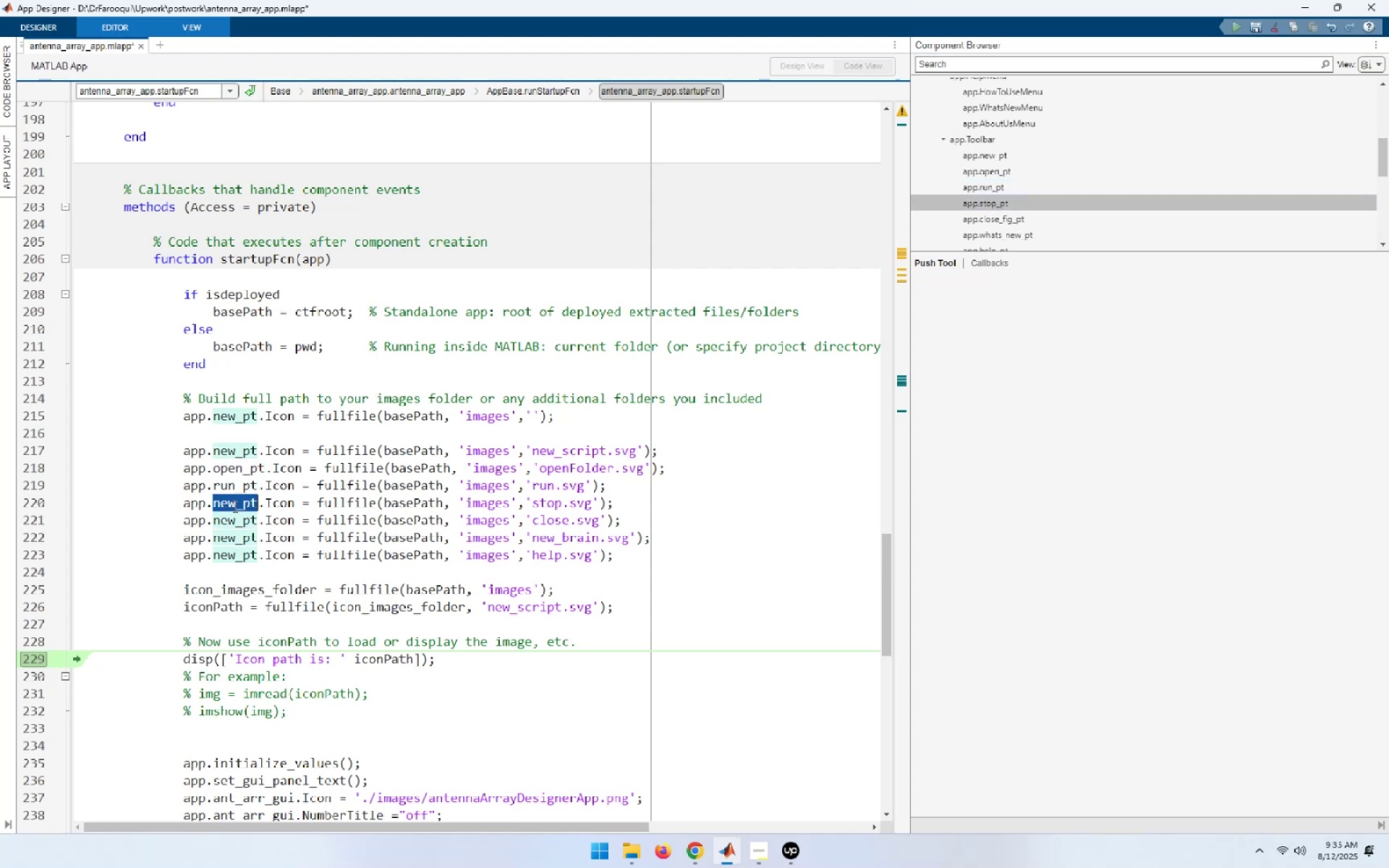 
key(Control+ControlLeft)
 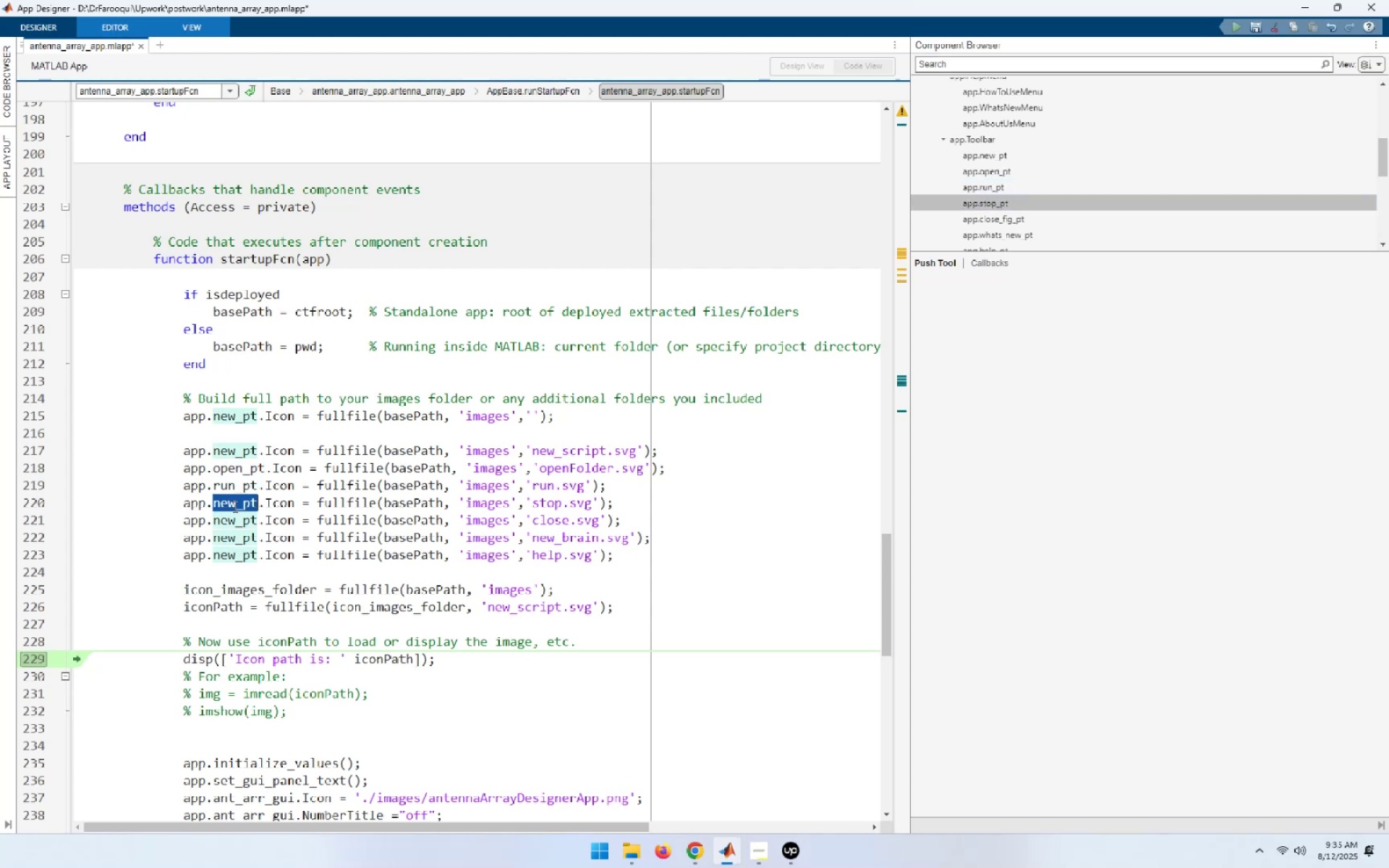 
key(Control+V)
 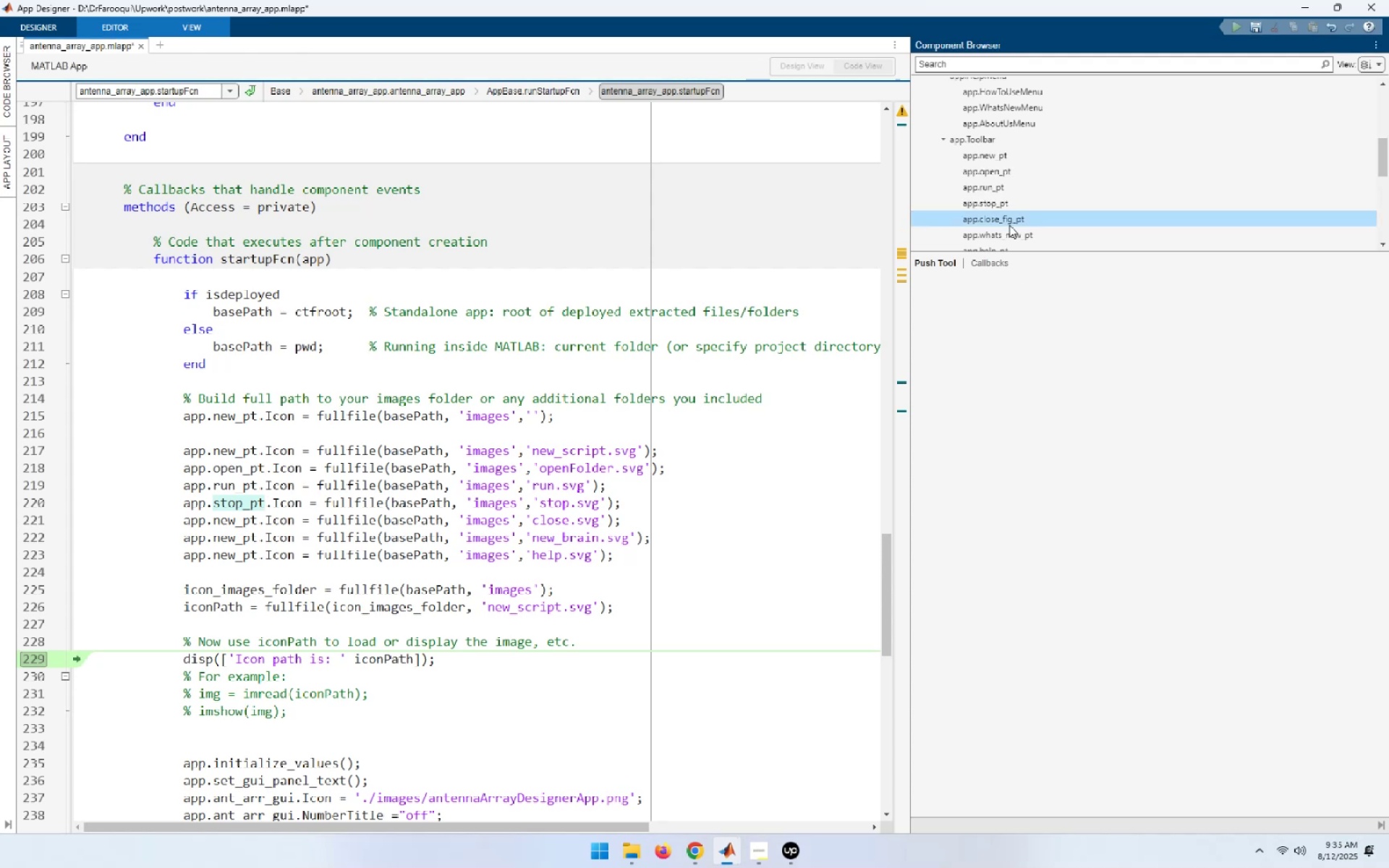 
key(F2)
 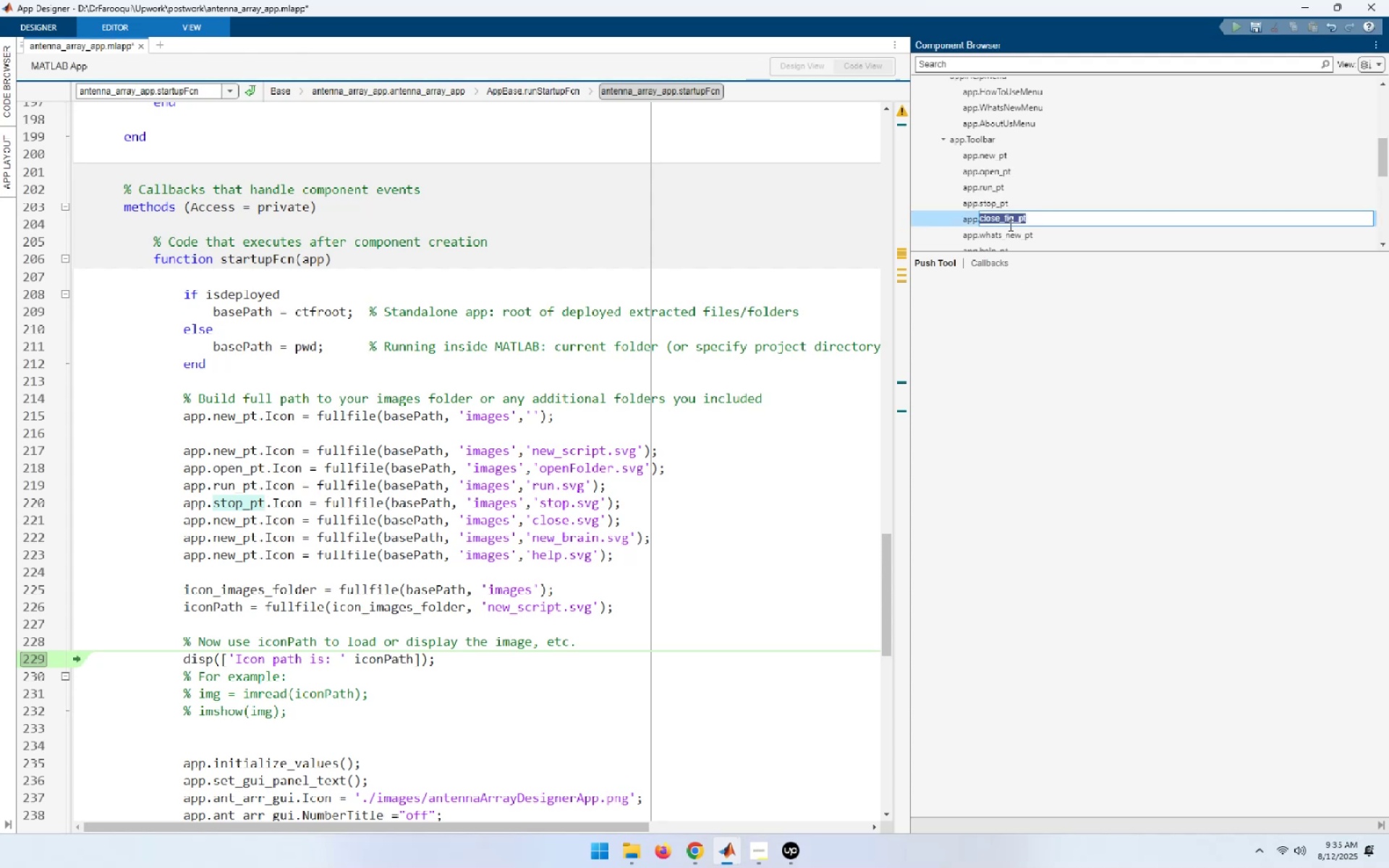 
key(Control+C)
 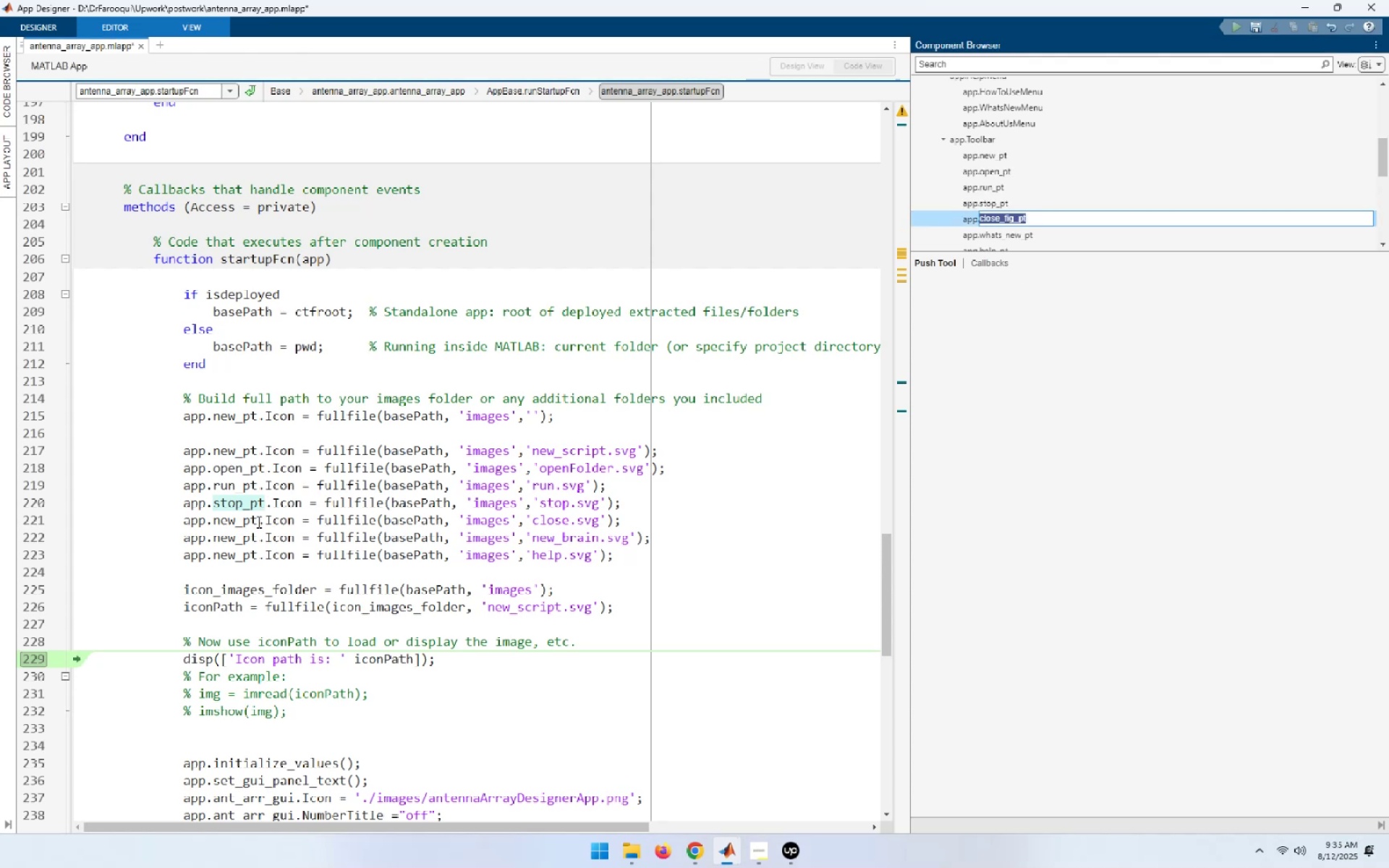 
double_click([245, 522])
 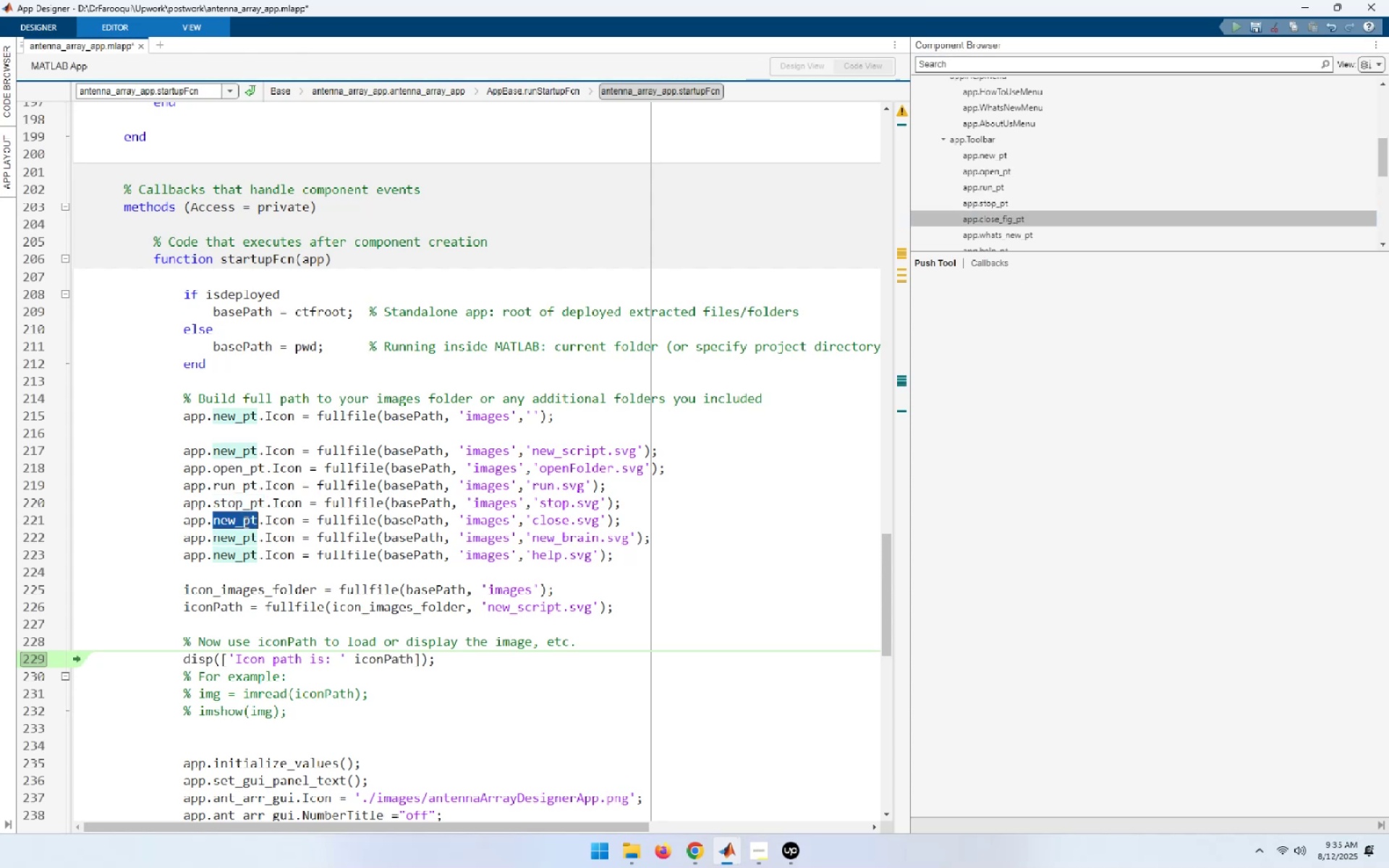 
key(Control+ControlLeft)
 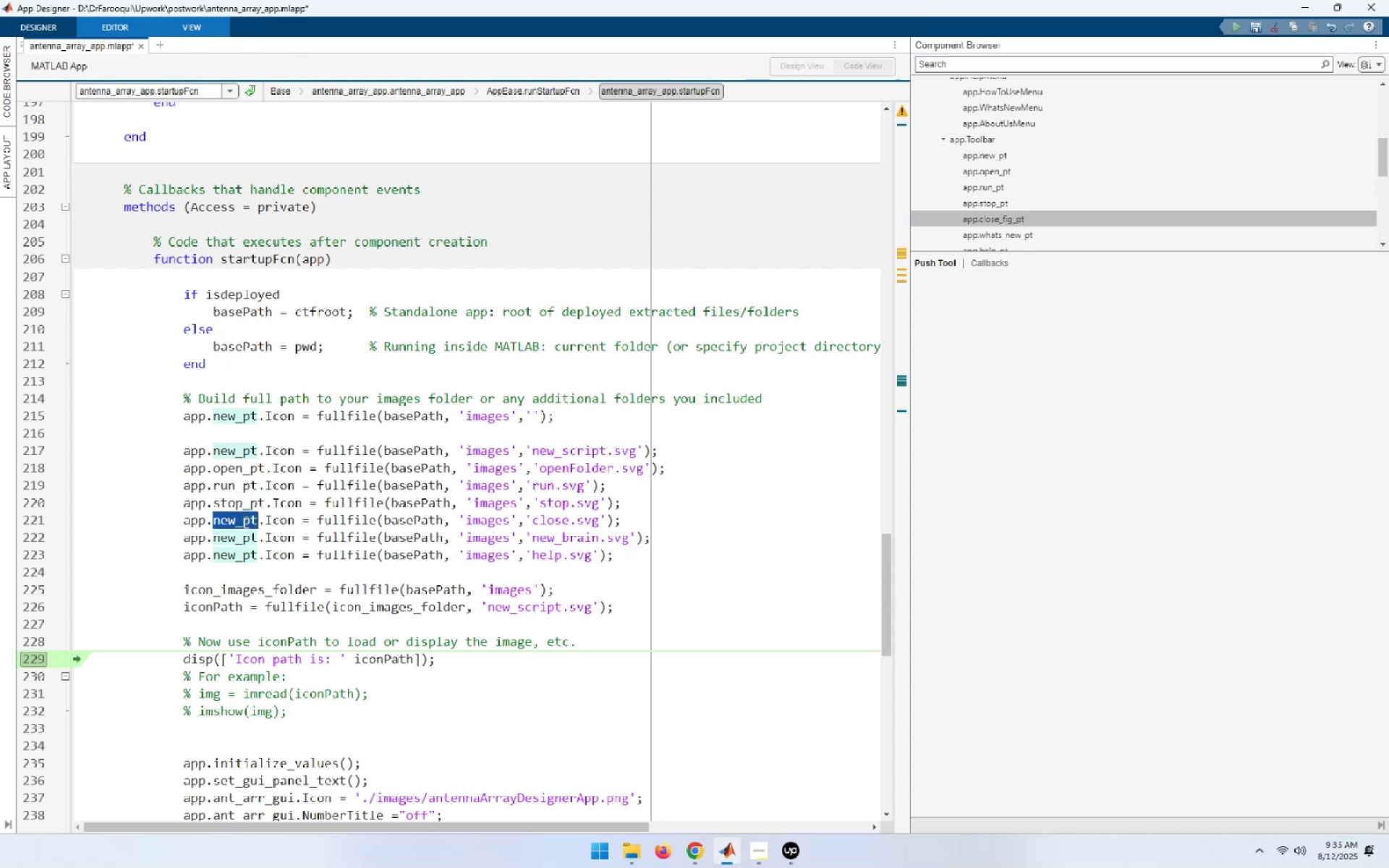 
key(Control+V)
 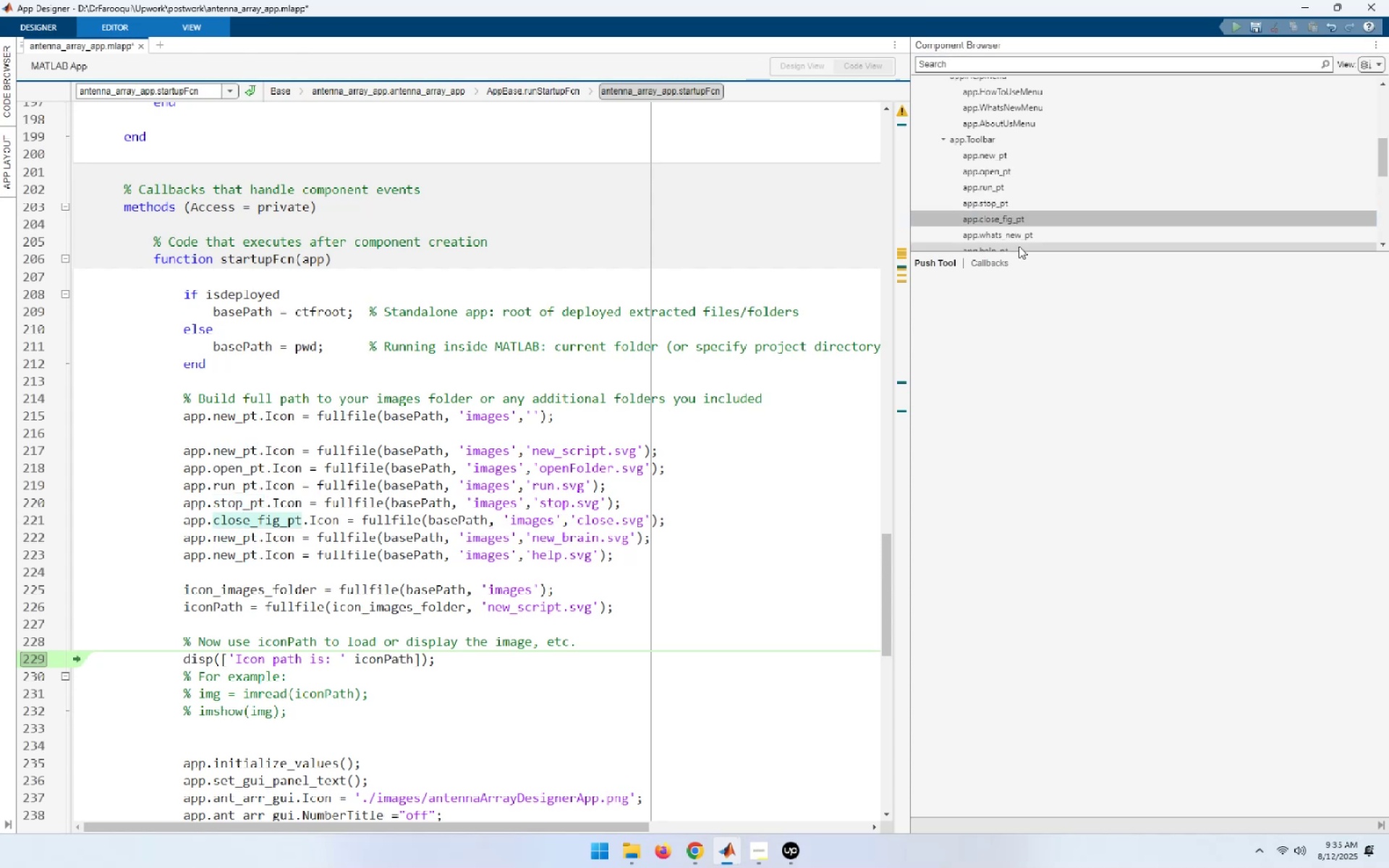 
left_click([1012, 235])
 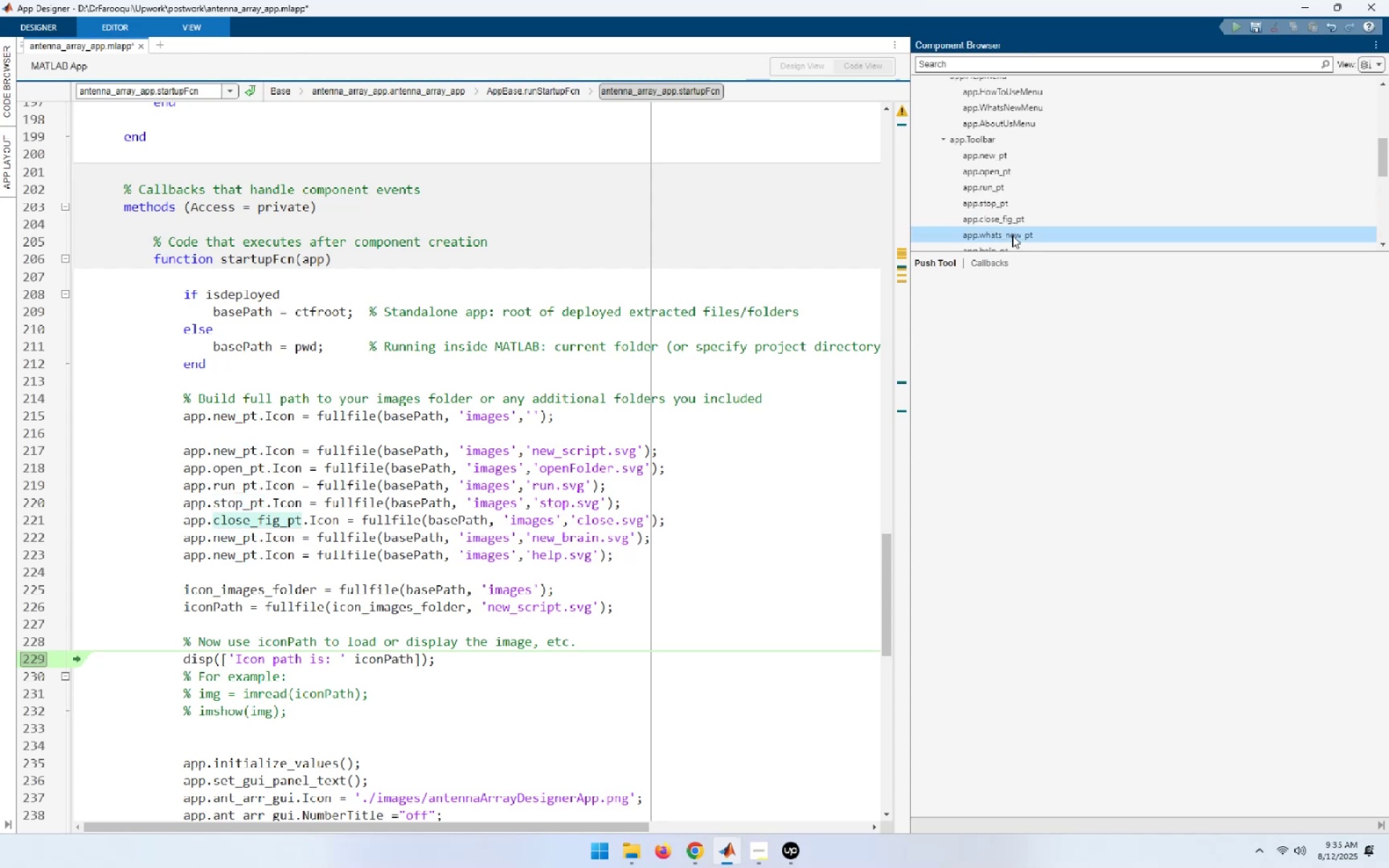 
key(F2)
 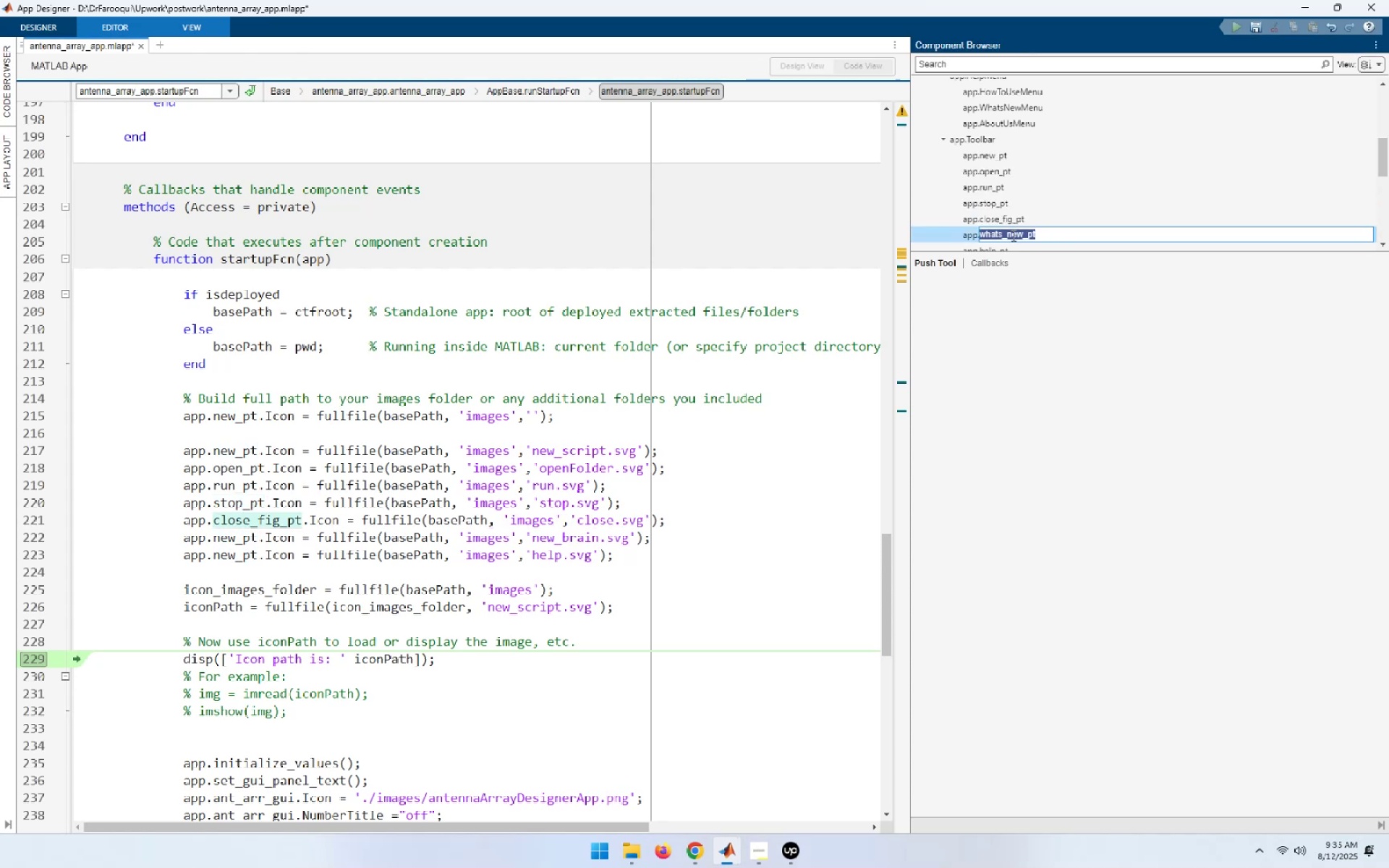 
key(Control+C)
 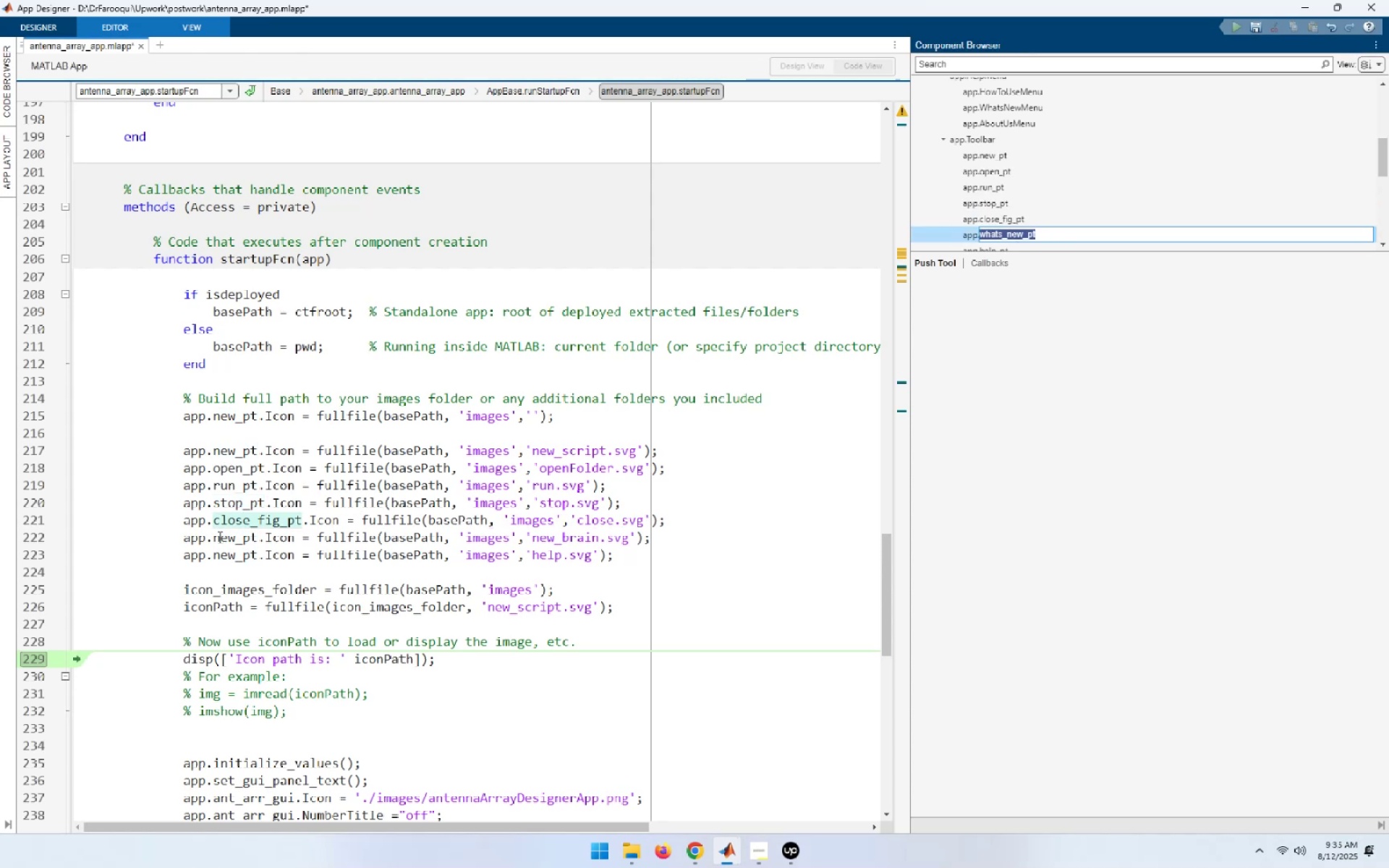 
double_click([226, 535])
 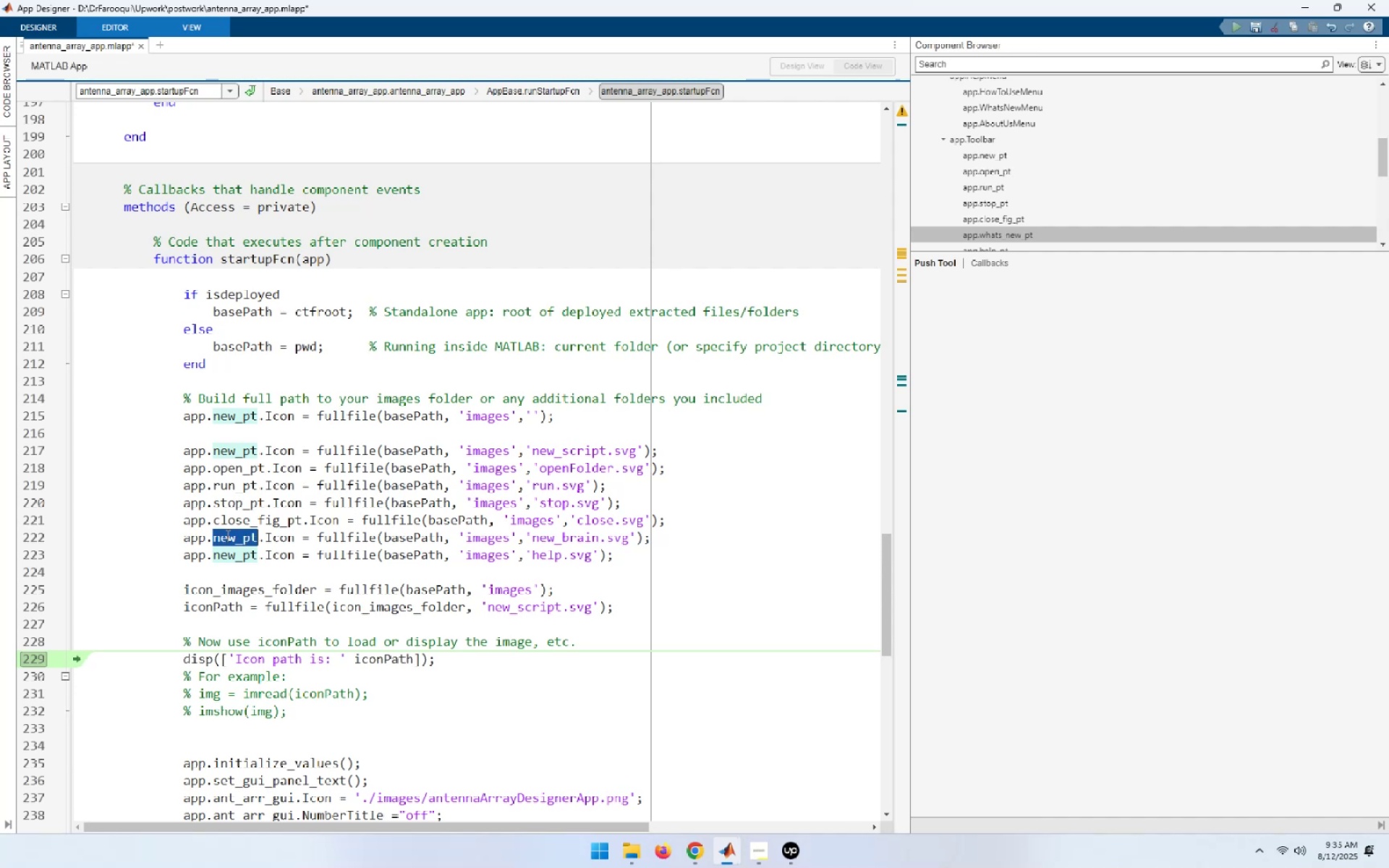 
key(Control+ControlLeft)
 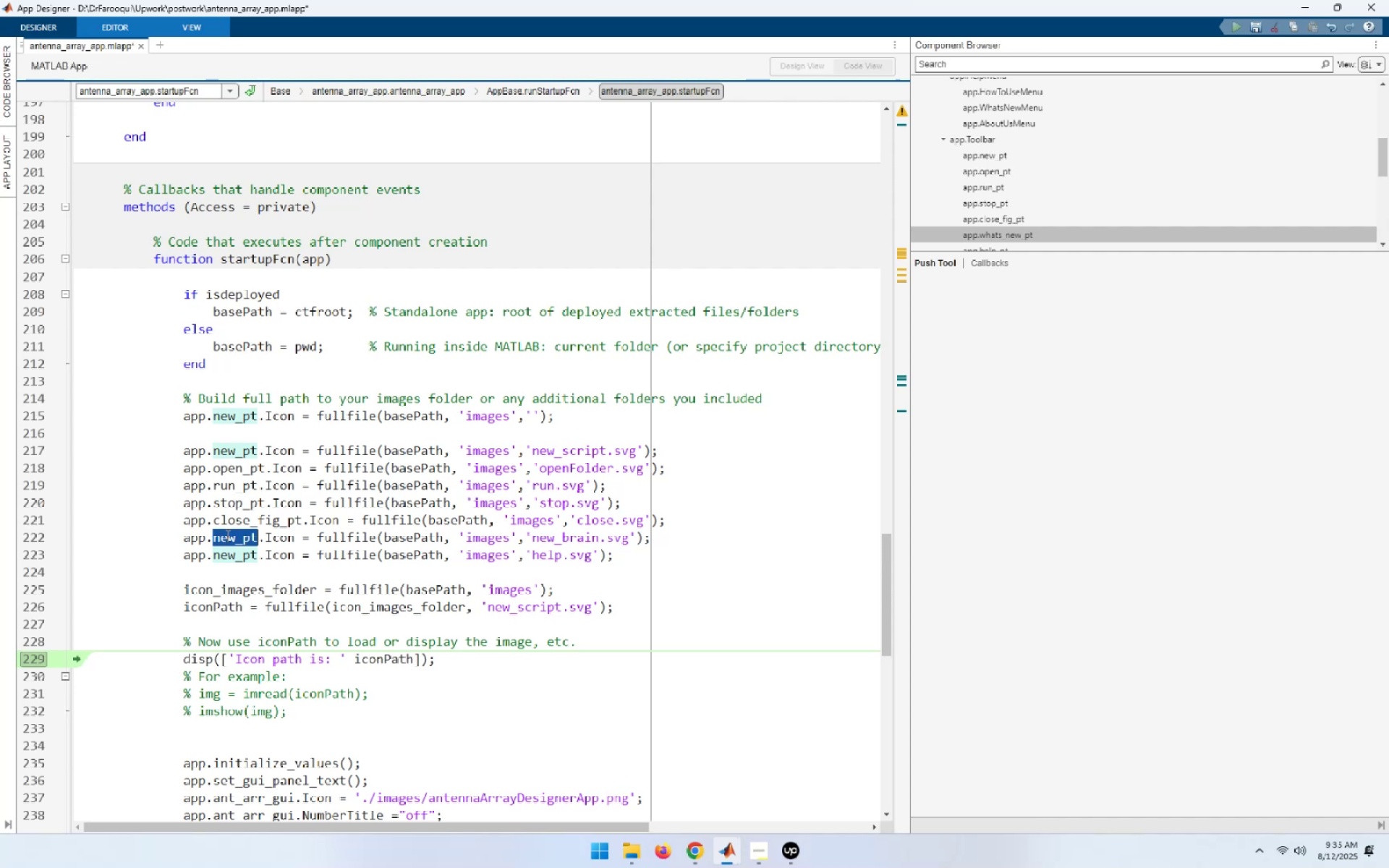 
key(Control+V)
 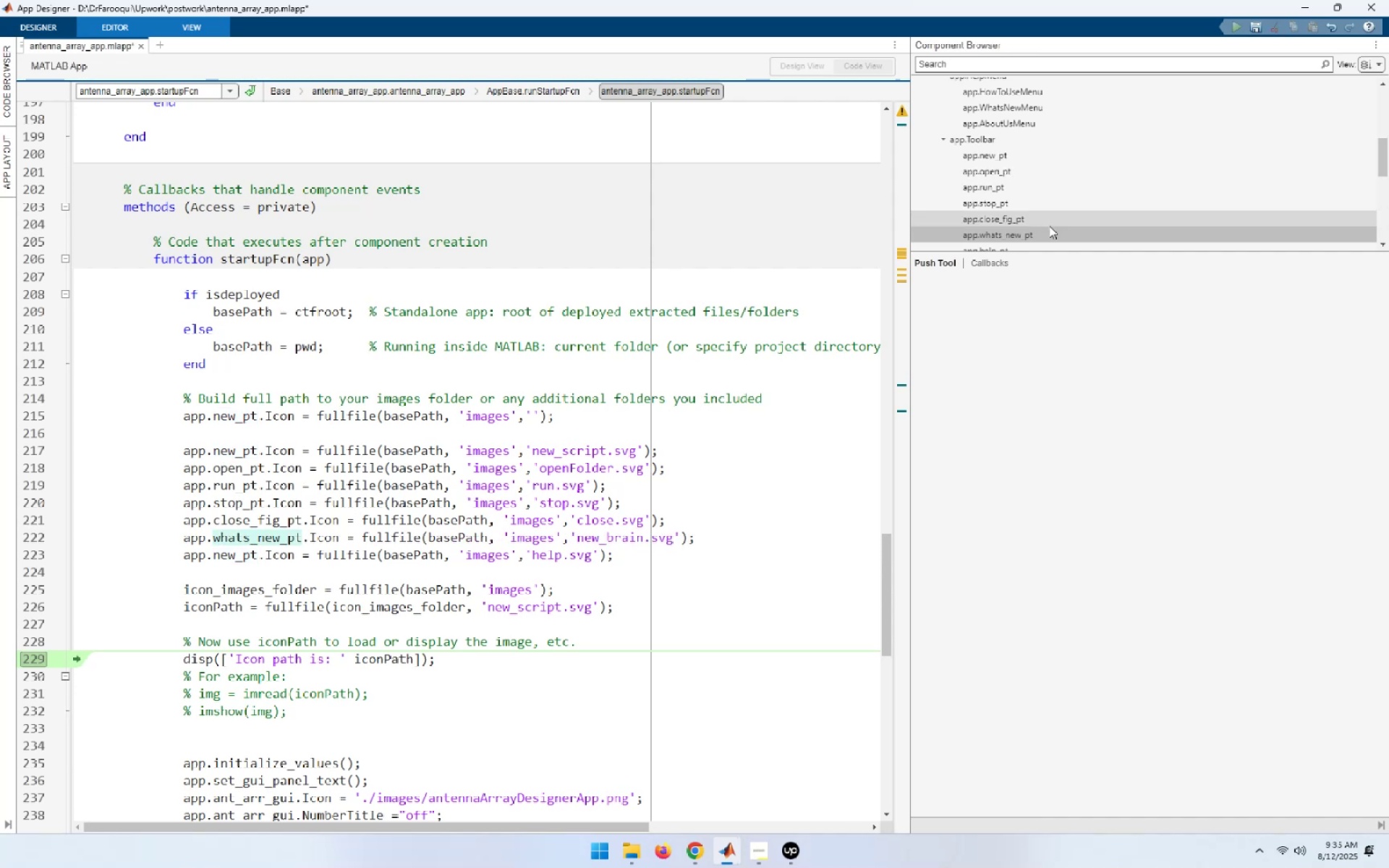 
scroll: coordinate [1061, 217], scroll_direction: down, amount: 1.0
 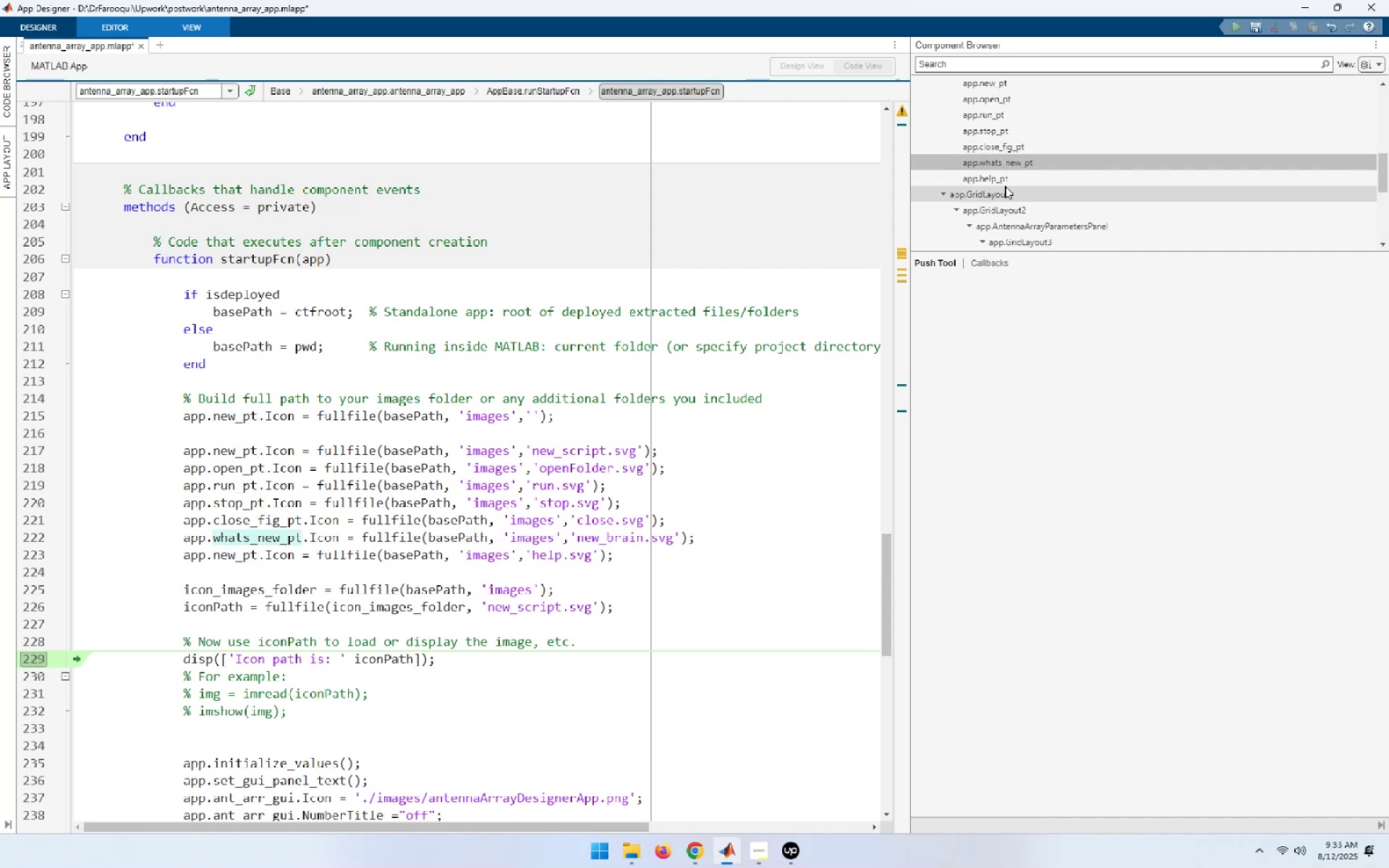 
left_click([1005, 180])
 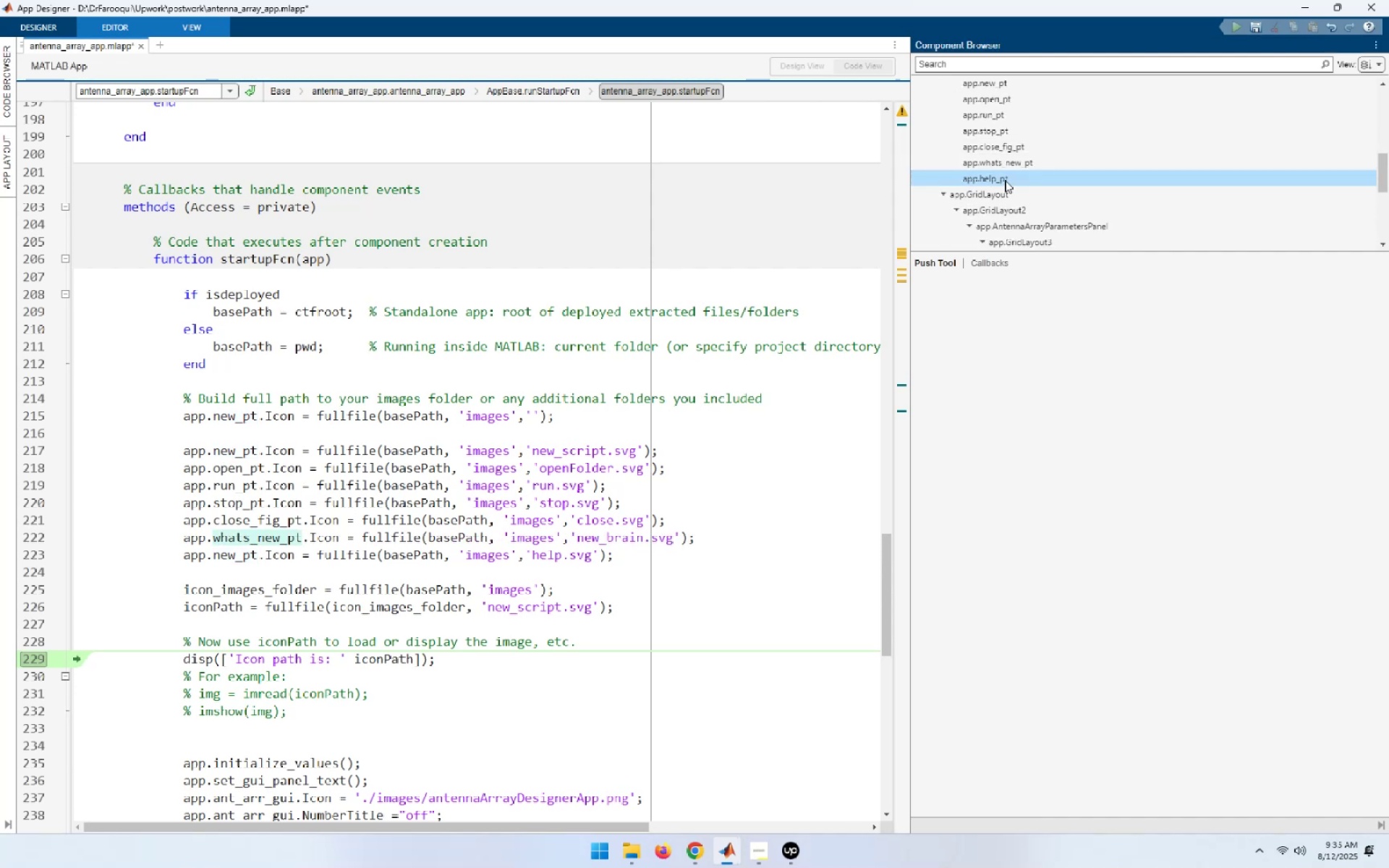 
key(F2)
 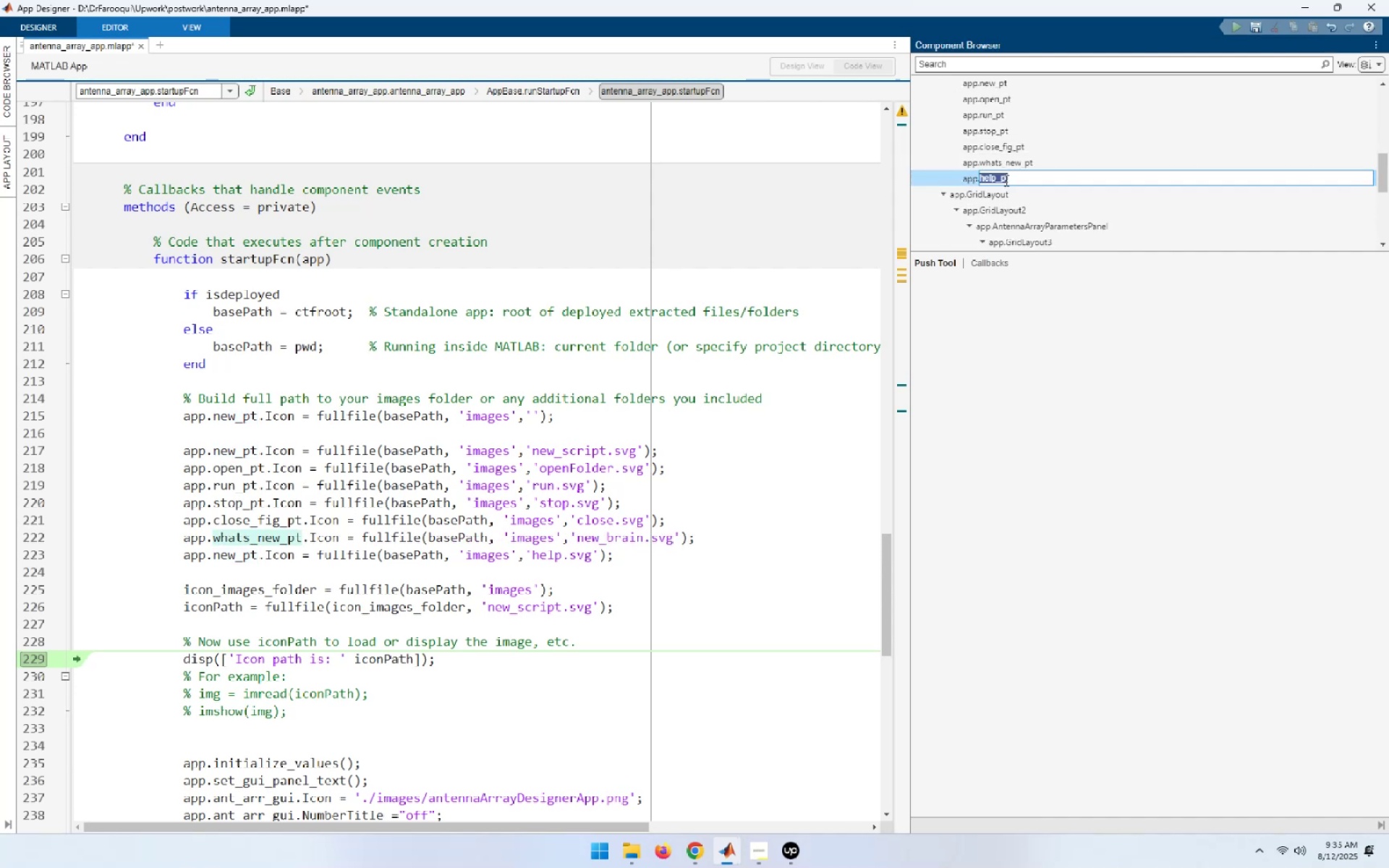 
key(Control+C)
 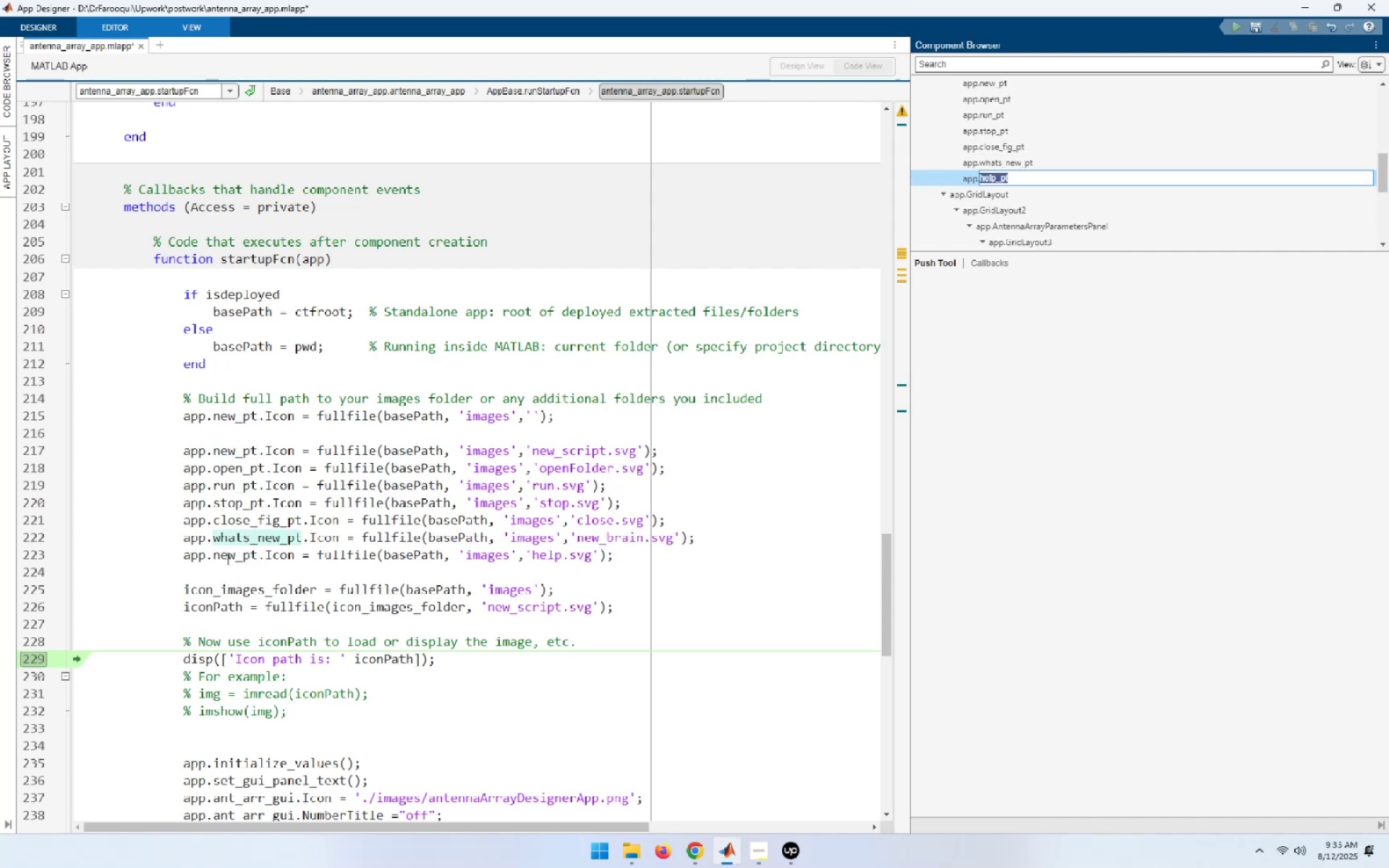 
double_click([226, 558])
 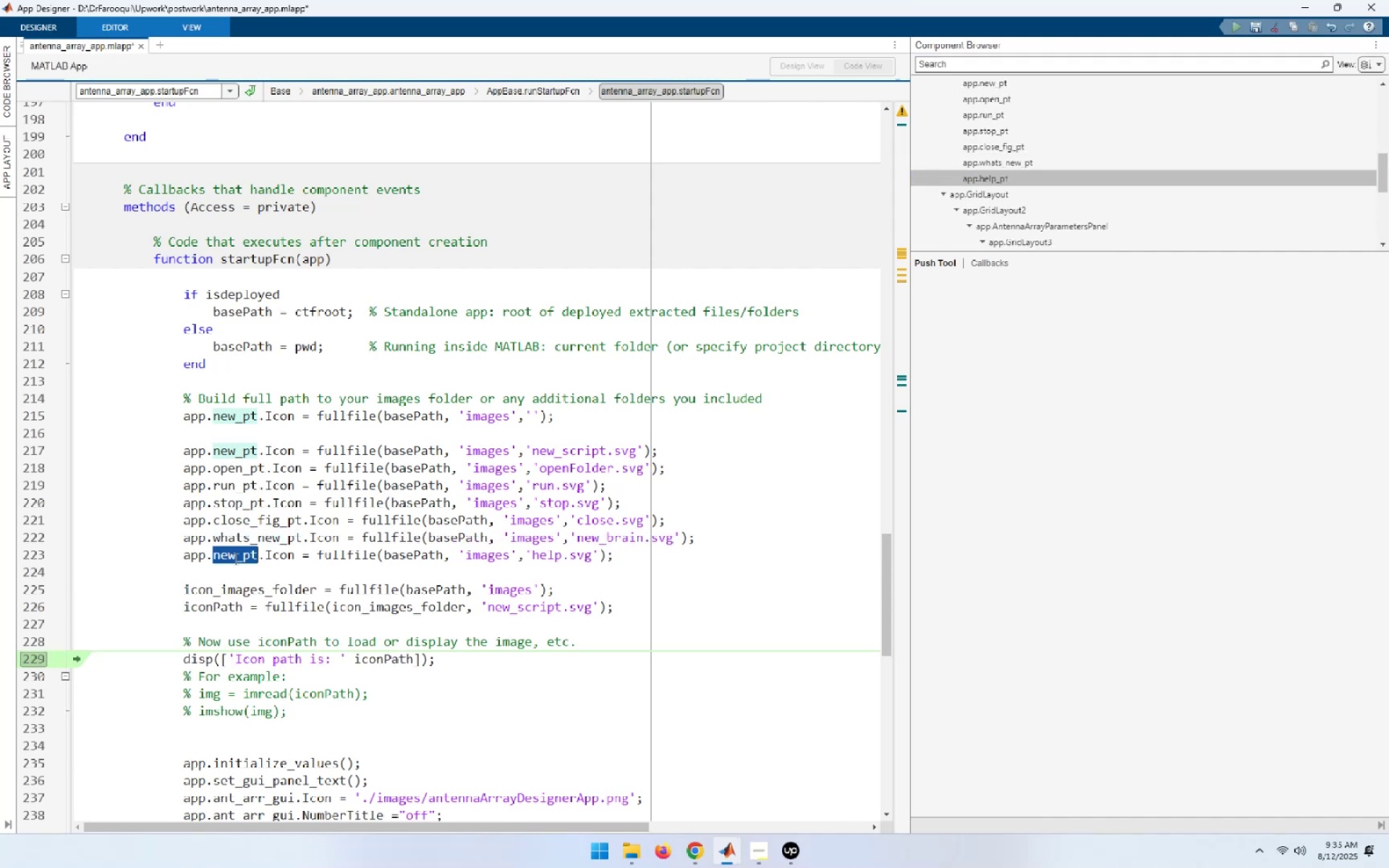 
key(Control+ControlLeft)
 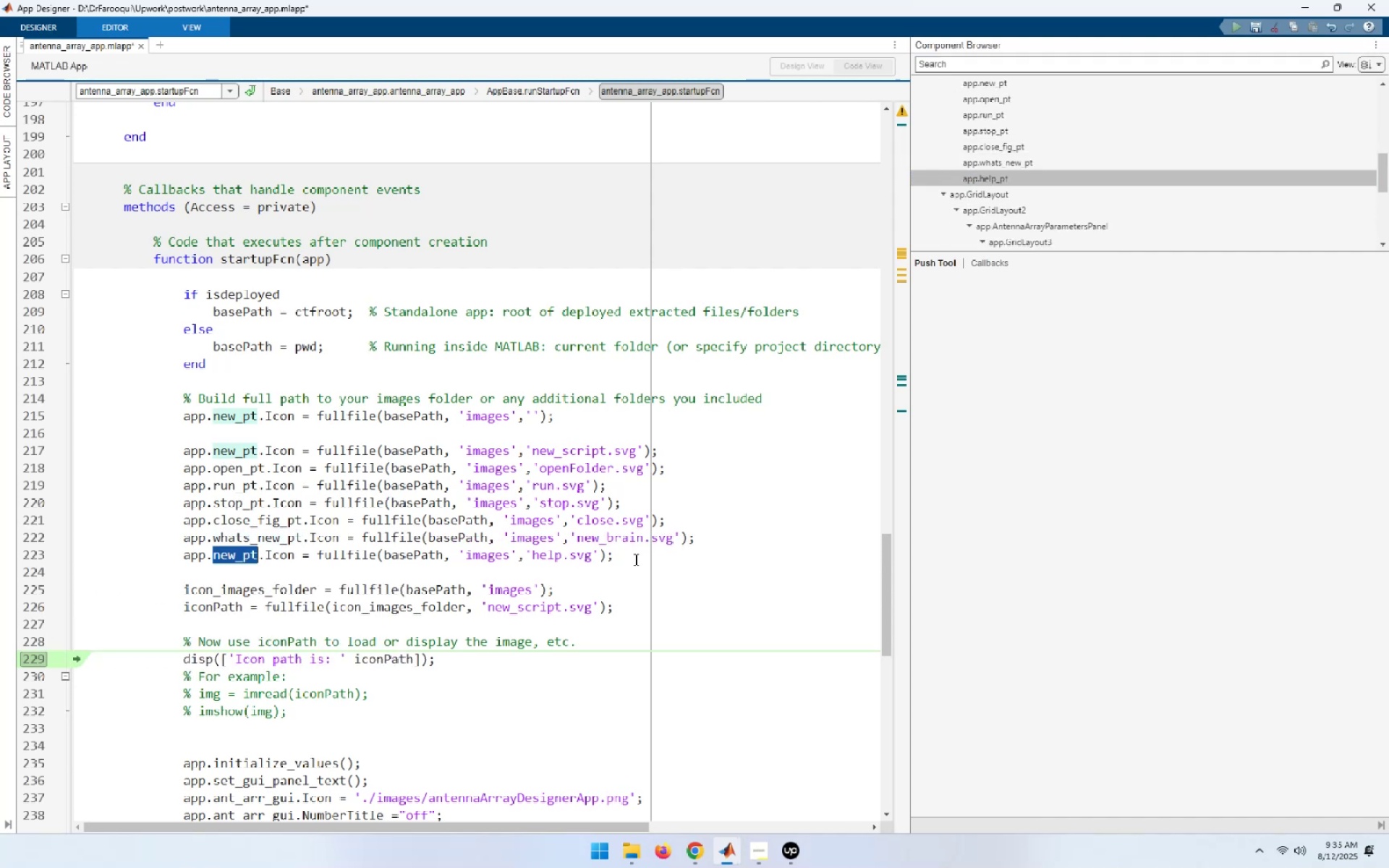 
key(Control+V)
 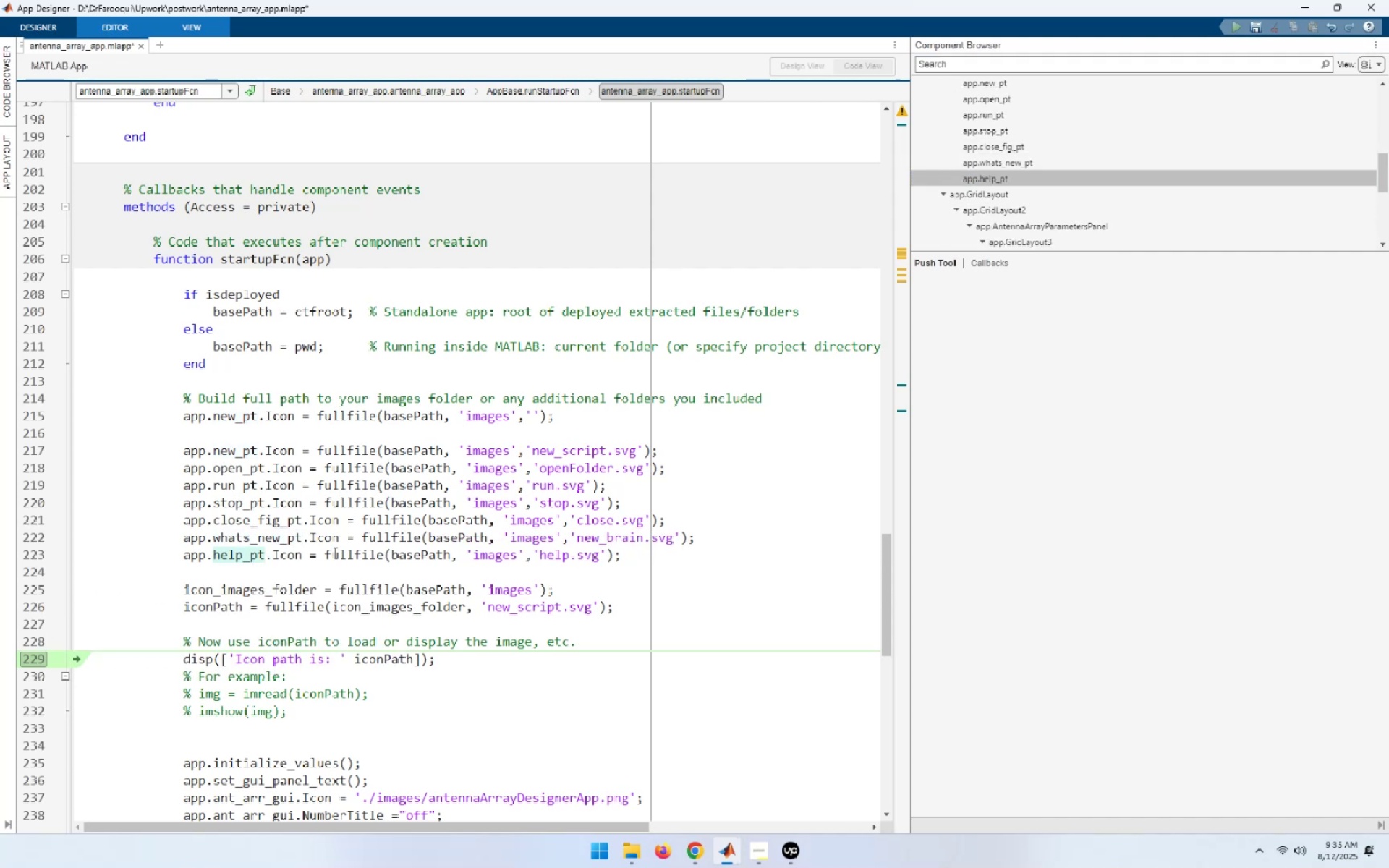 
left_click([315, 557])
 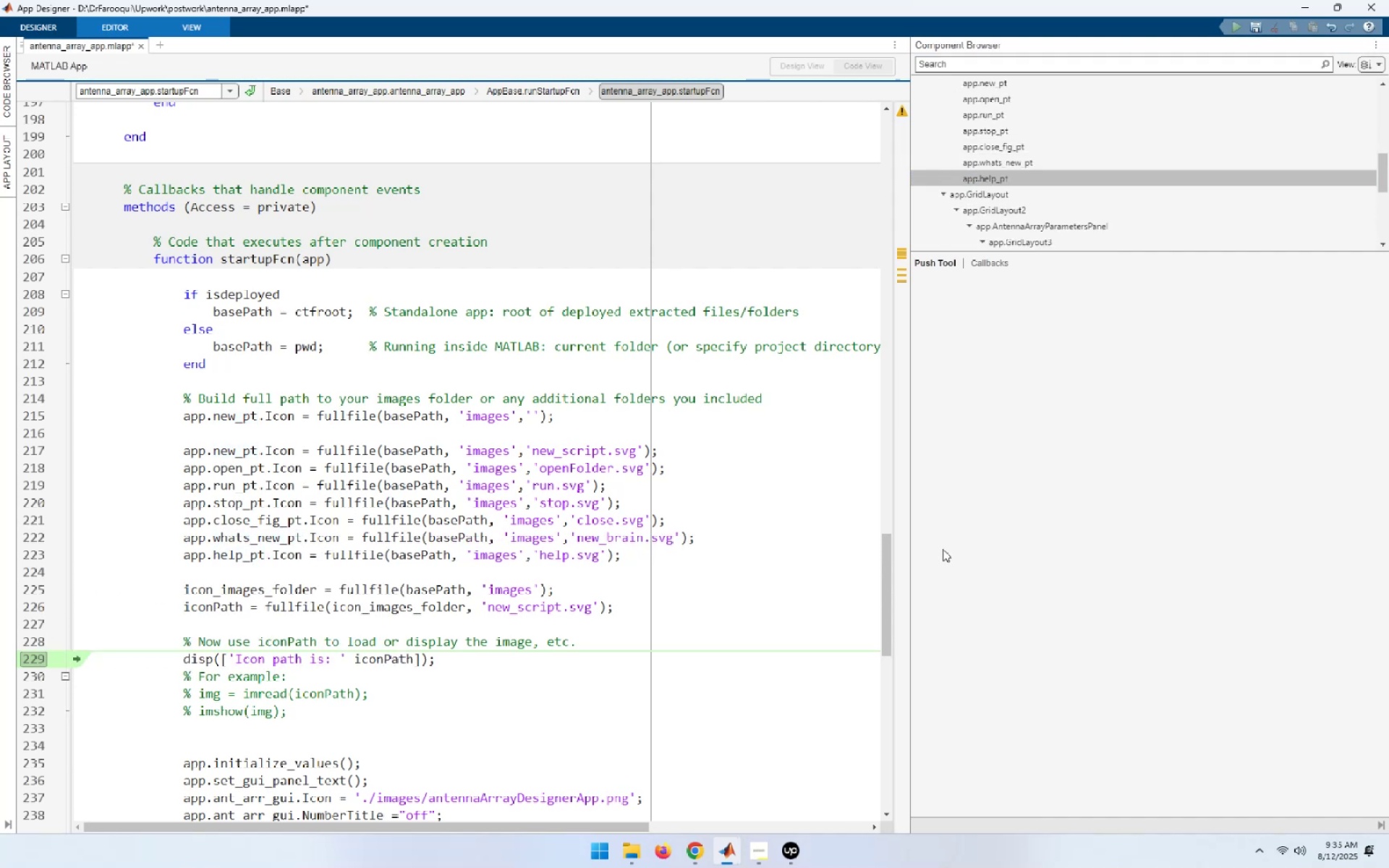 
key(ArrowLeft)
 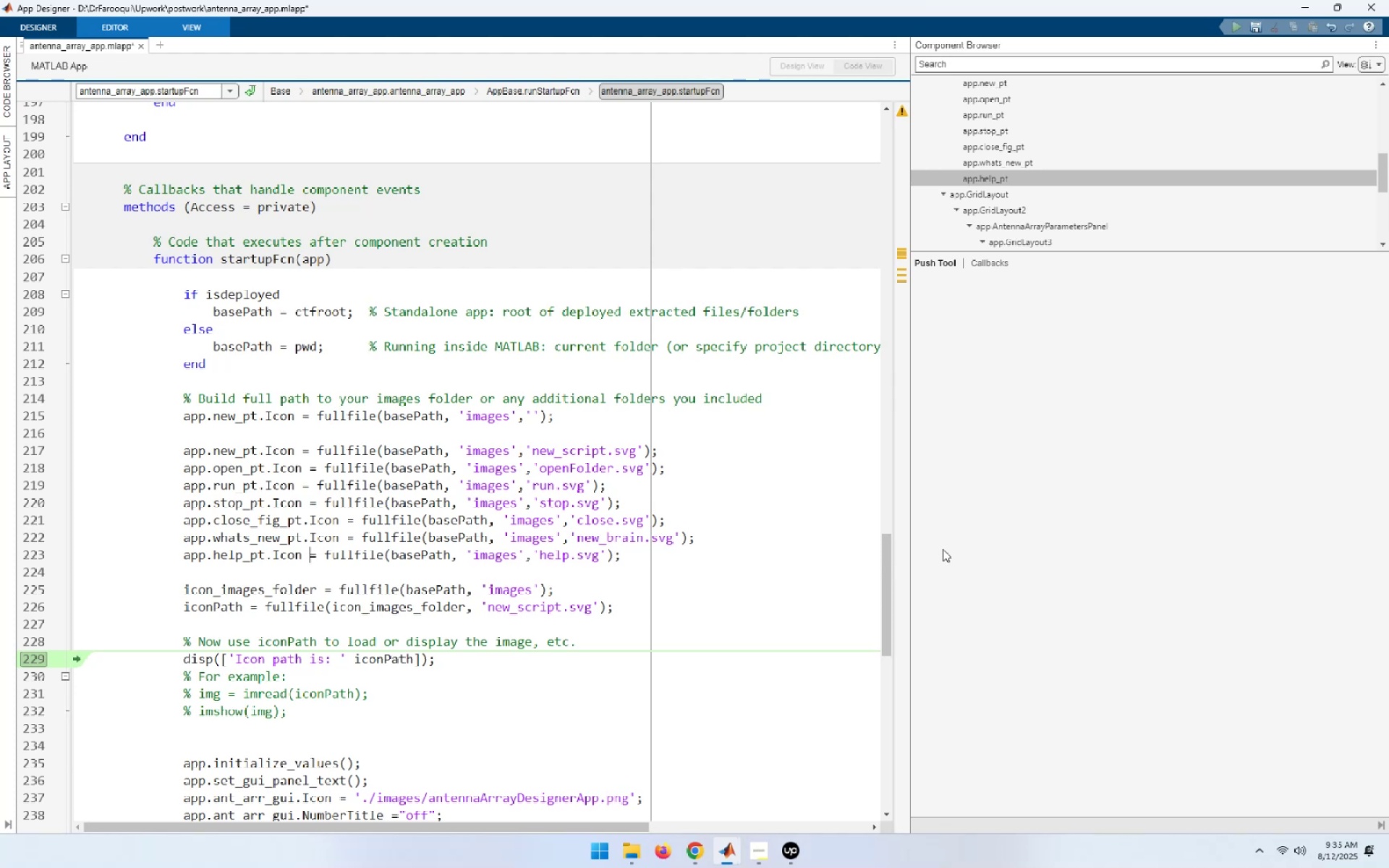 
key(Space)
 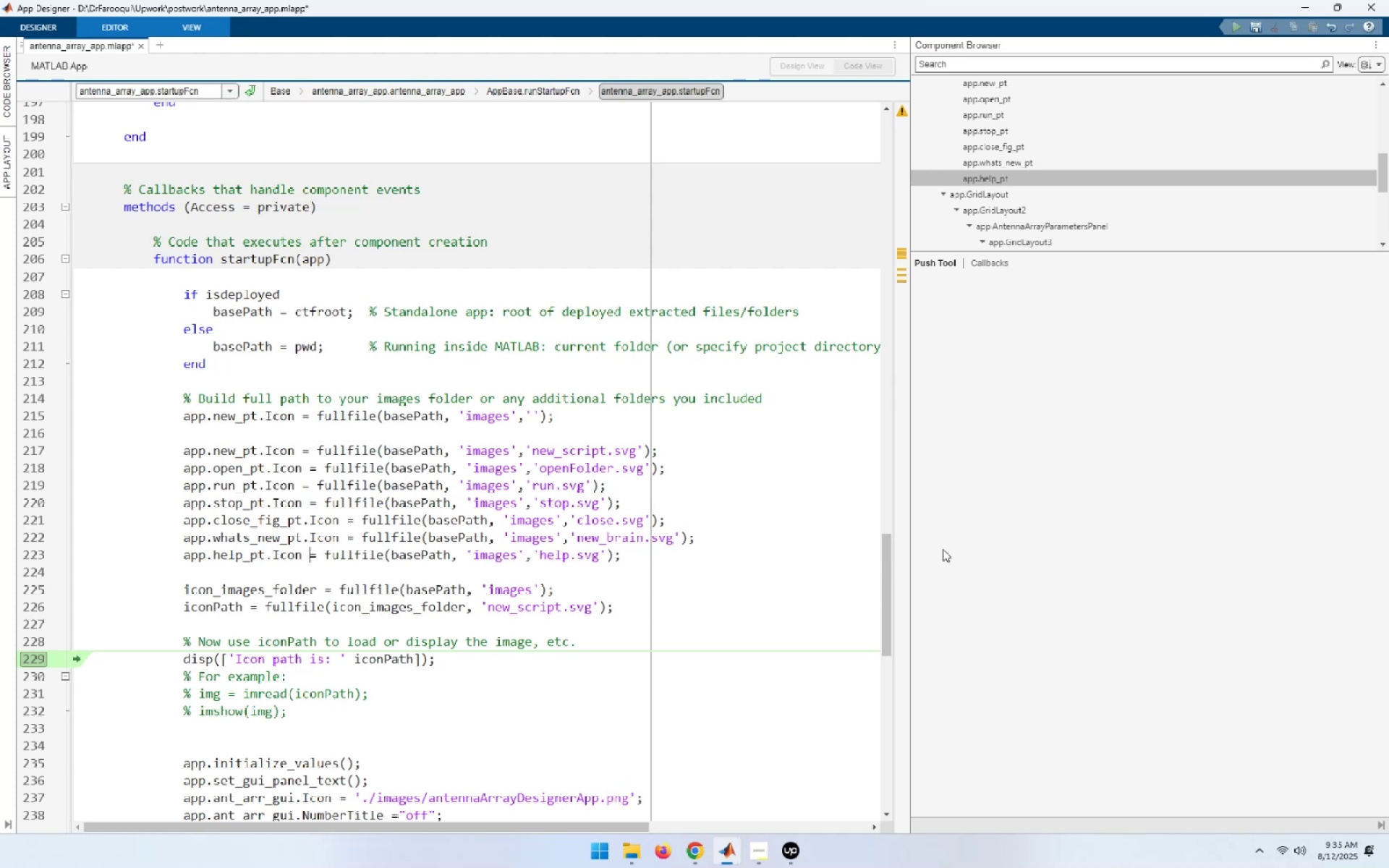 
key(Space)
 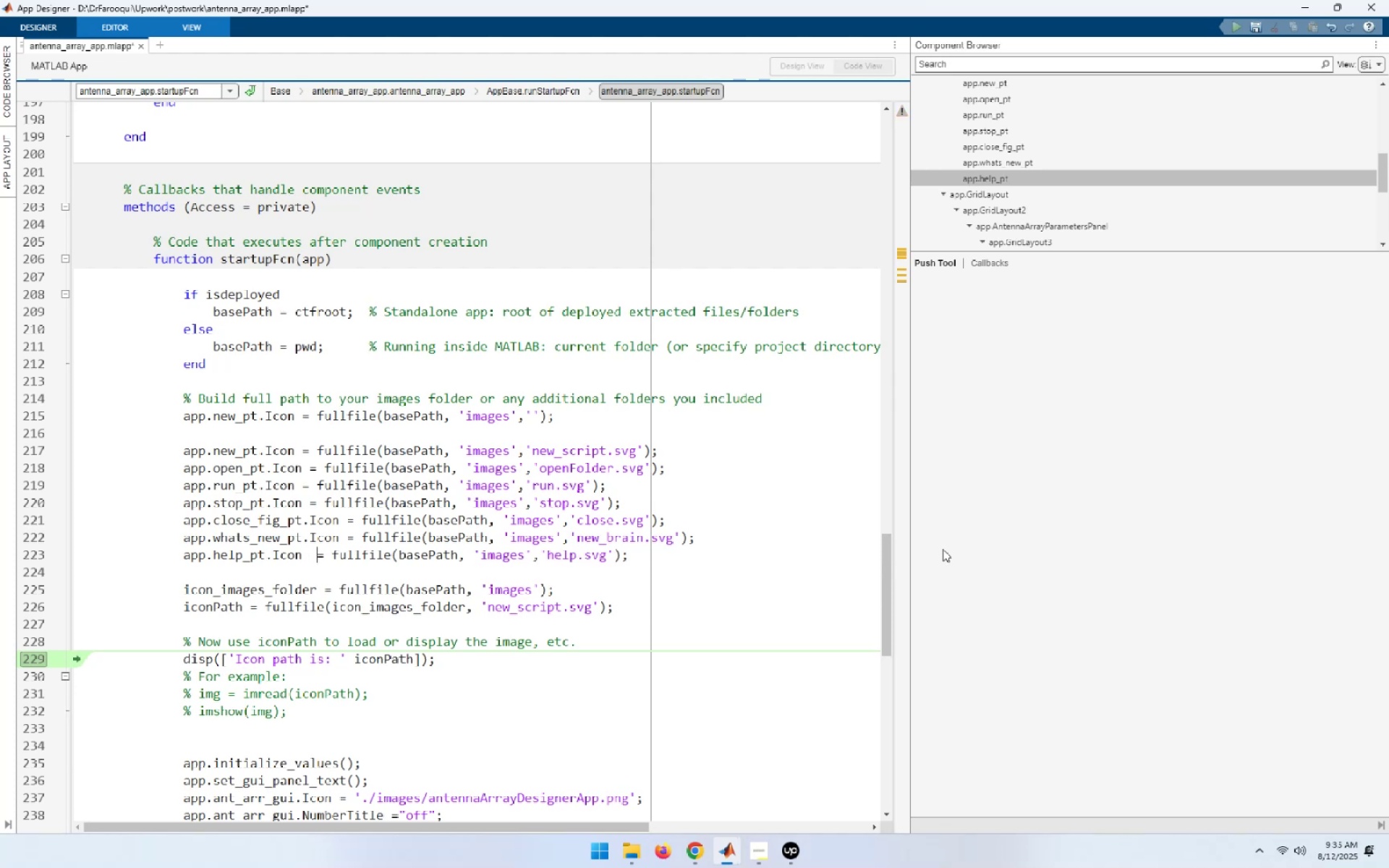 
key(Space)
 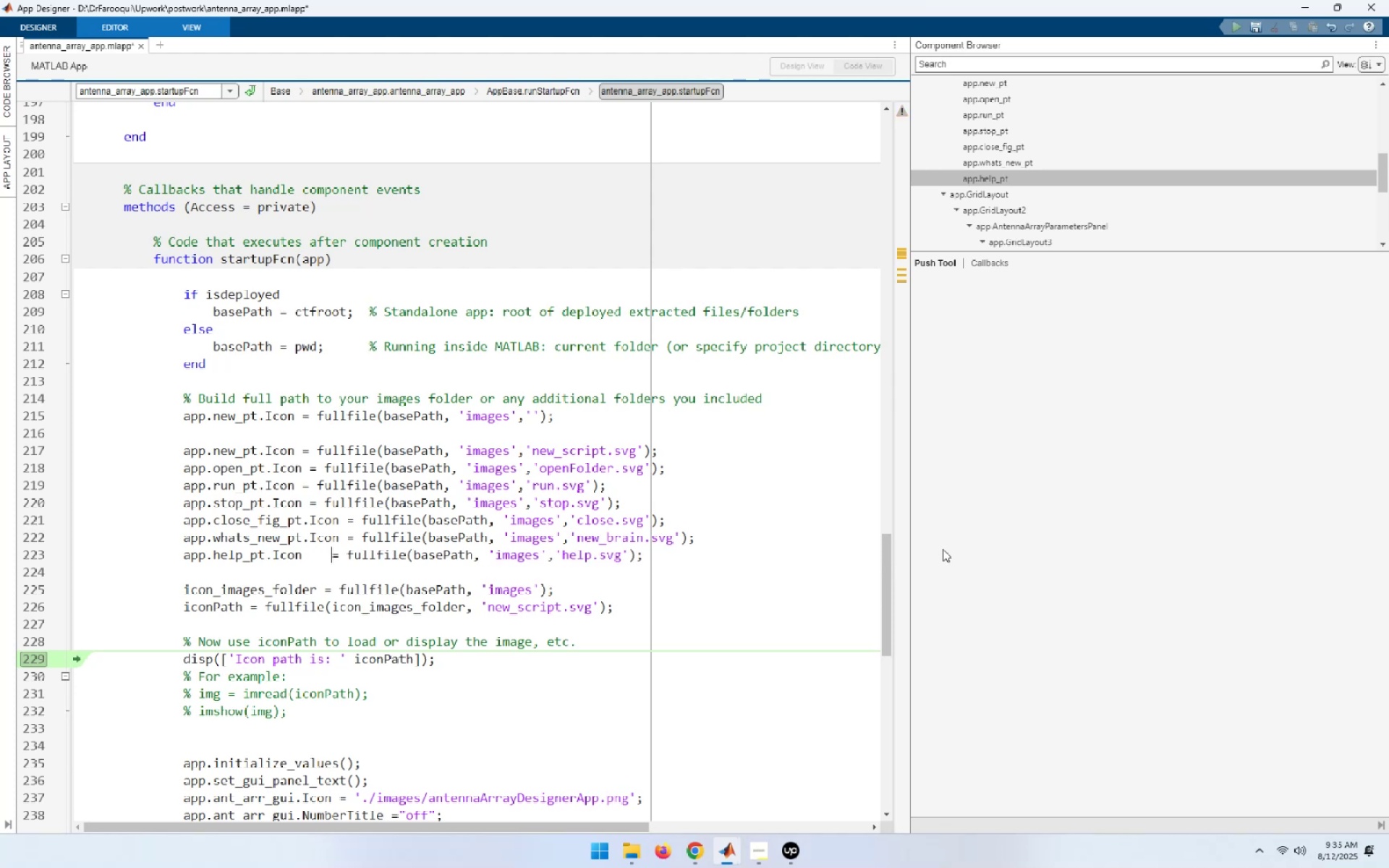 
key(Space)
 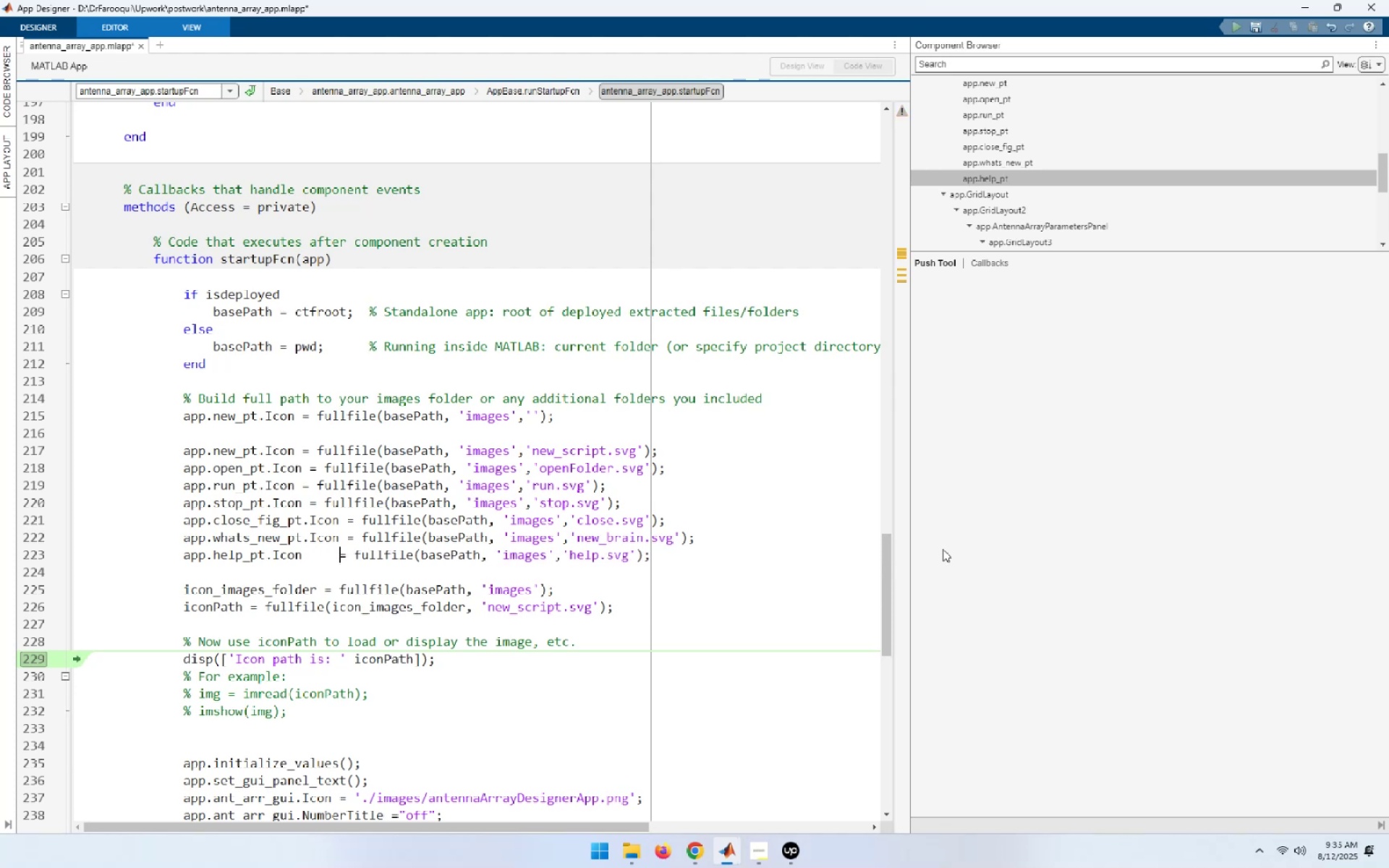 
key(Space)
 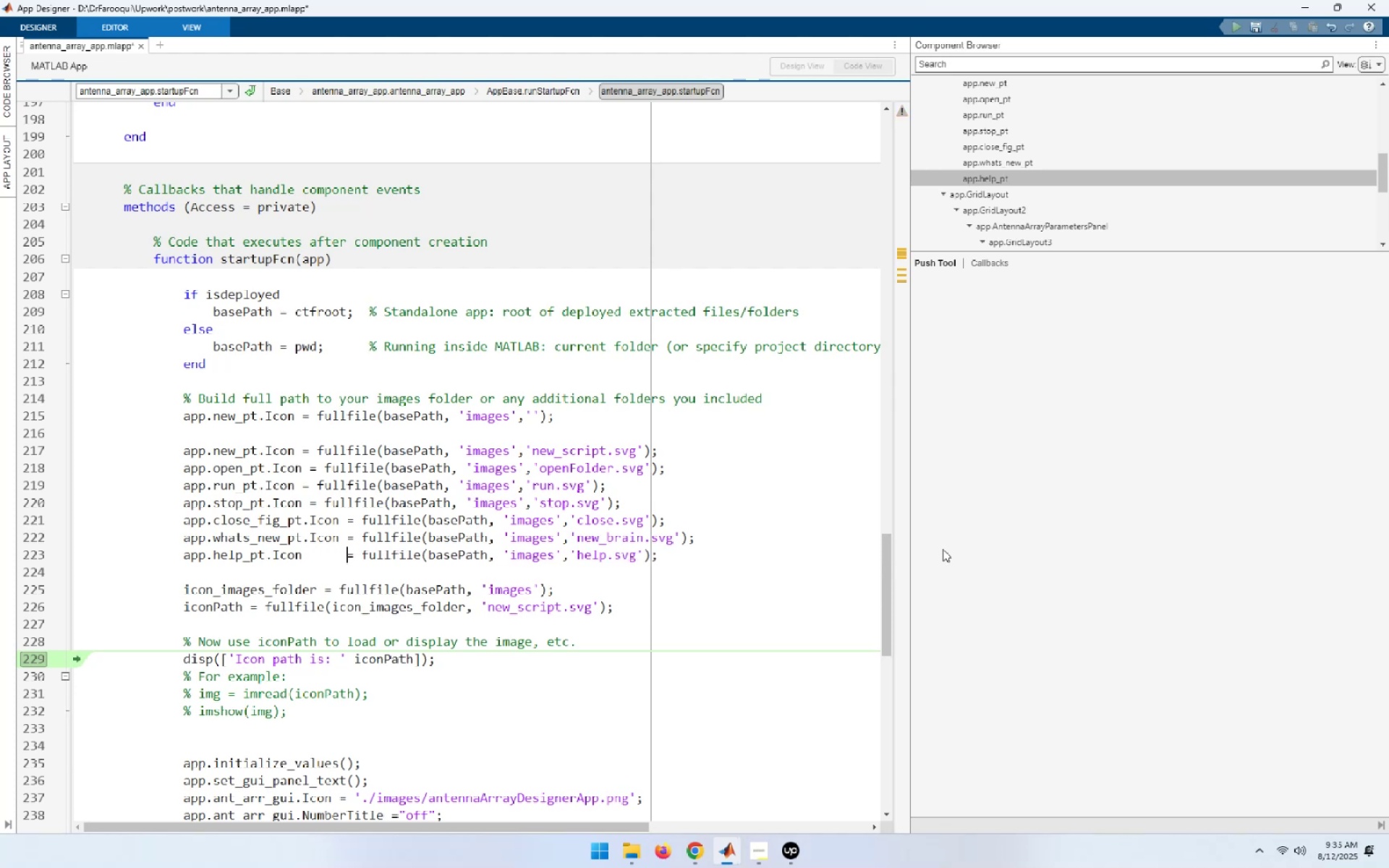 
key(ArrowUp)
 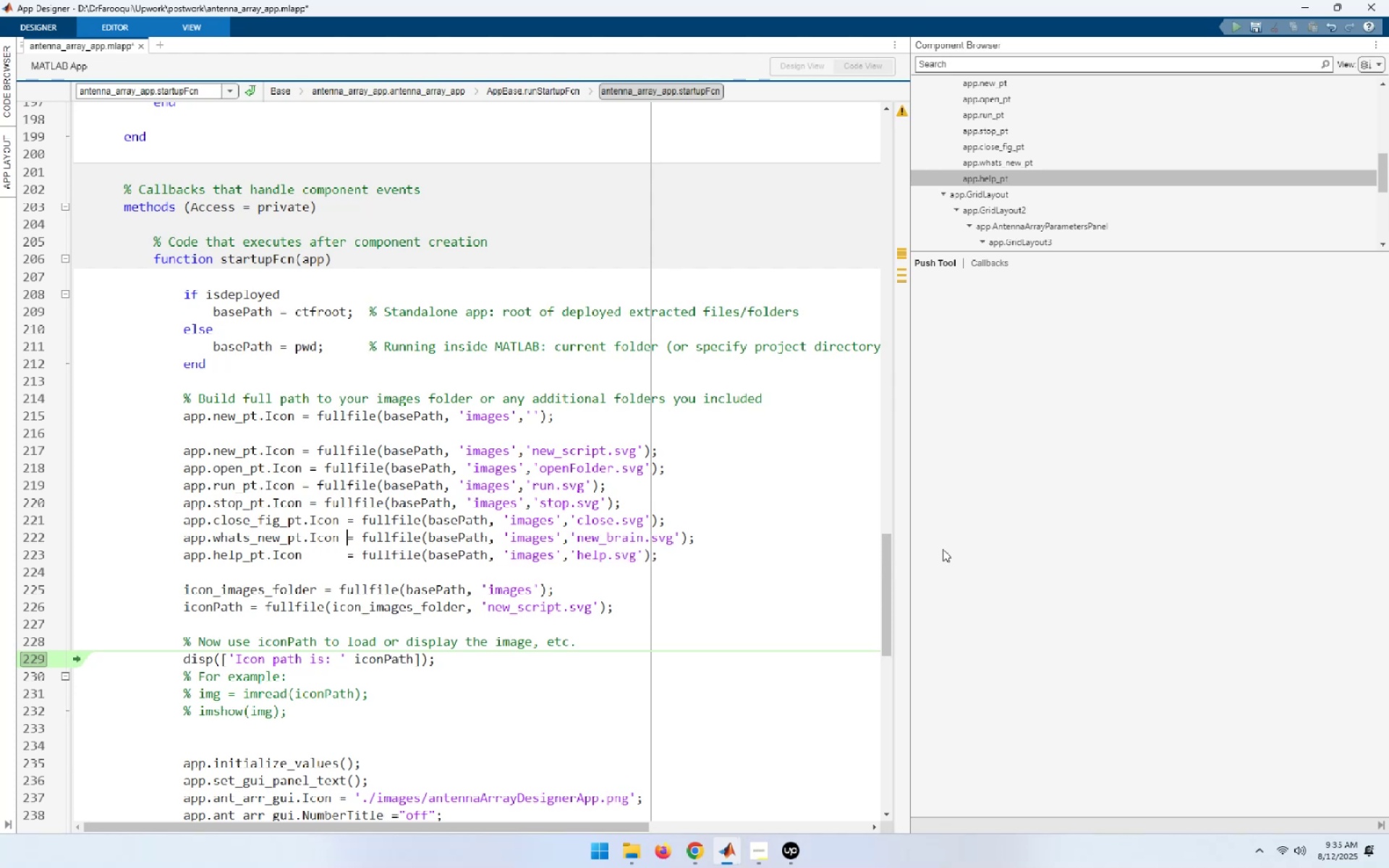 
key(ArrowUp)
 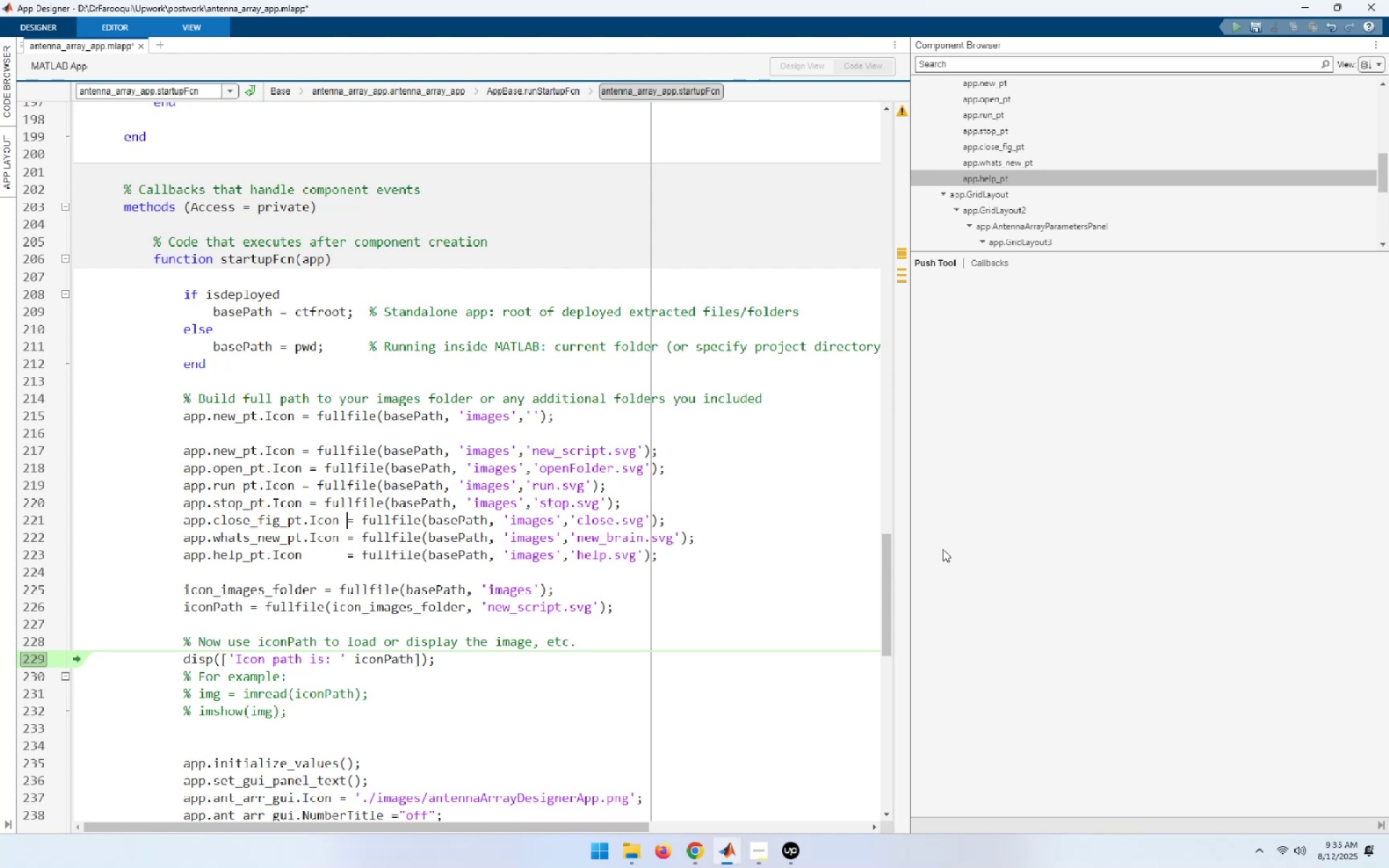 
key(ArrowLeft)
 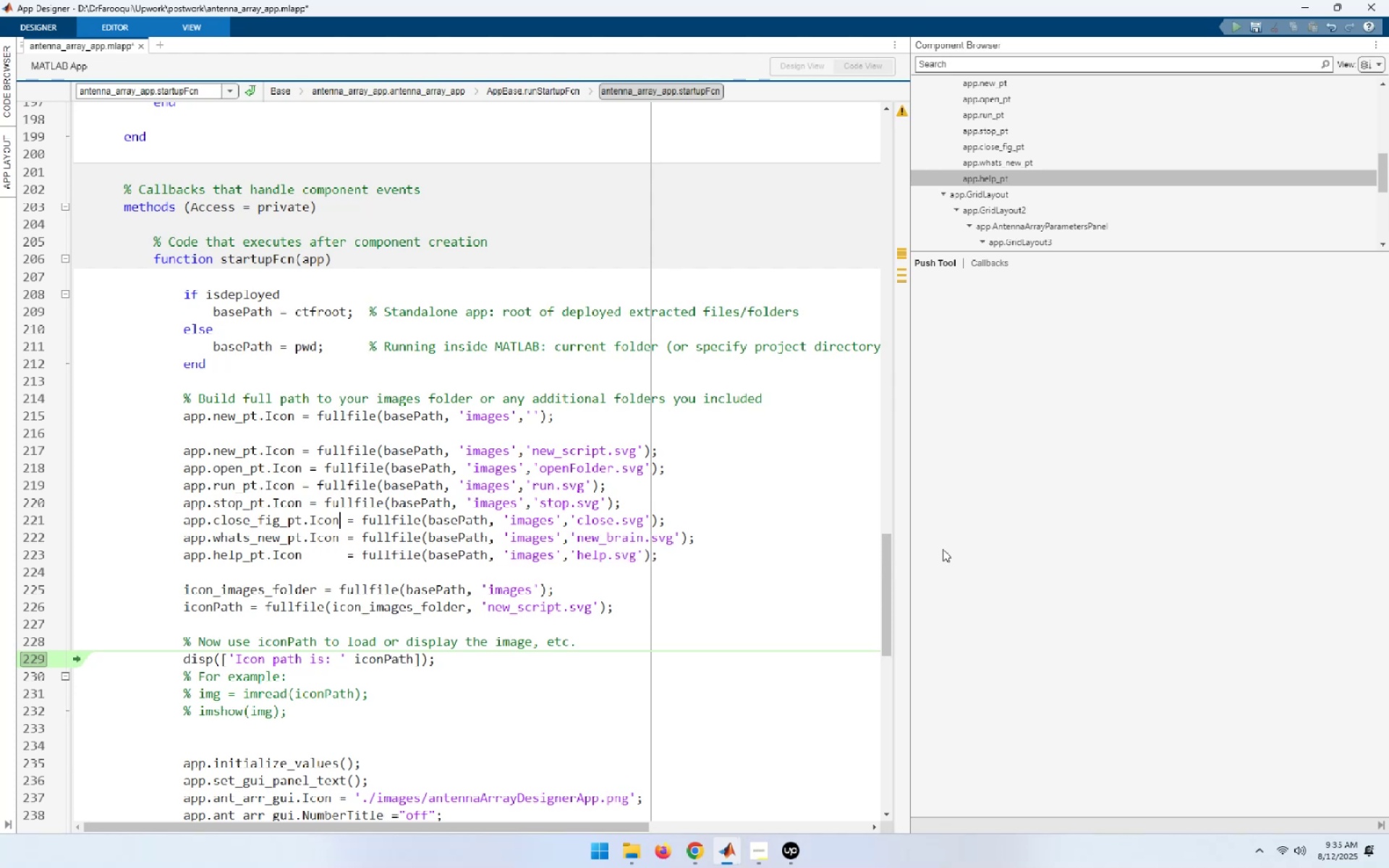 
key(ArrowLeft)
 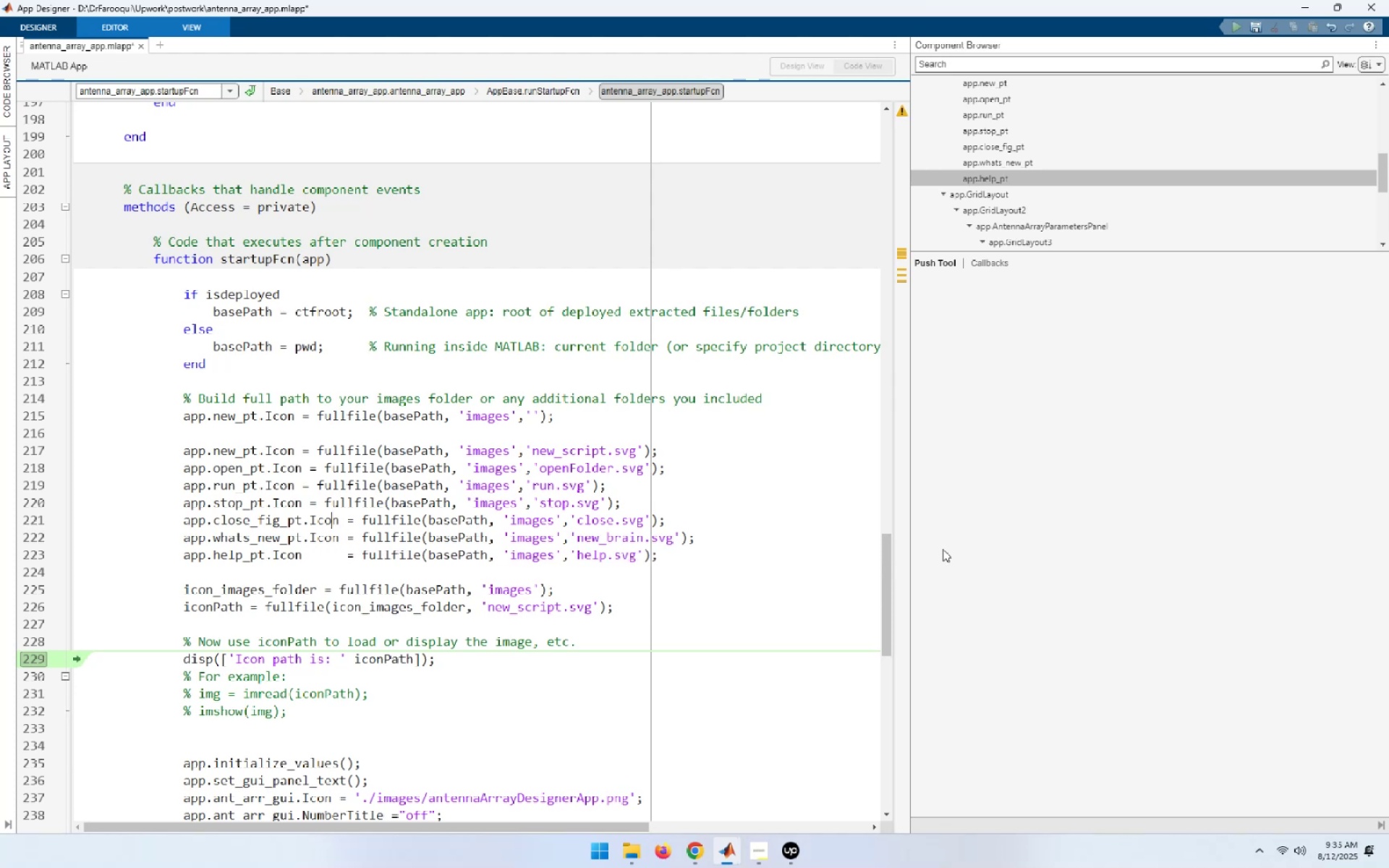 
key(ArrowLeft)
 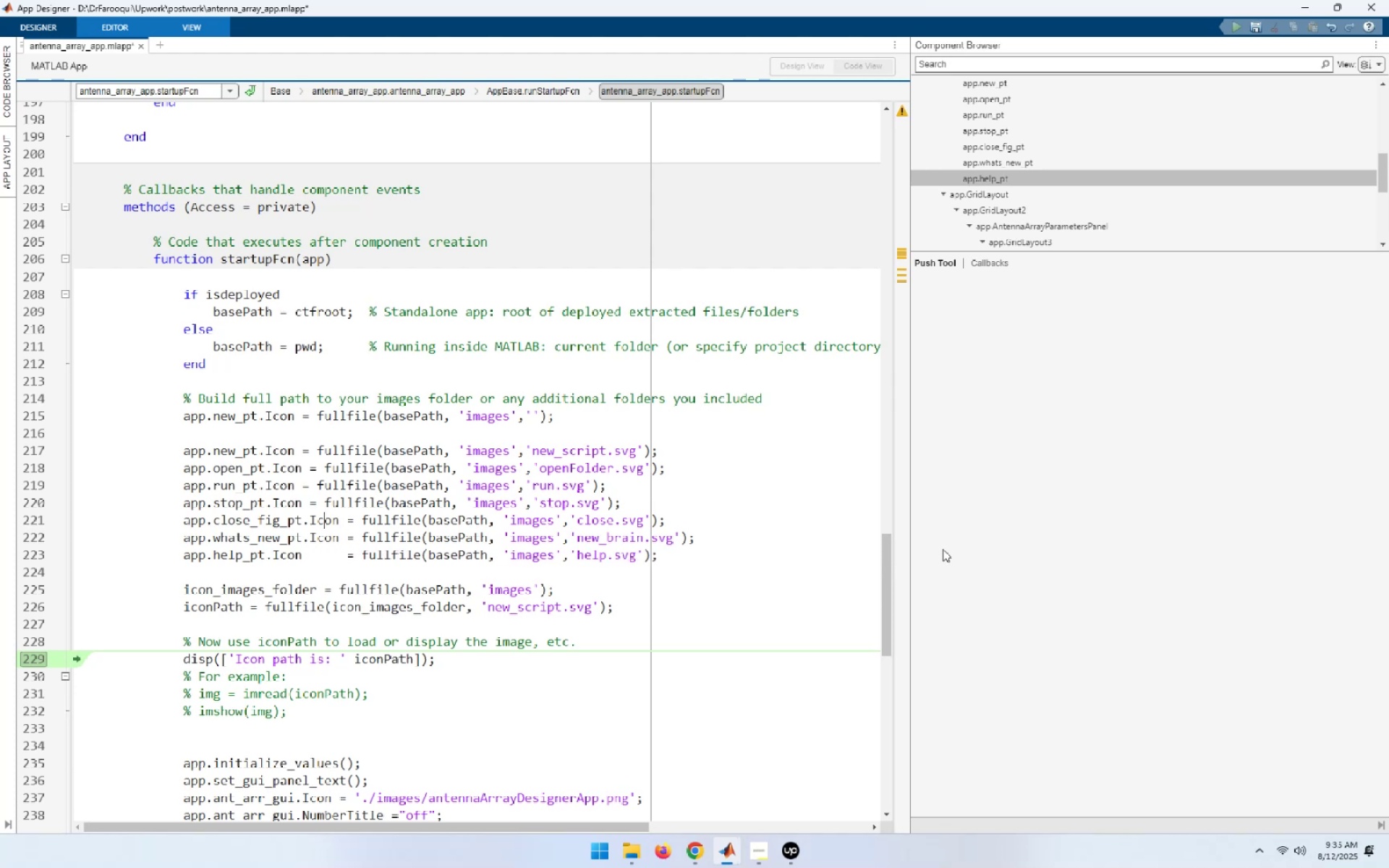 
key(ArrowLeft)
 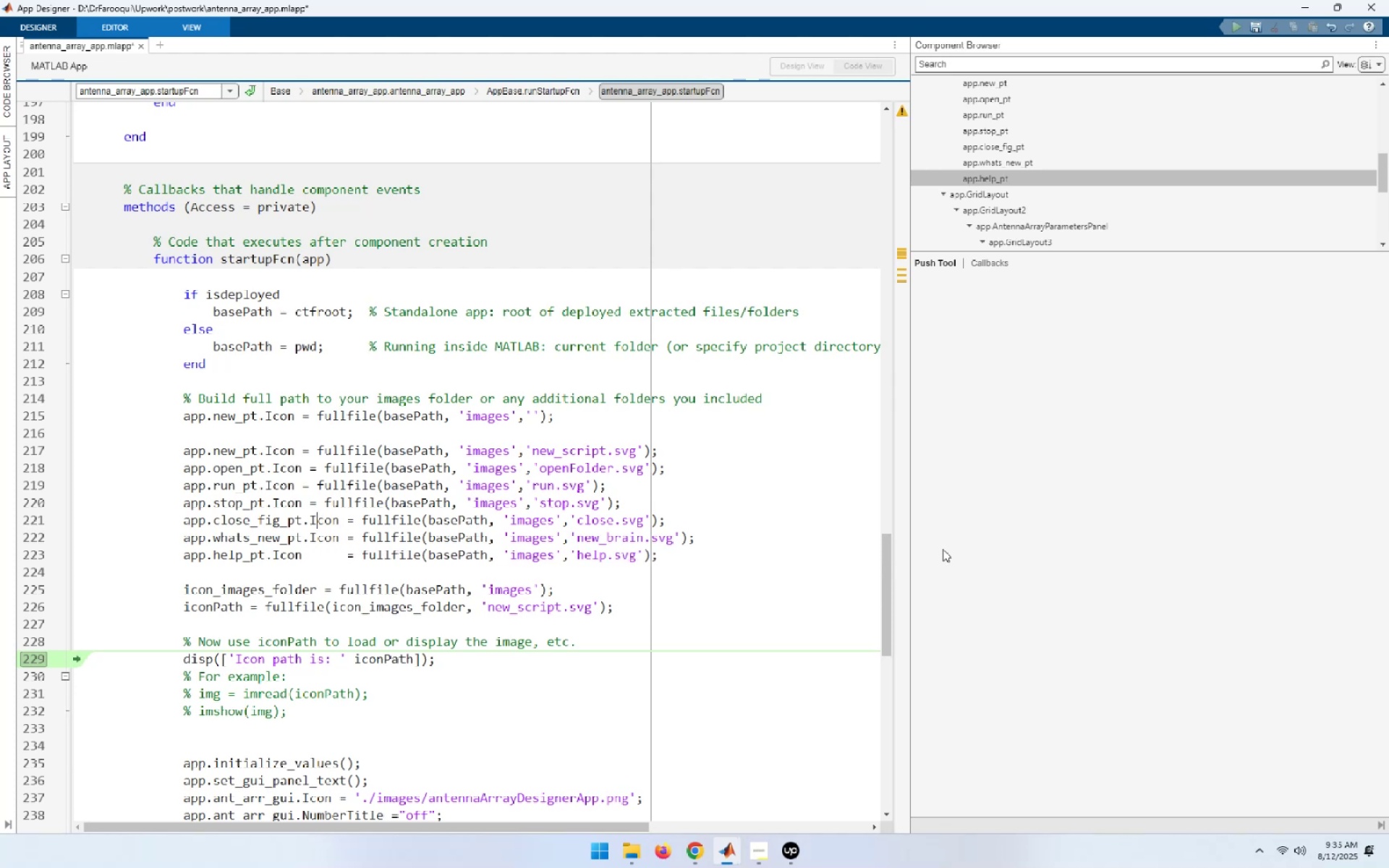 
key(ArrowUp)
 